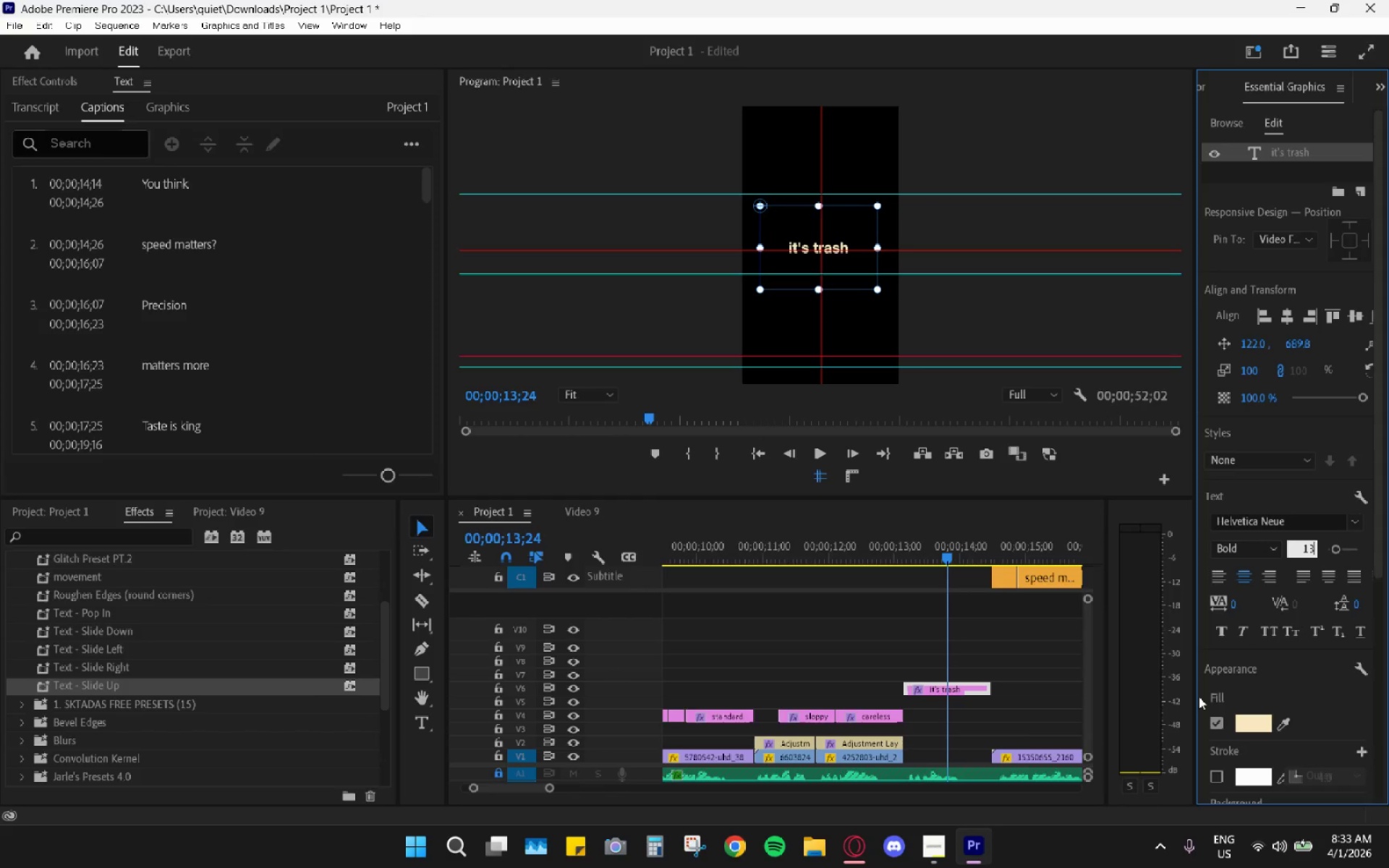 
key(Numpad0)
 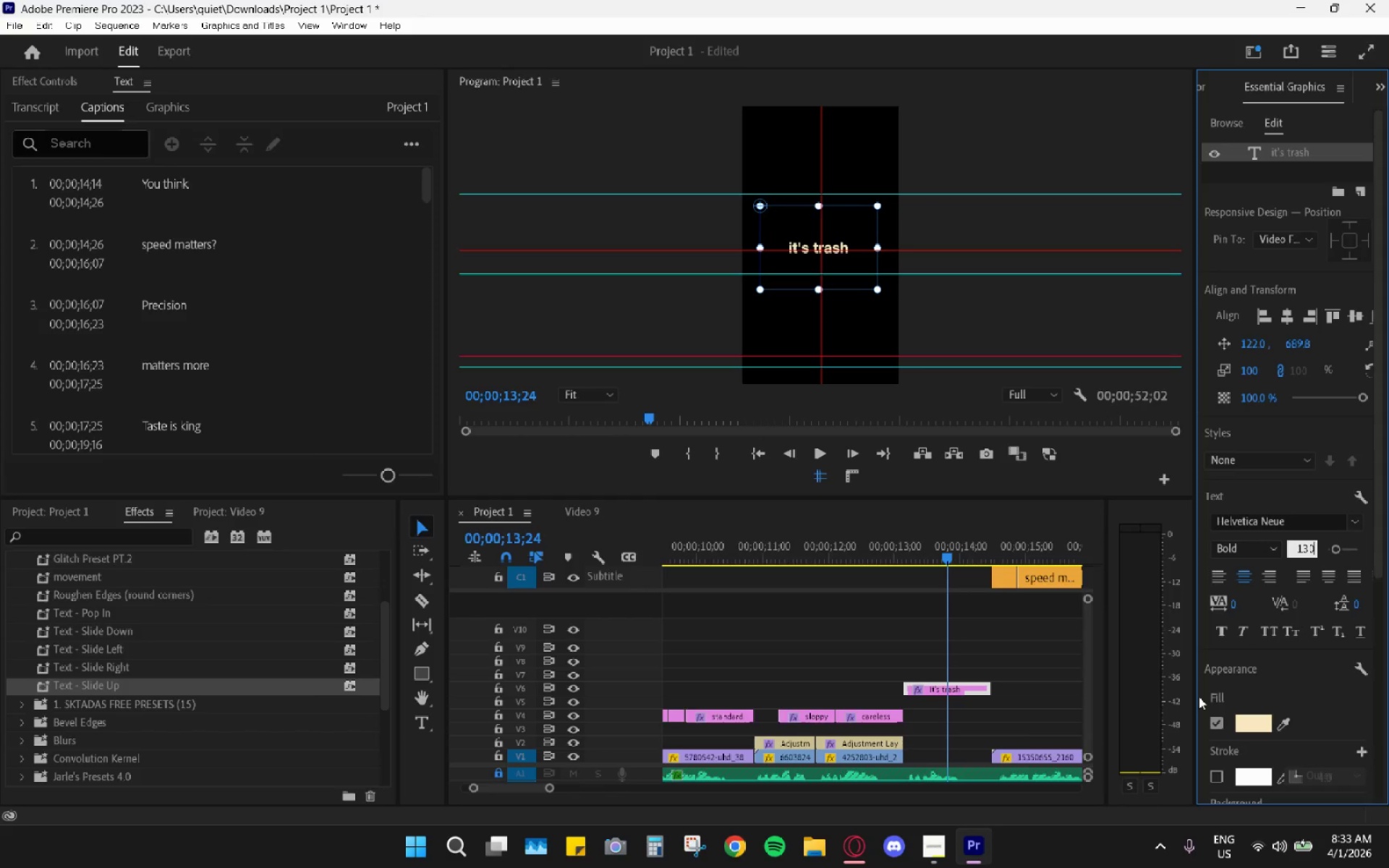 
key(Enter)
 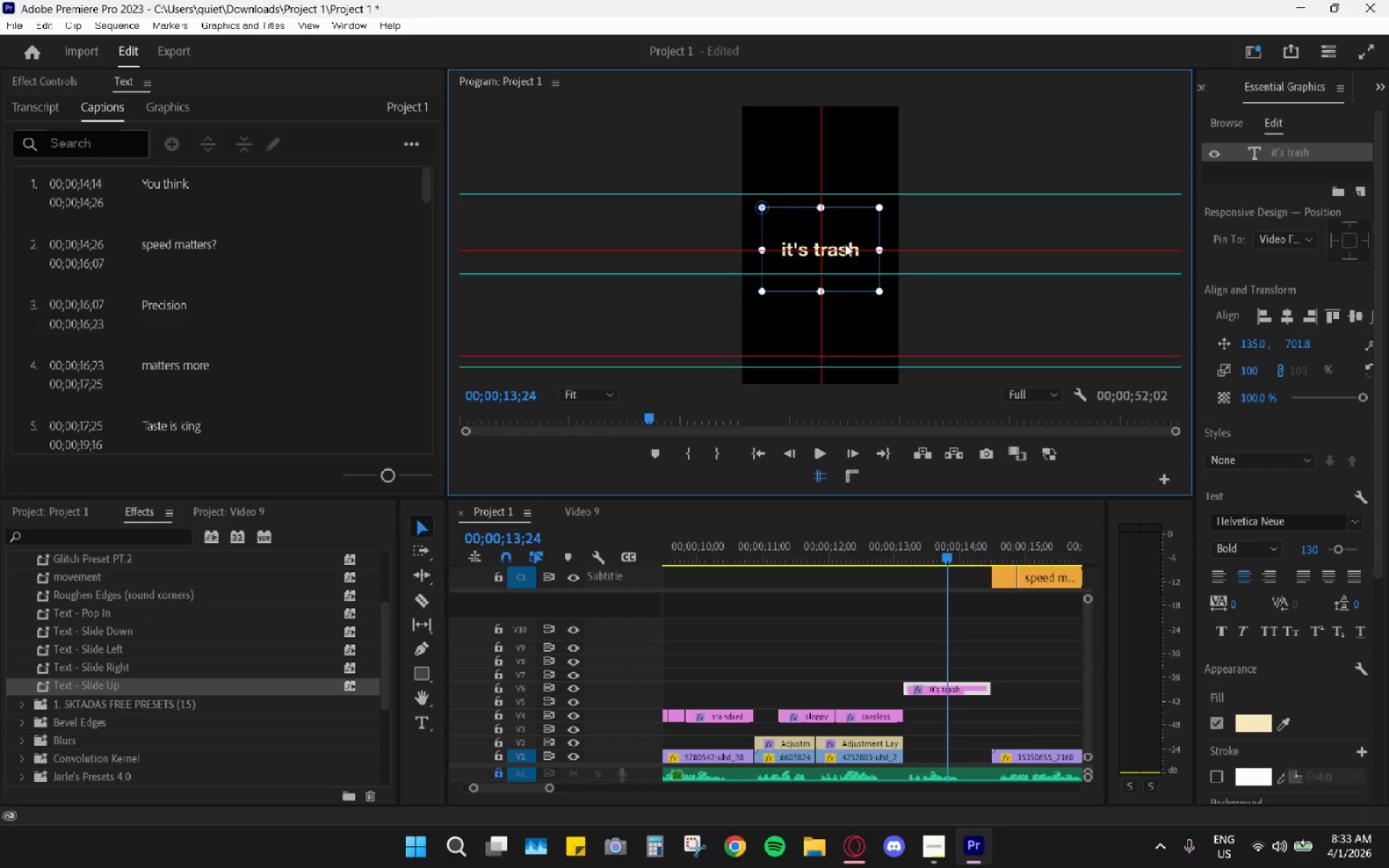 
wait(6.86)
 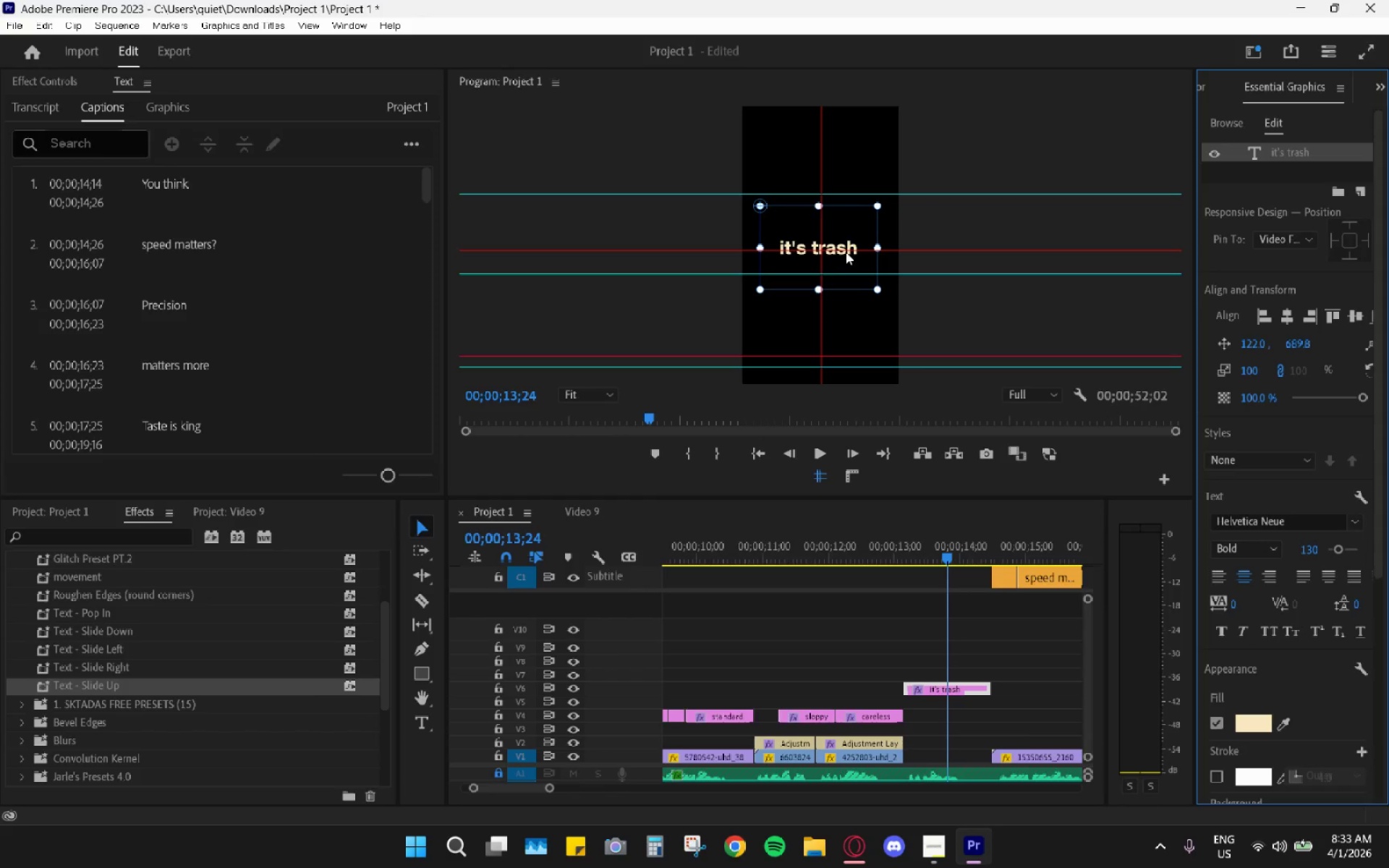 
left_click([846, 244])
 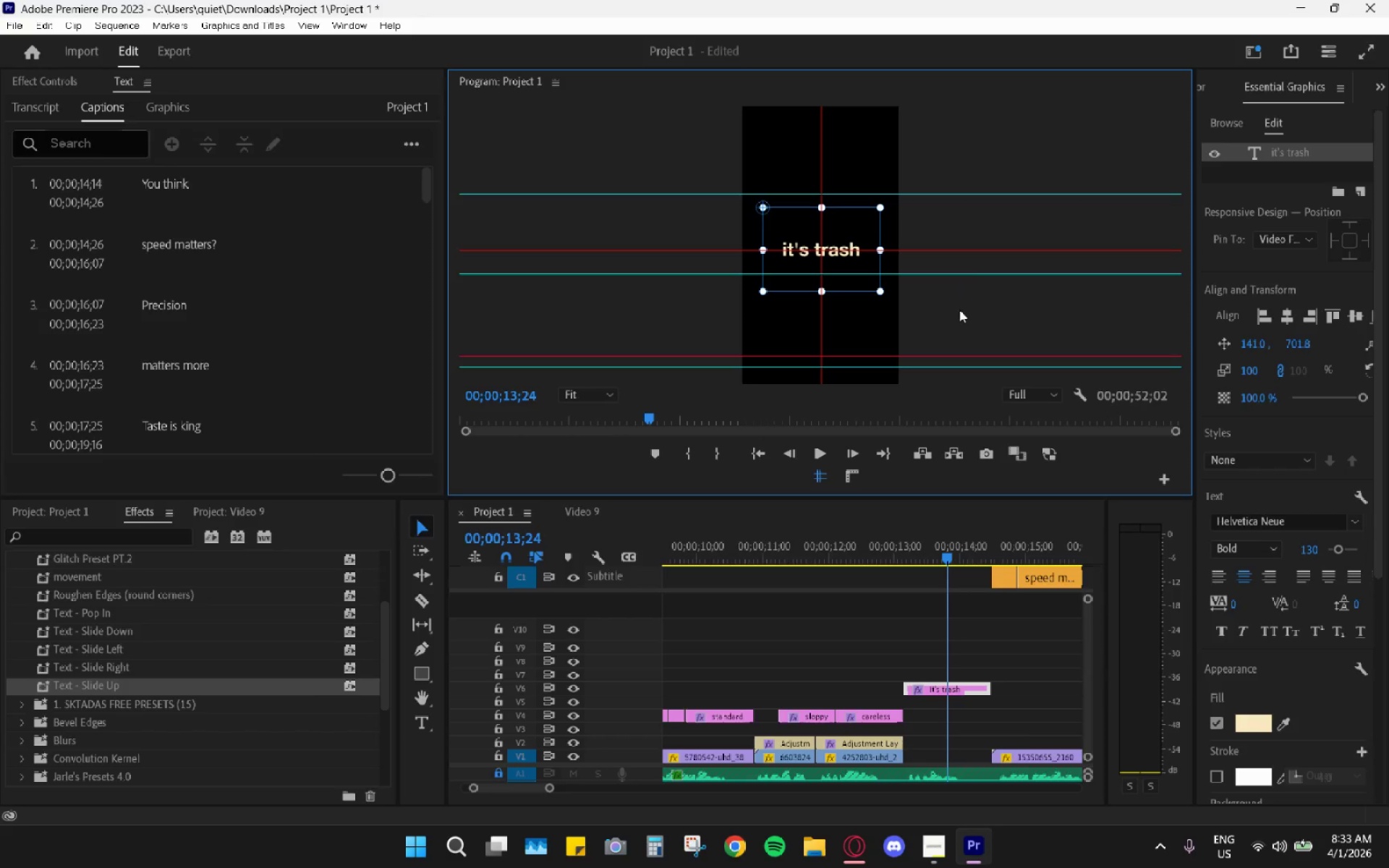 
left_click([956, 324])
 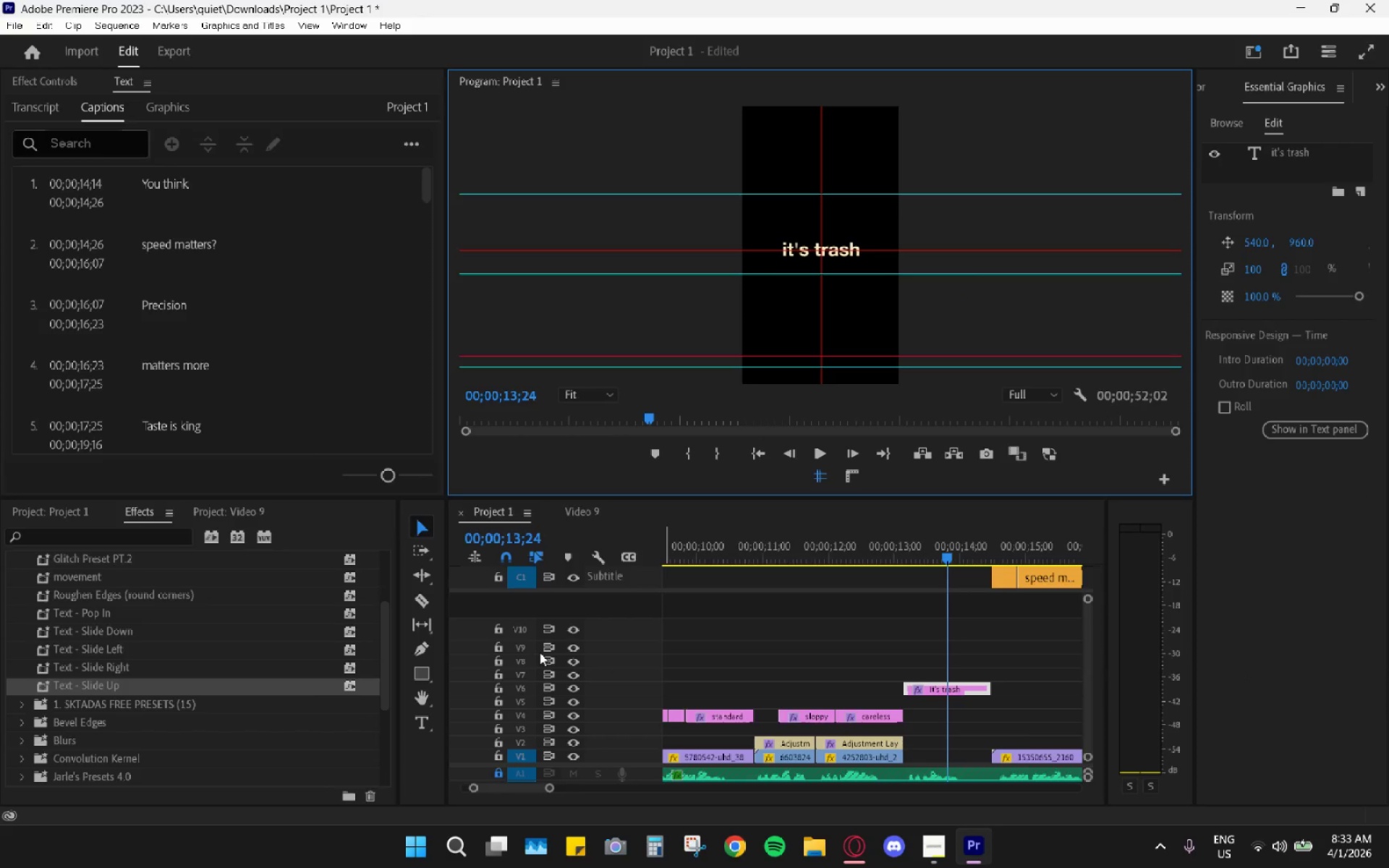 
wait(5.3)
 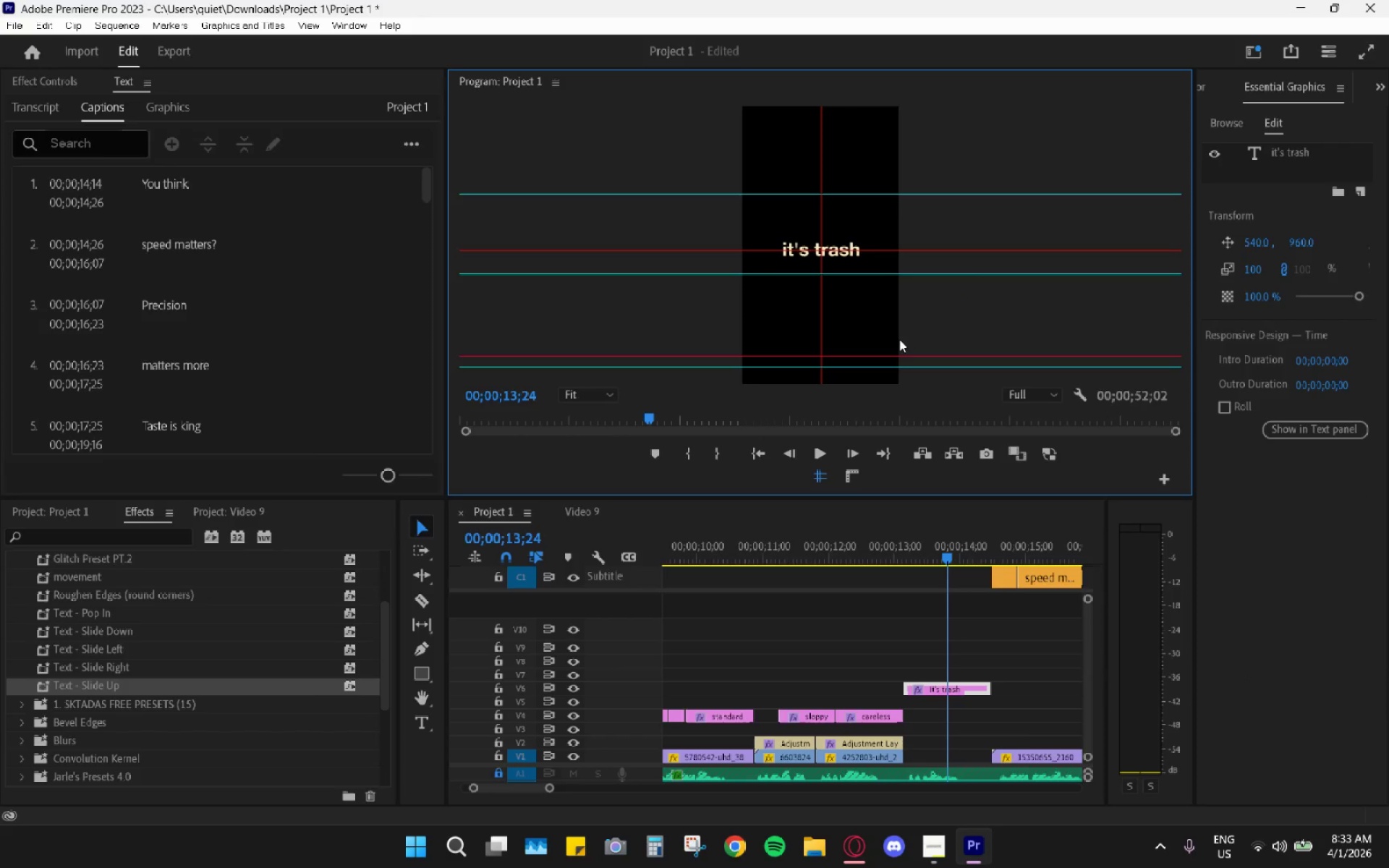 
left_click([584, 515])
 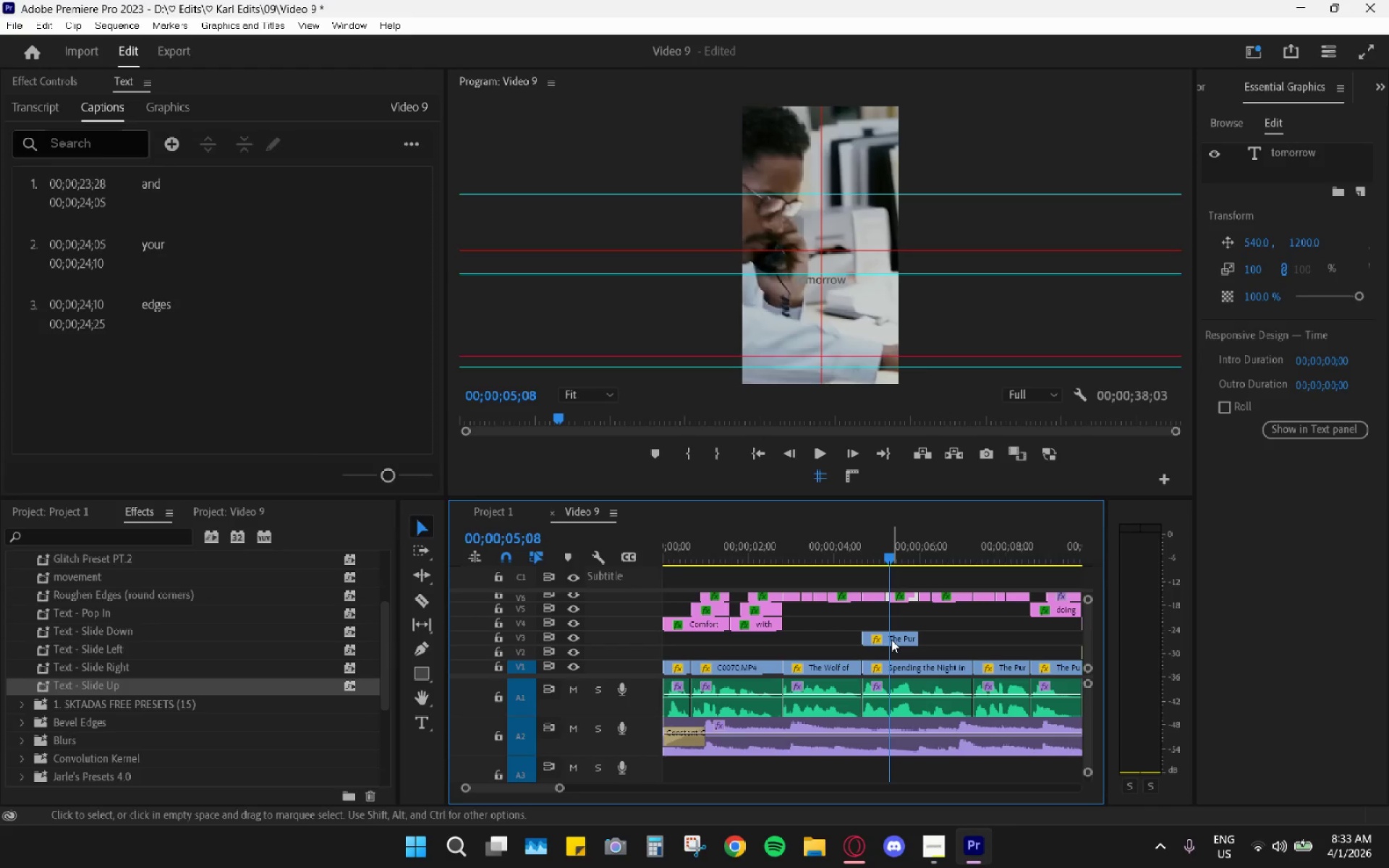 
scroll: coordinate [976, 637], scroll_direction: down, amount: 5.0
 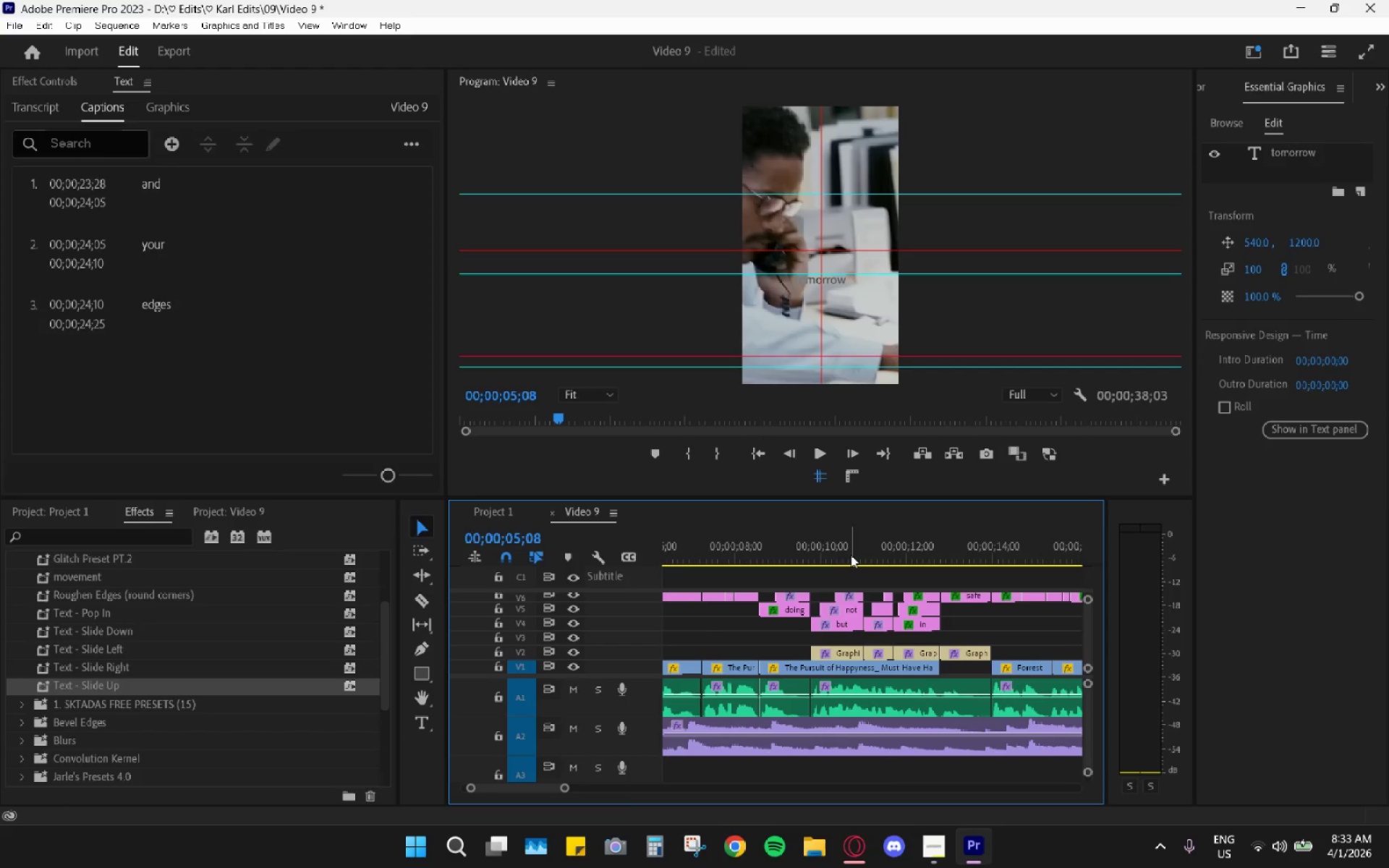 
left_click_drag(start_coordinate=[838, 552], to_coordinate=[874, 553])
 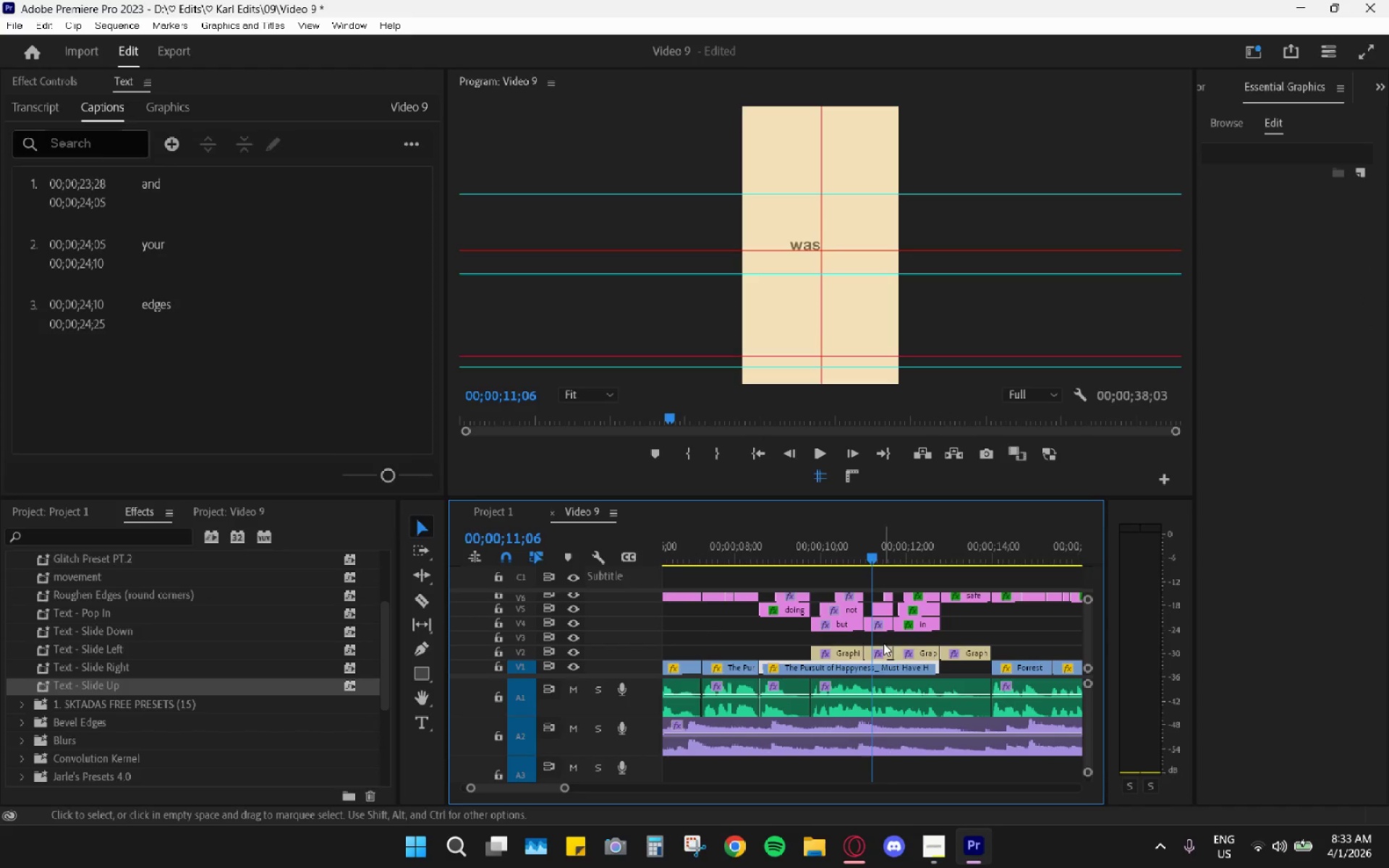 
left_click([875, 650])
 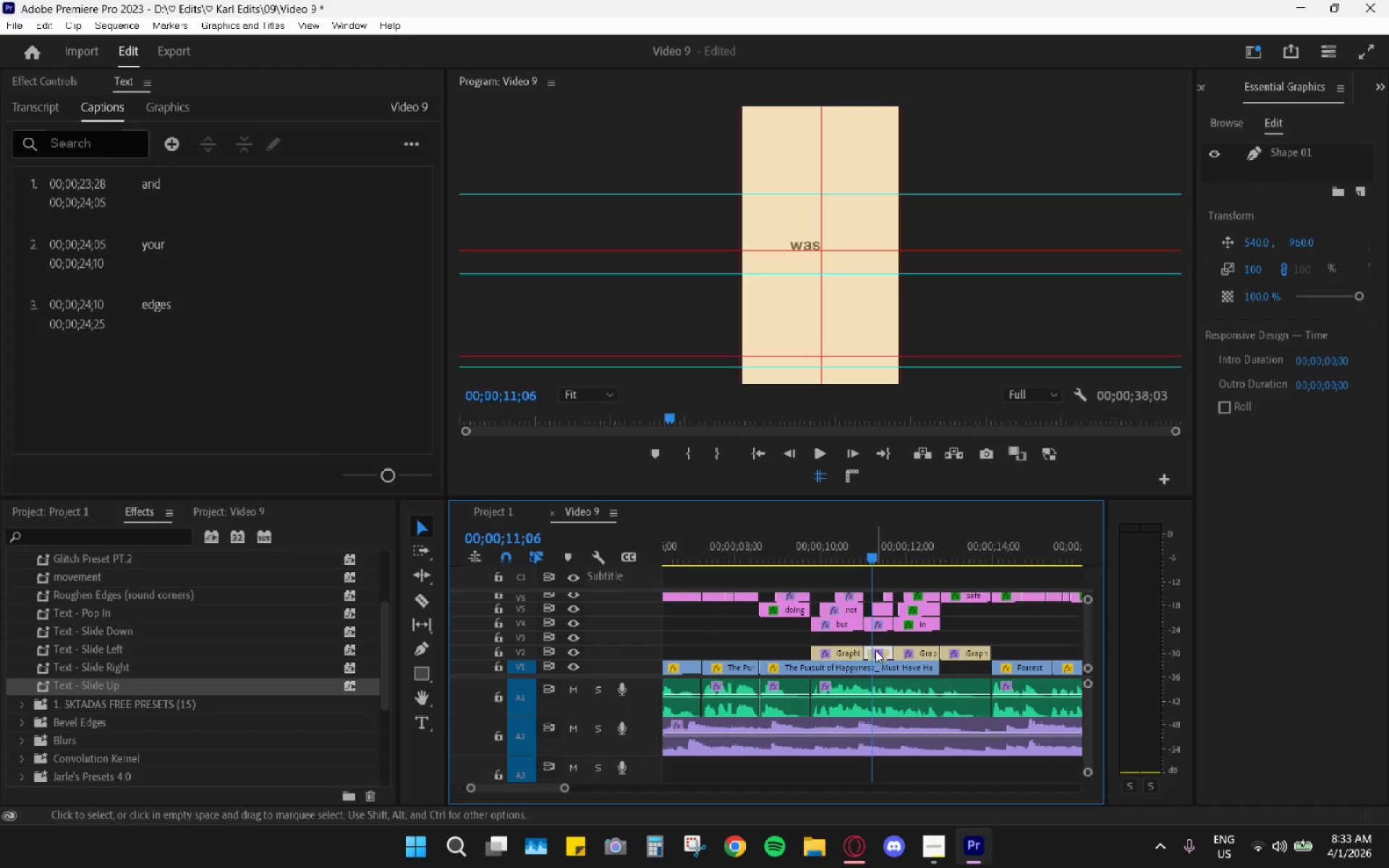 
key(Control+C)
 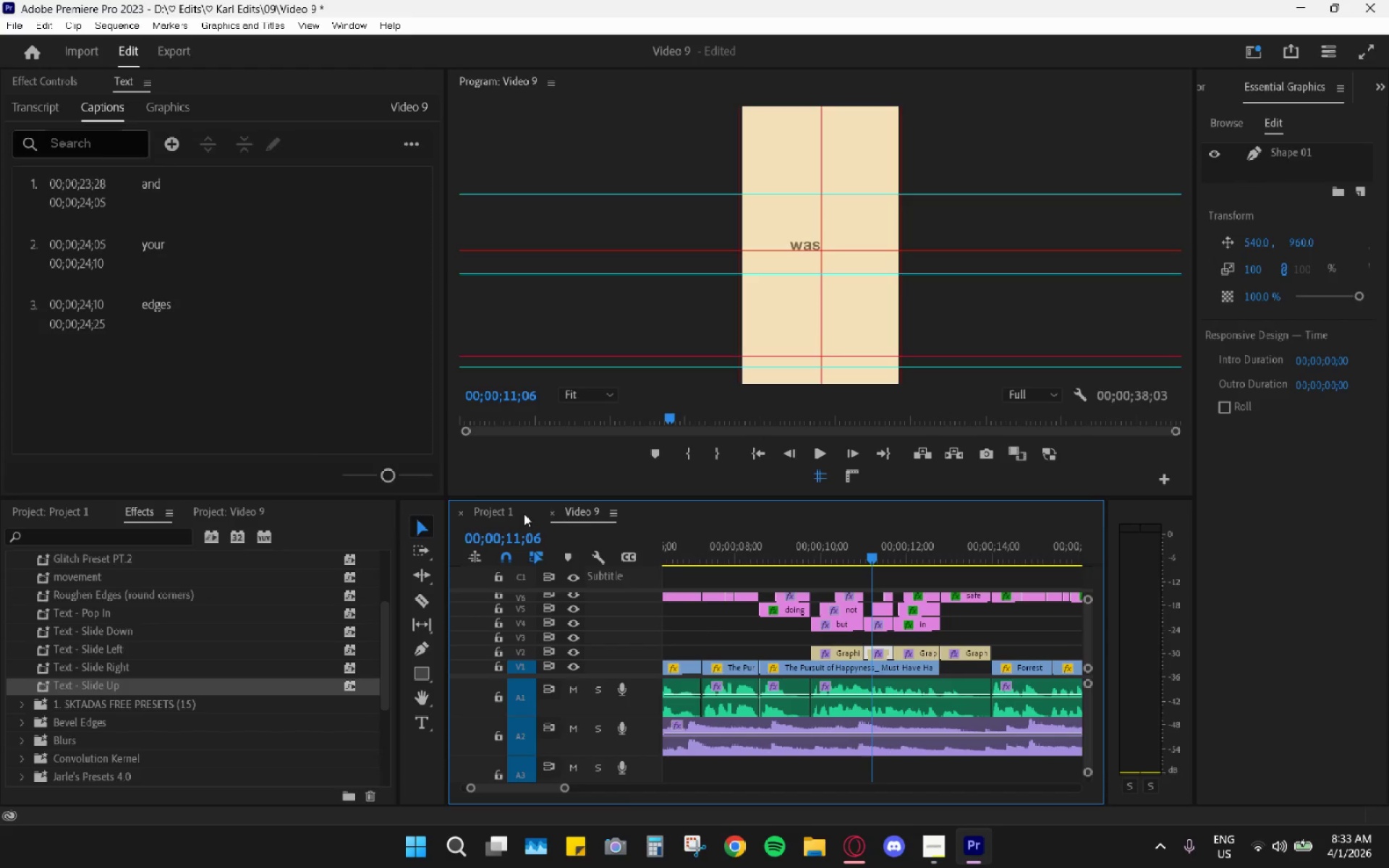 
left_click([511, 512])
 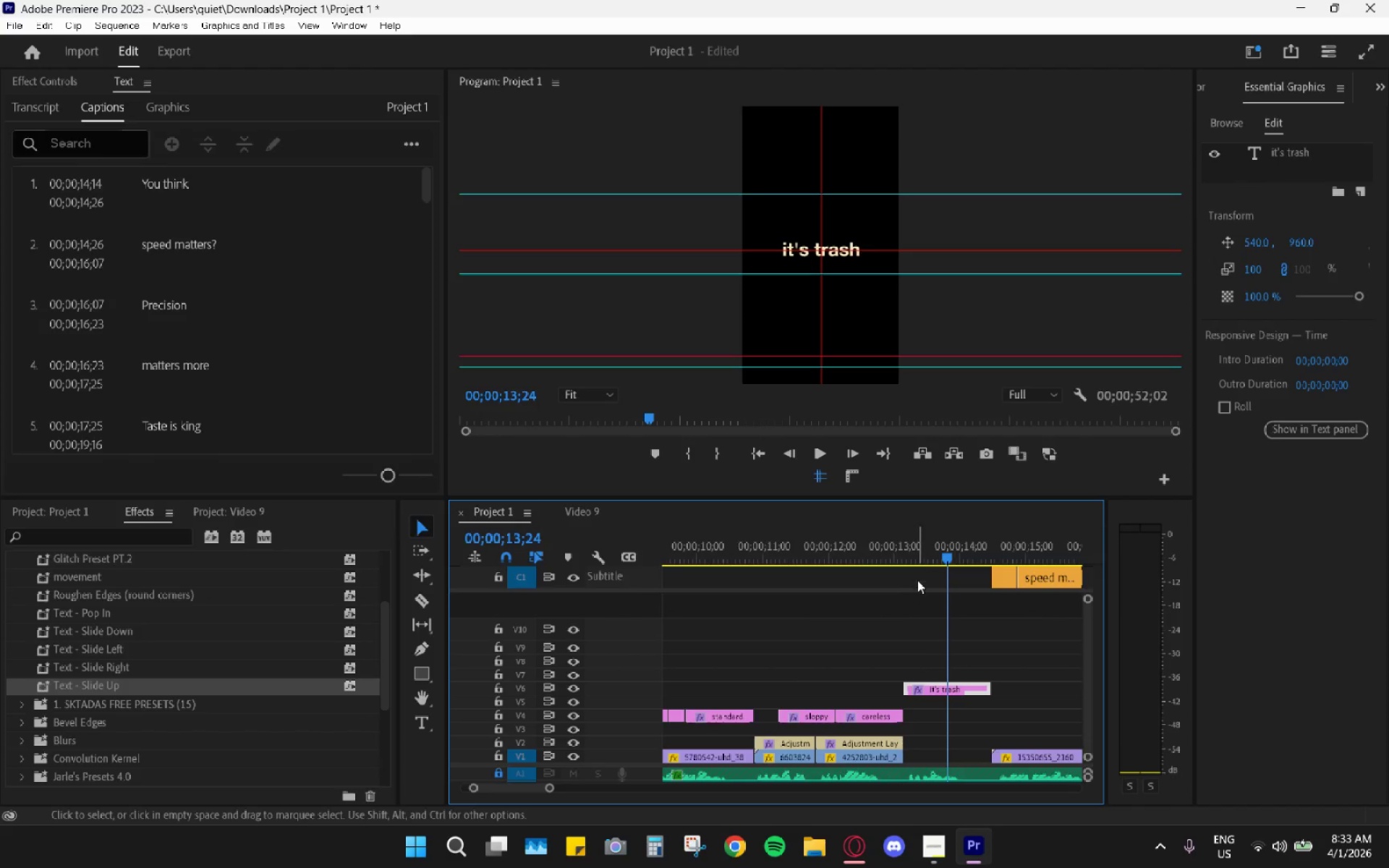 
left_click_drag(start_coordinate=[916, 554], to_coordinate=[906, 552])
 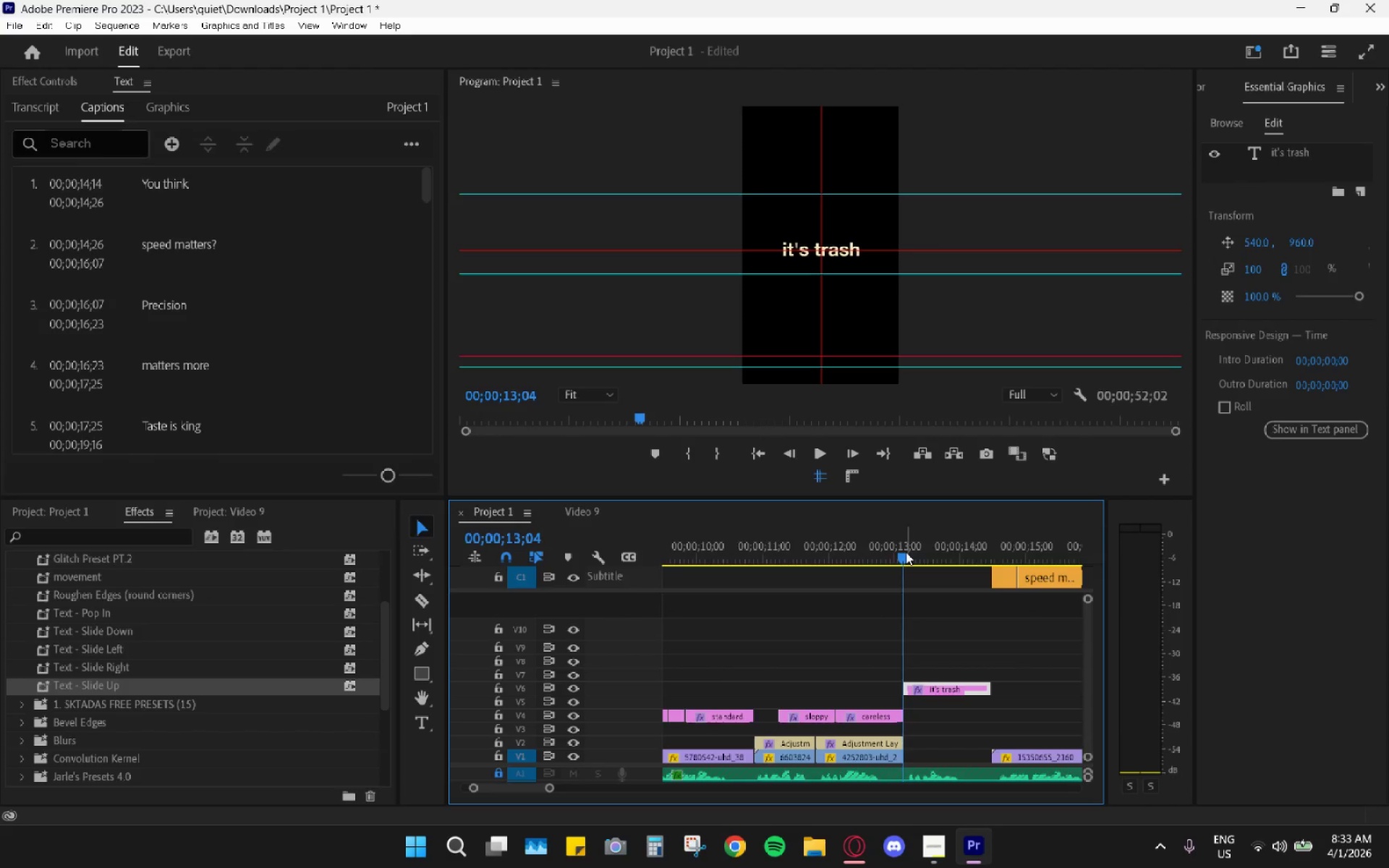 
key(Control+V)
 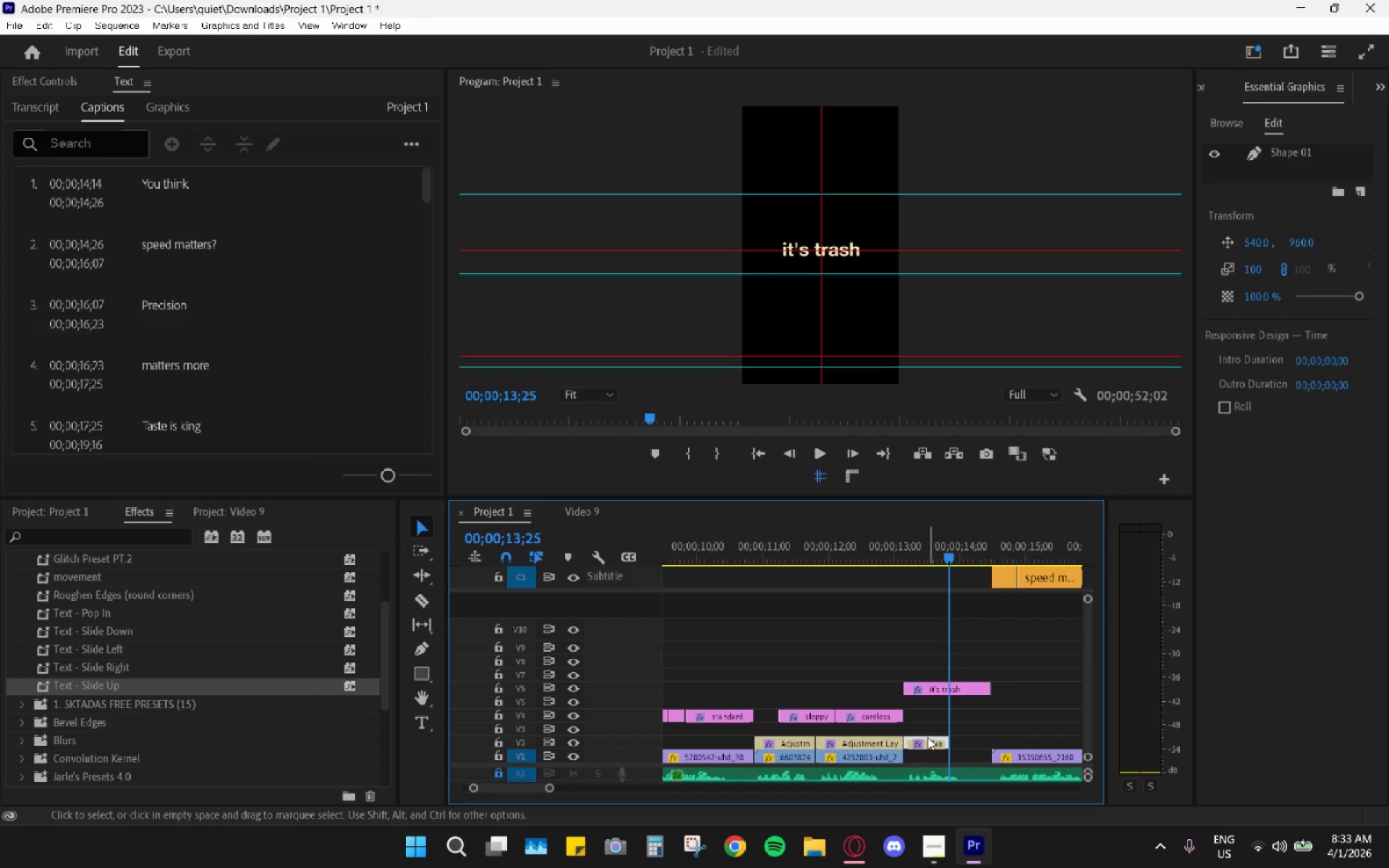 
left_click_drag(start_coordinate=[923, 741], to_coordinate=[924, 750])
 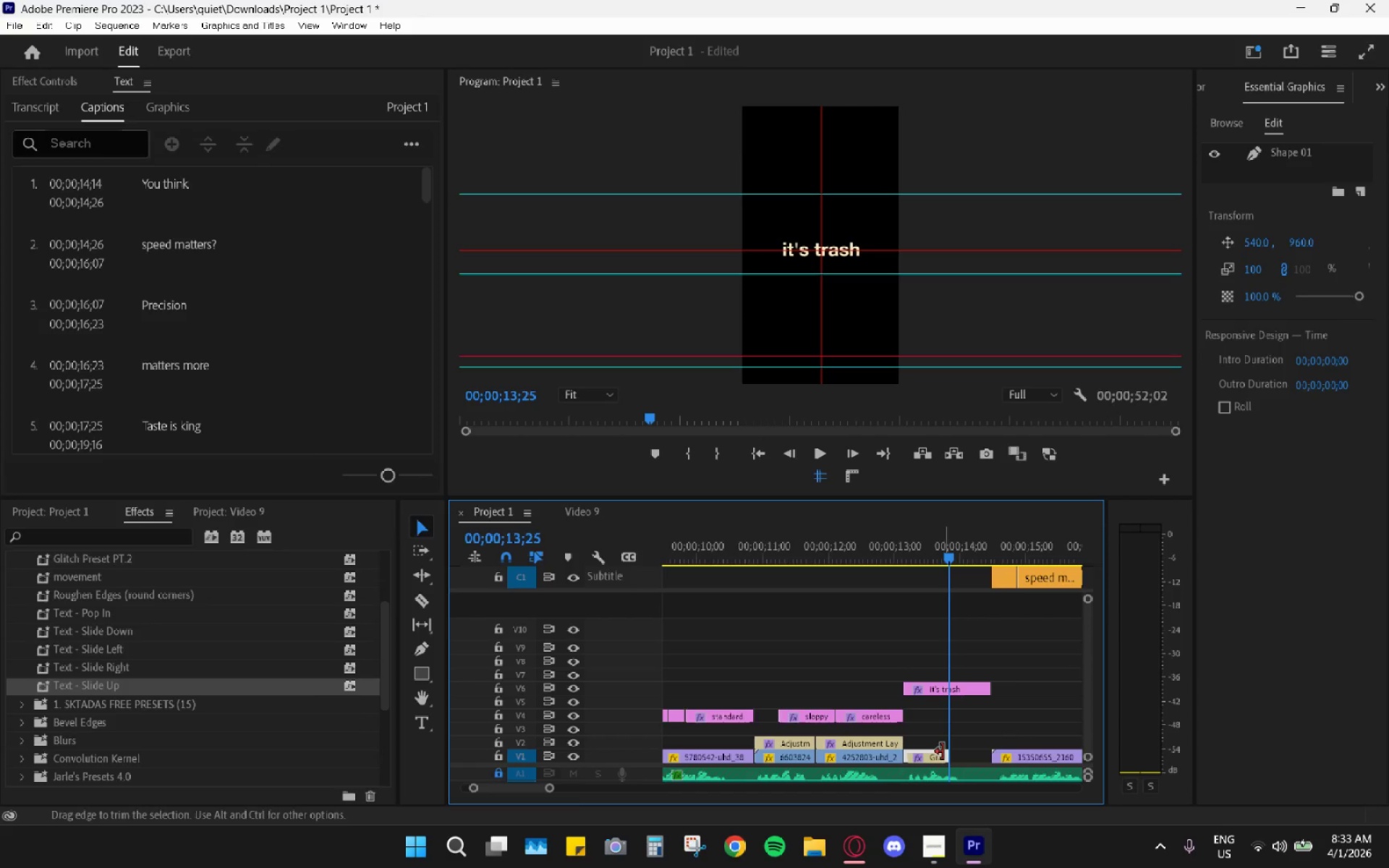 
left_click_drag(start_coordinate=[944, 752], to_coordinate=[986, 755])
 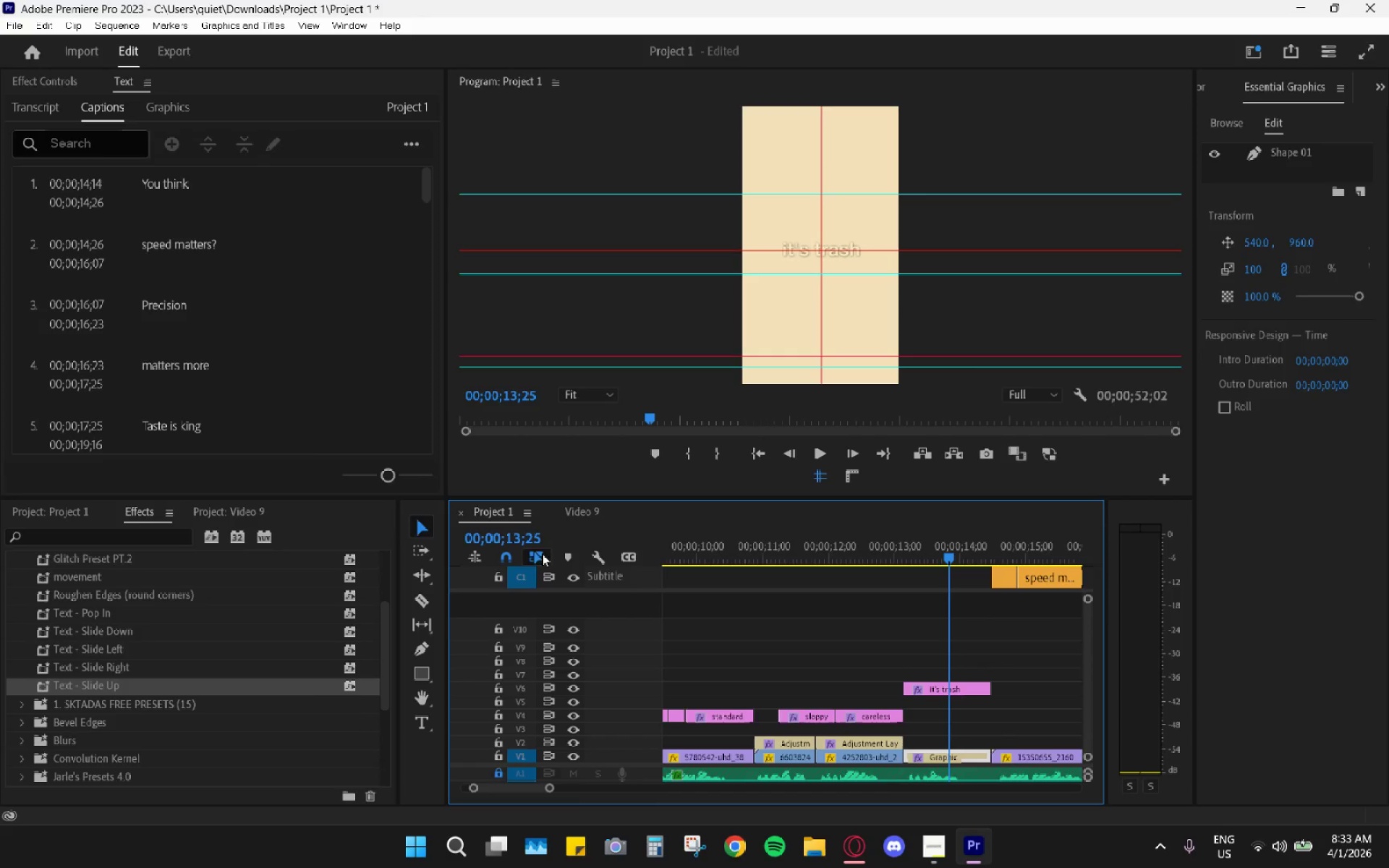 
left_click([579, 509])
 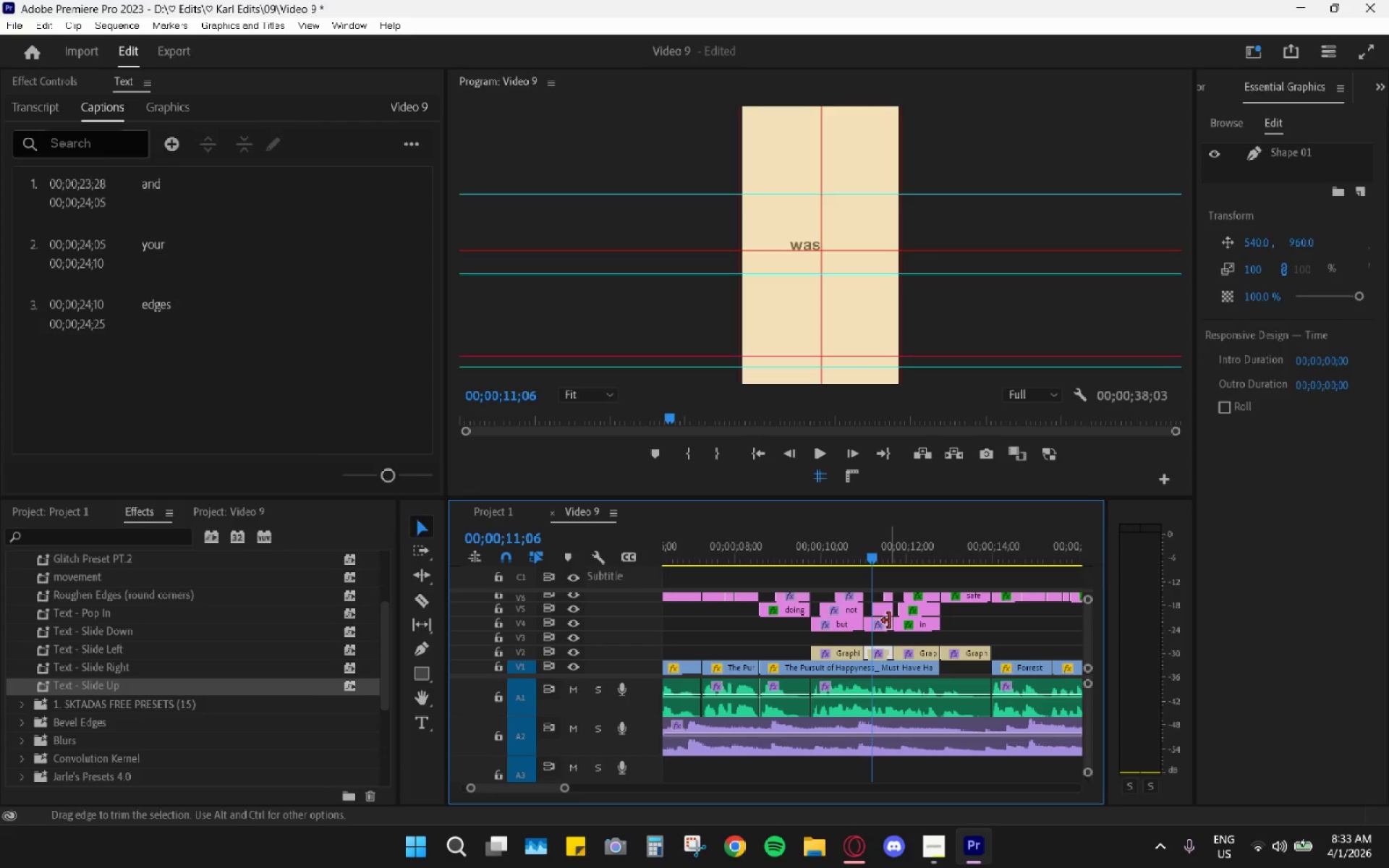 
left_click([883, 624])
 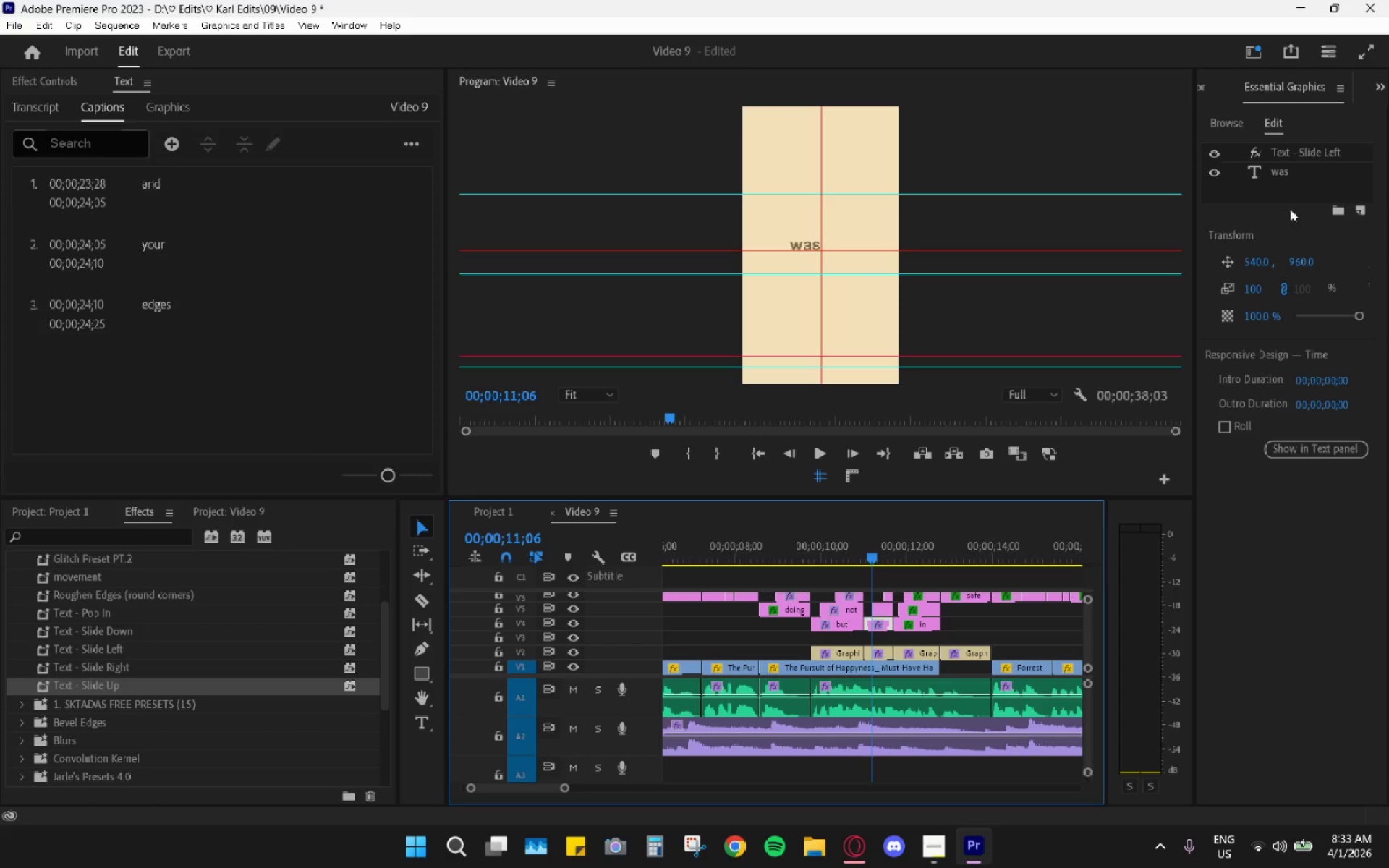 
left_click([1288, 174])
 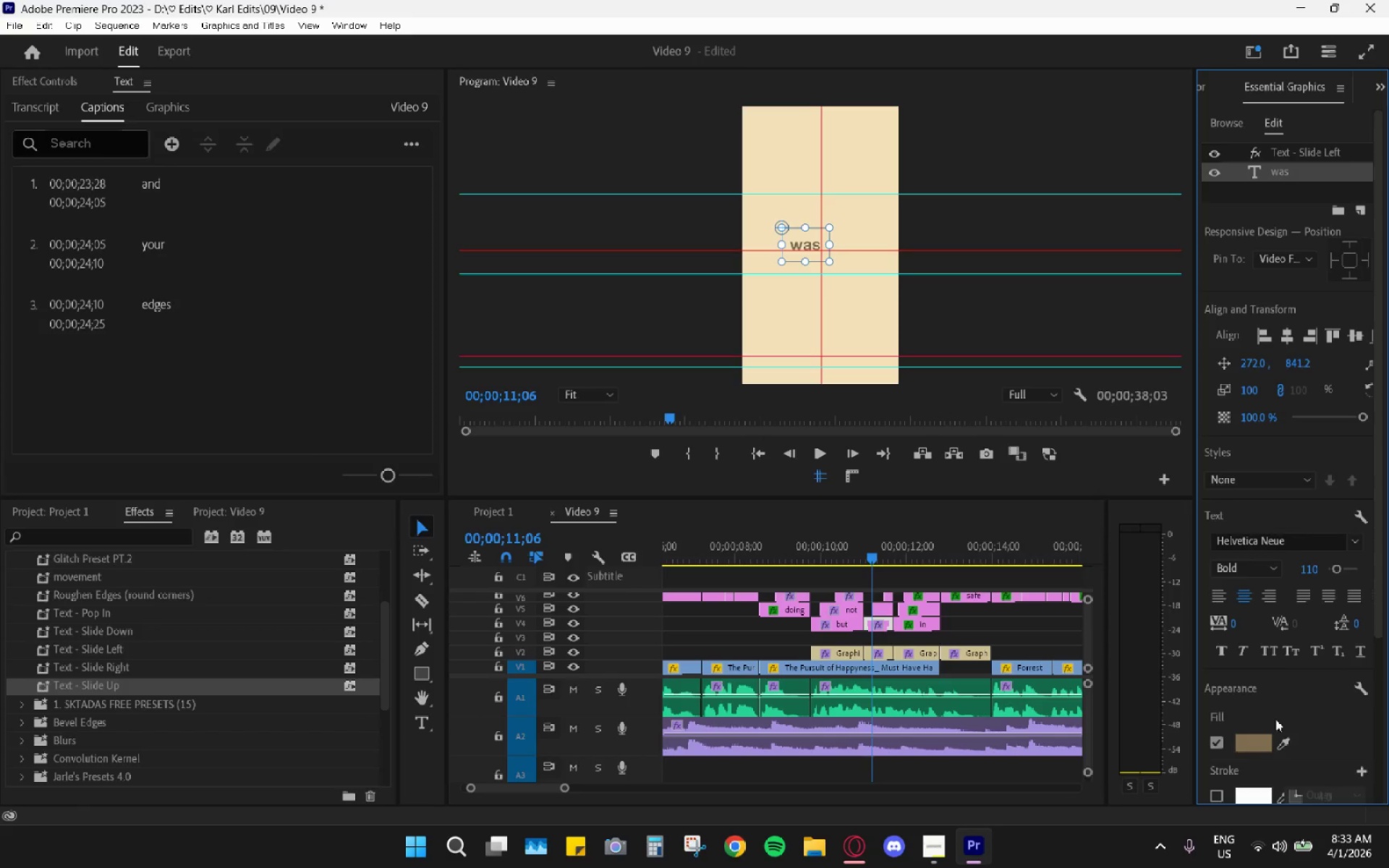 
left_click([1264, 741])
 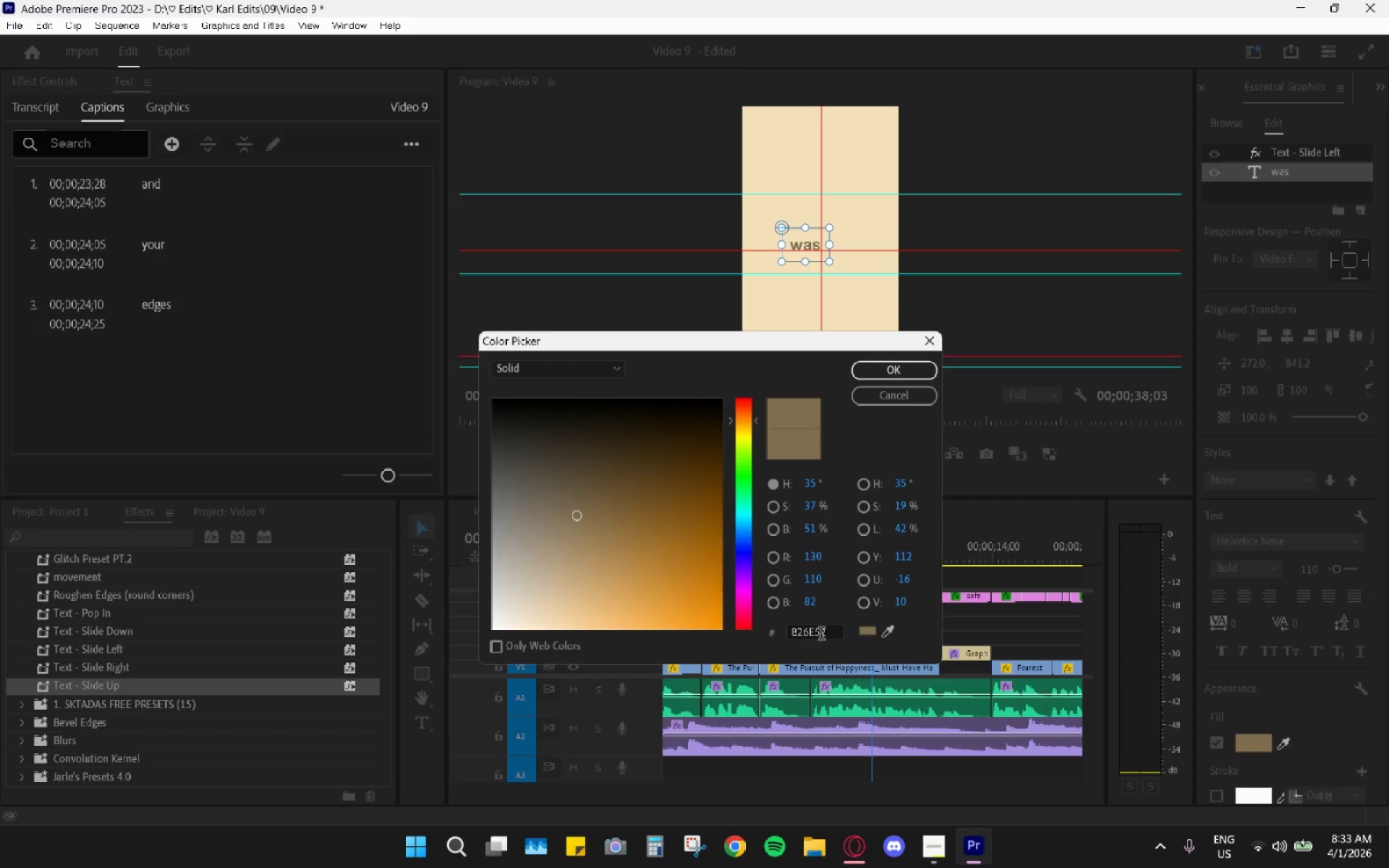 
double_click([823, 631])
 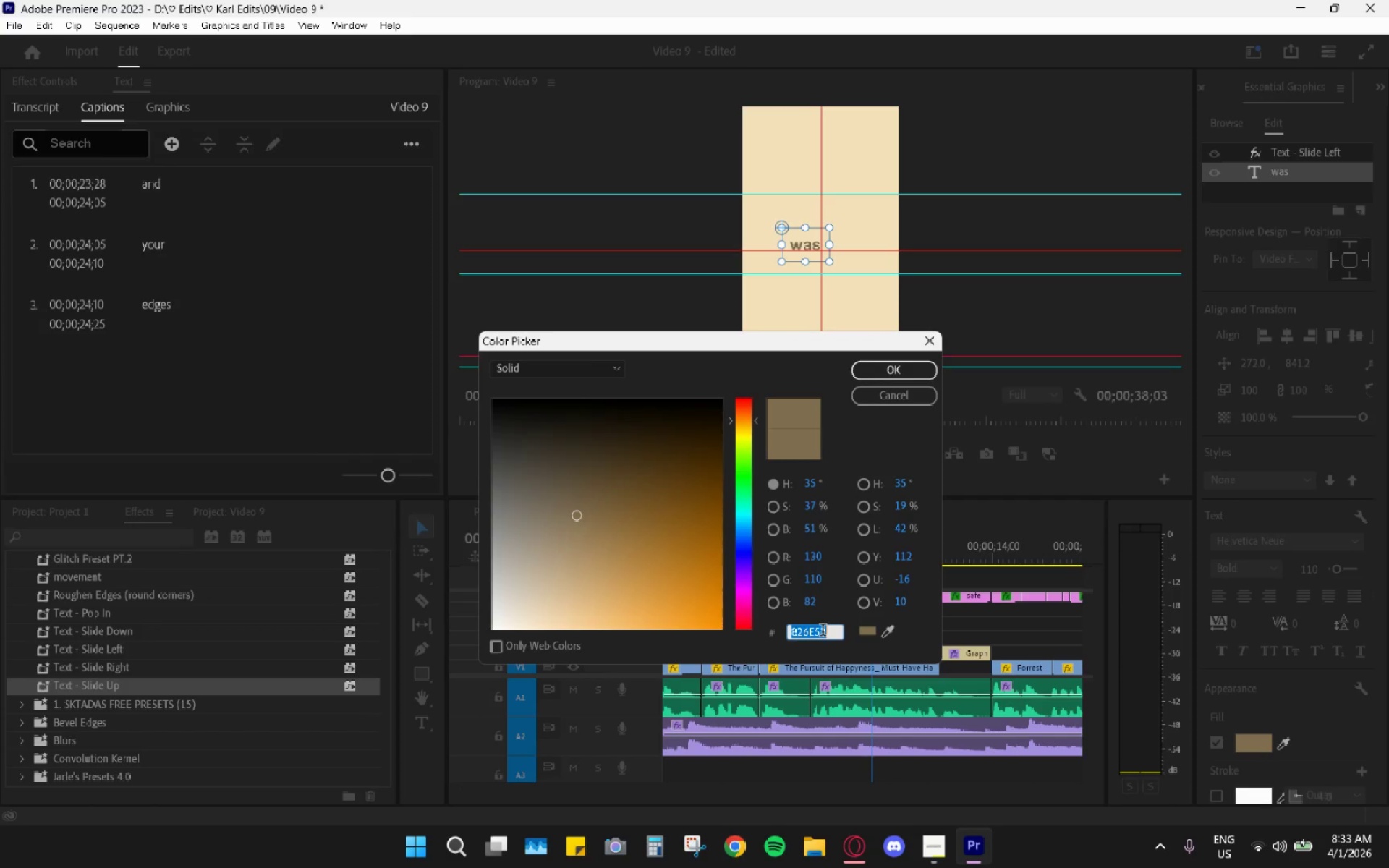 
key(Control+C)
 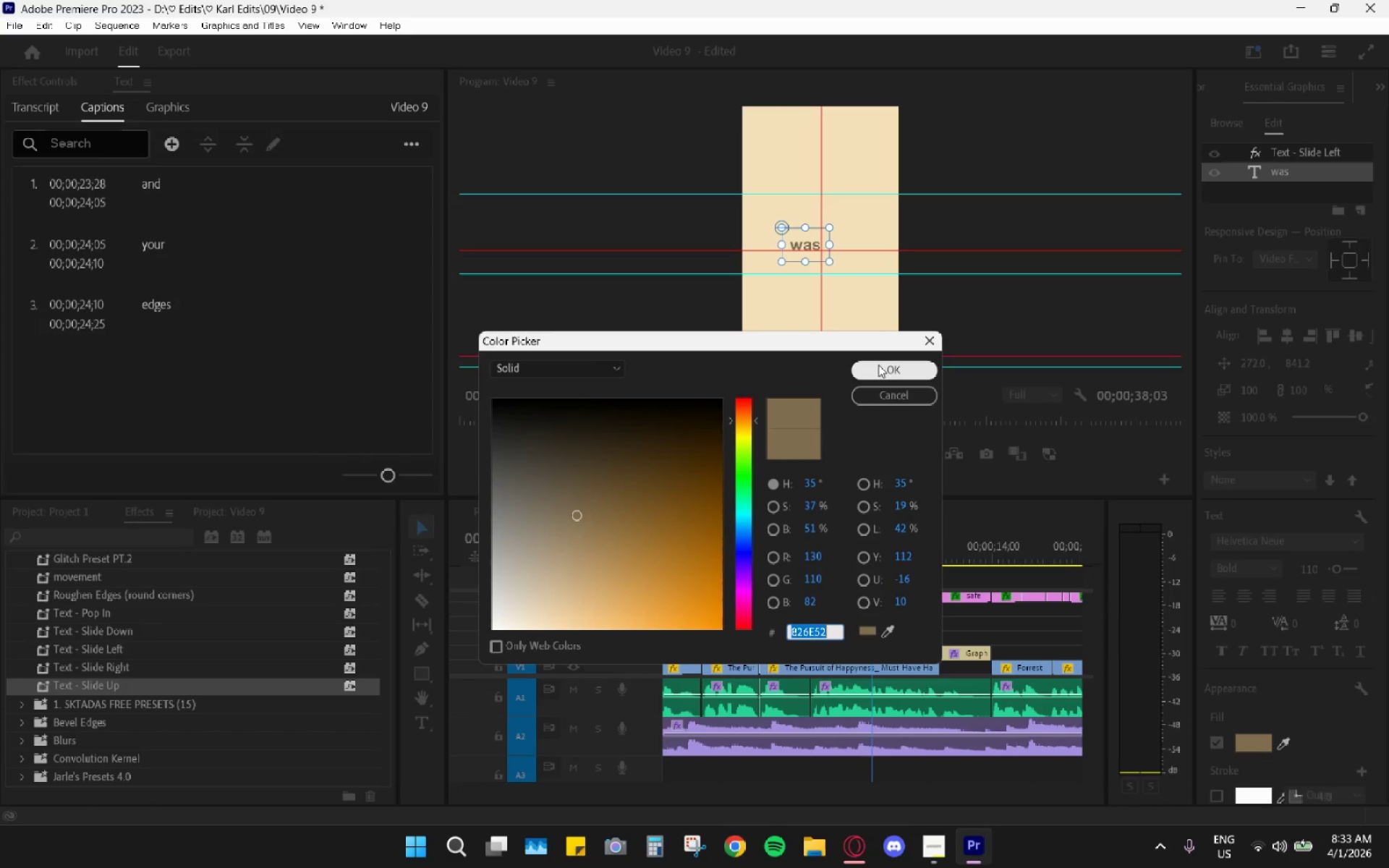 
left_click([878, 367])
 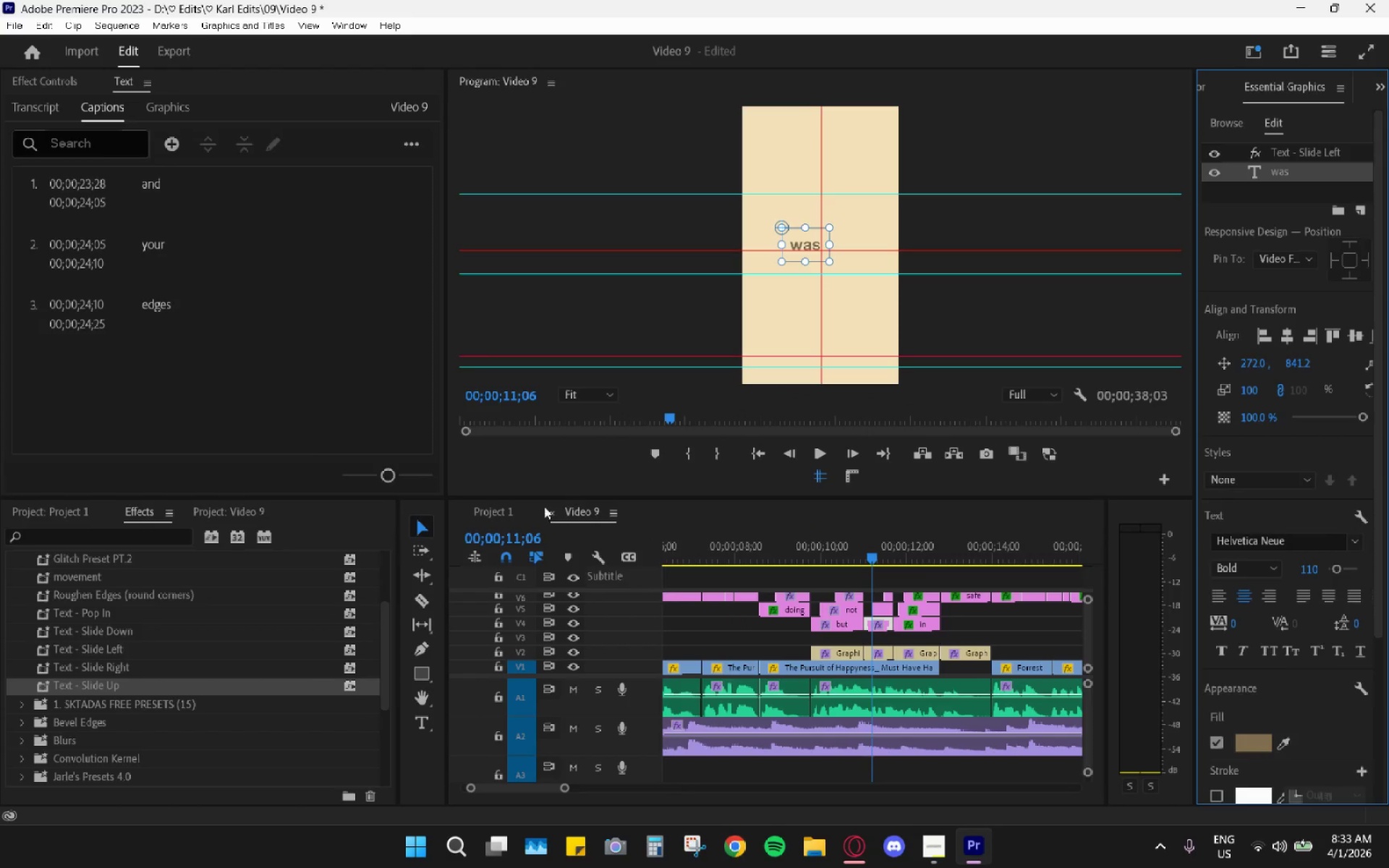 
left_click([497, 512])
 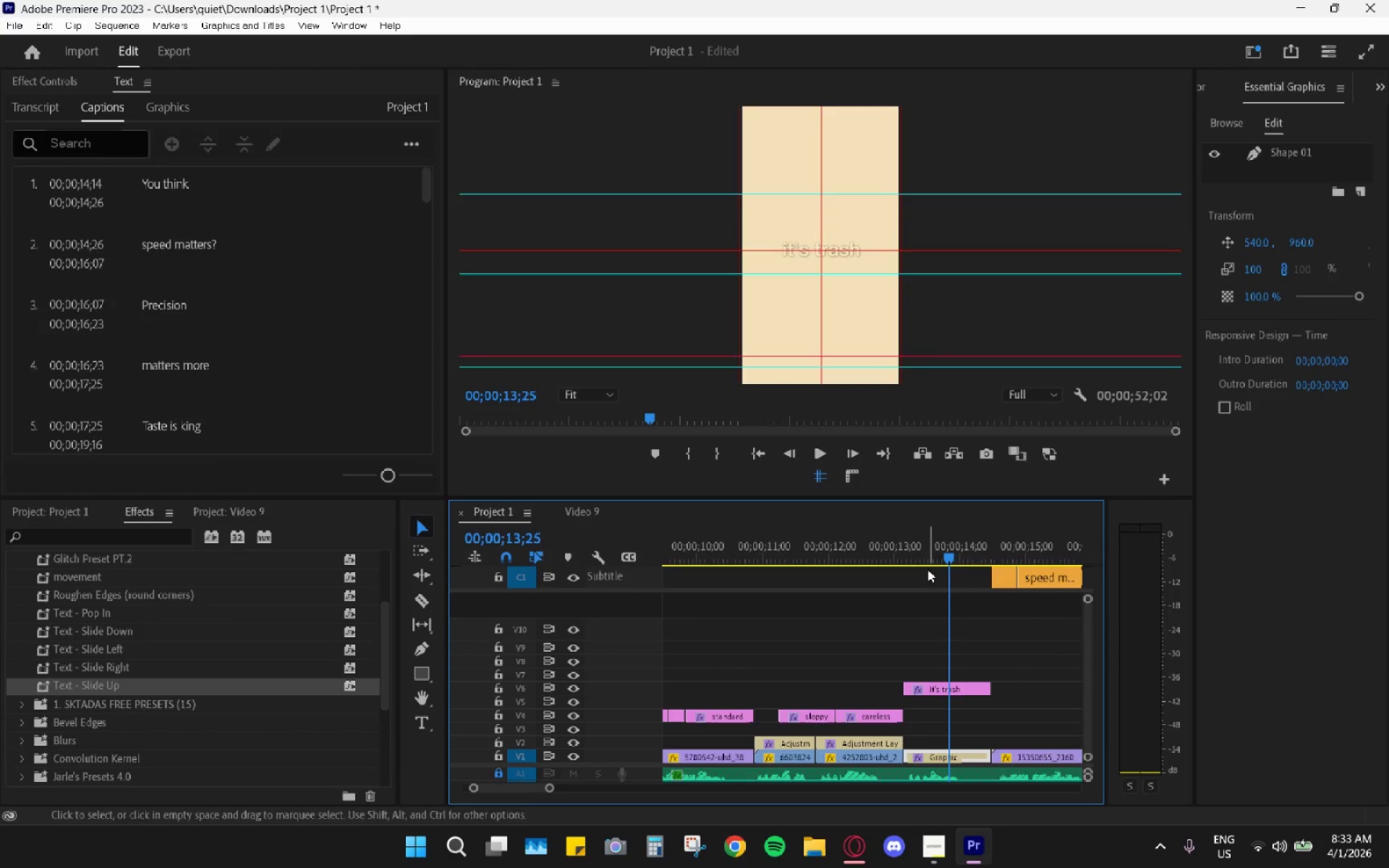 
left_click_drag(start_coordinate=[920, 551], to_coordinate=[943, 550])
 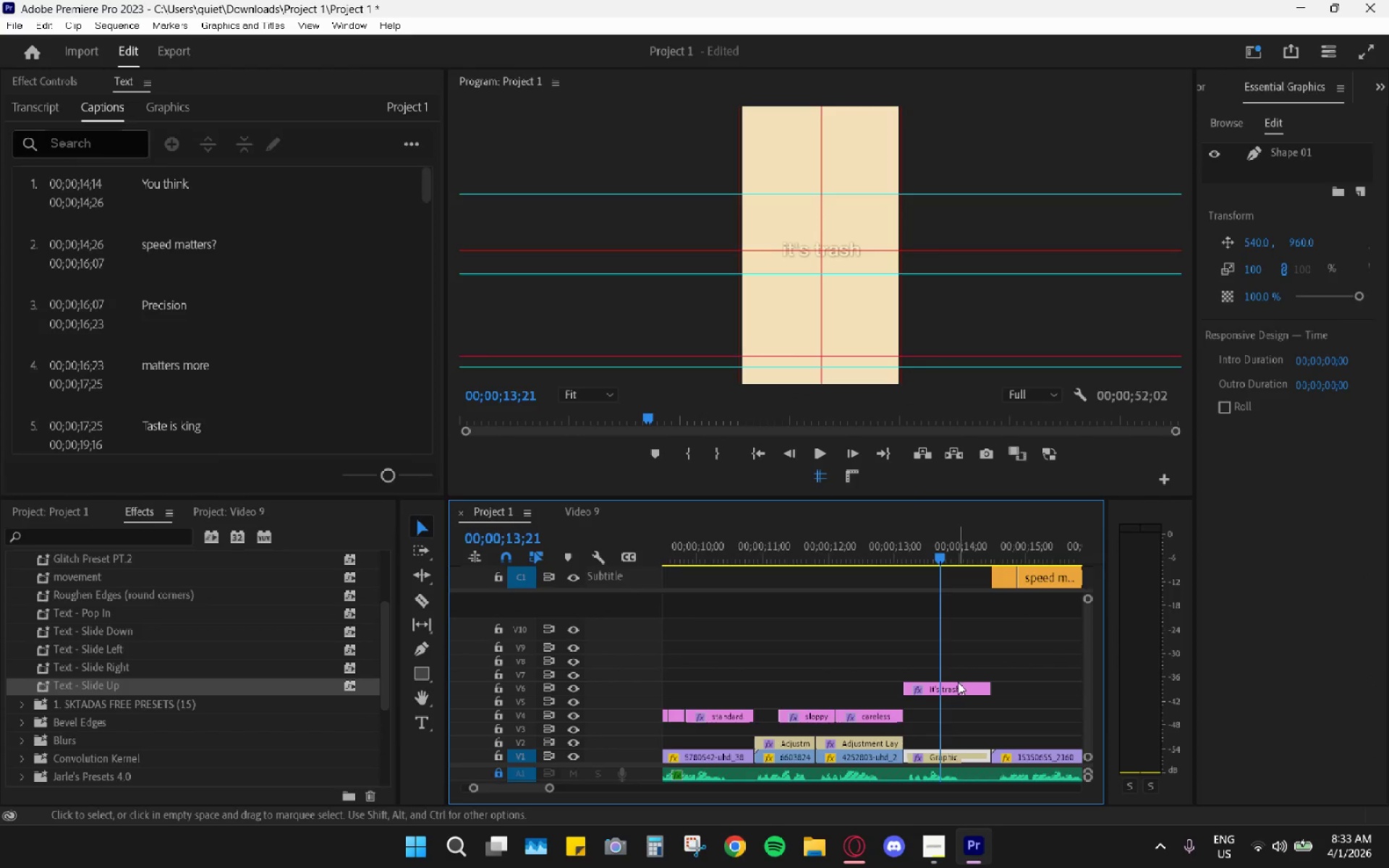 
left_click([958, 684])
 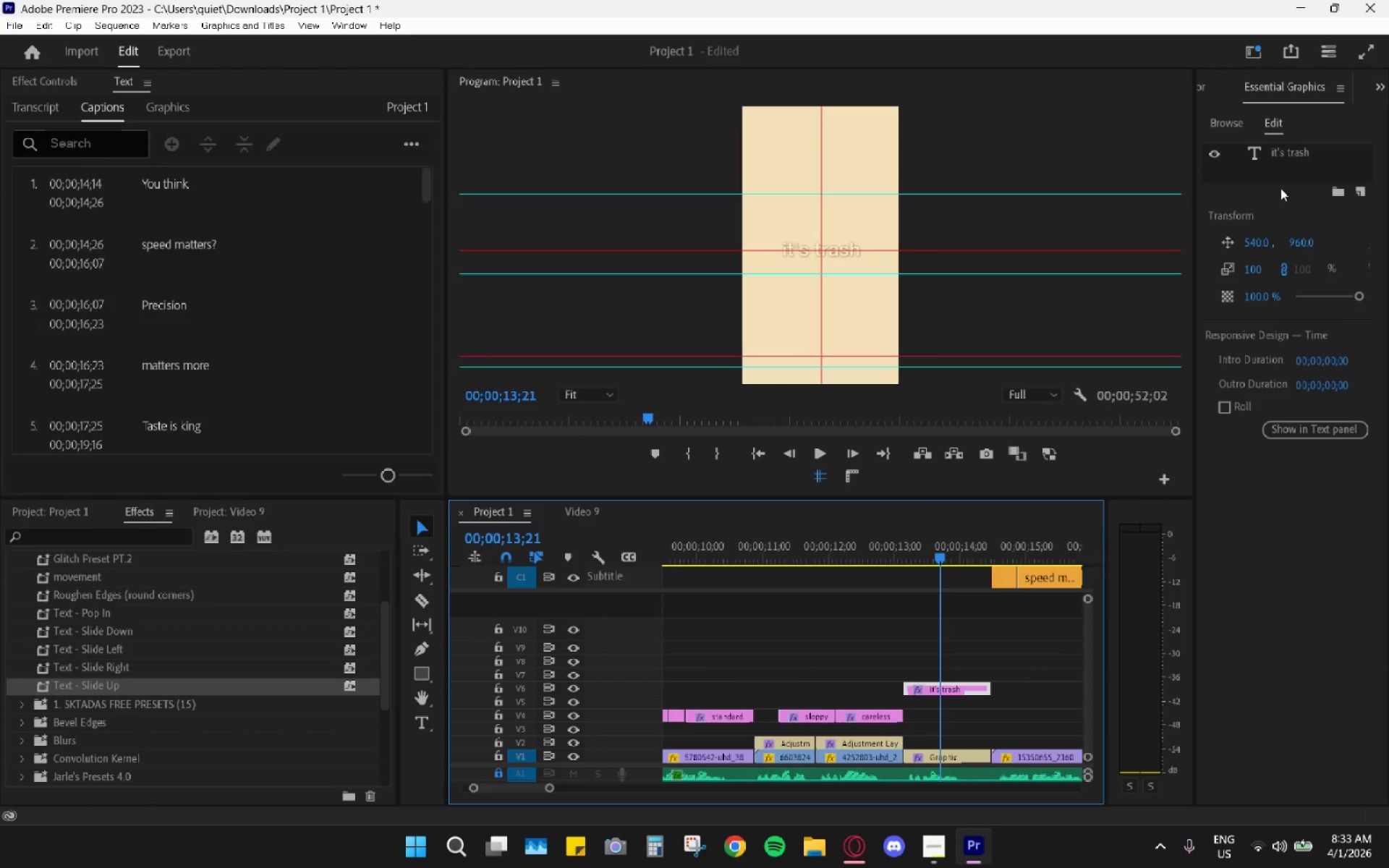 
left_click([1286, 156])
 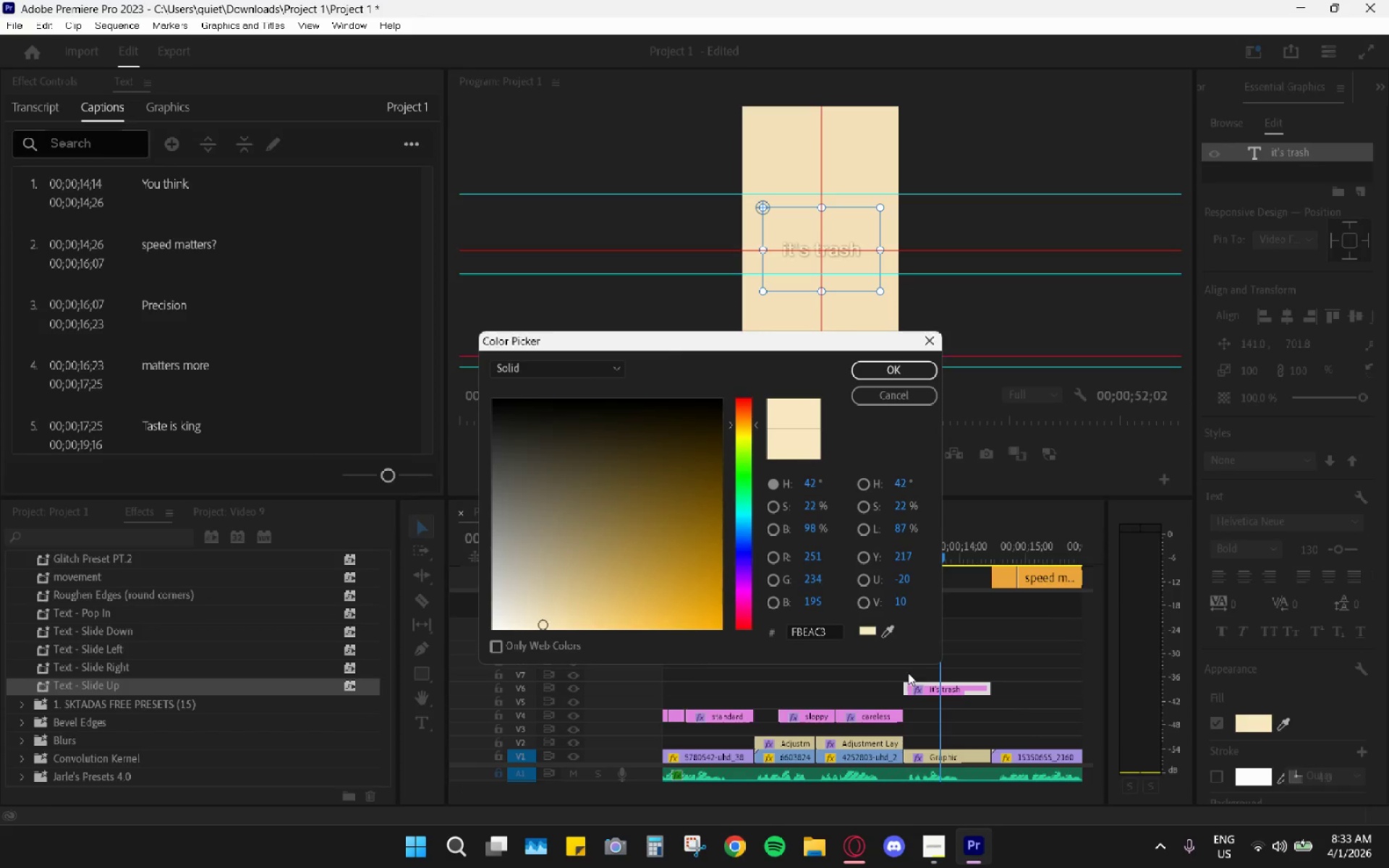 
double_click([819, 634])
 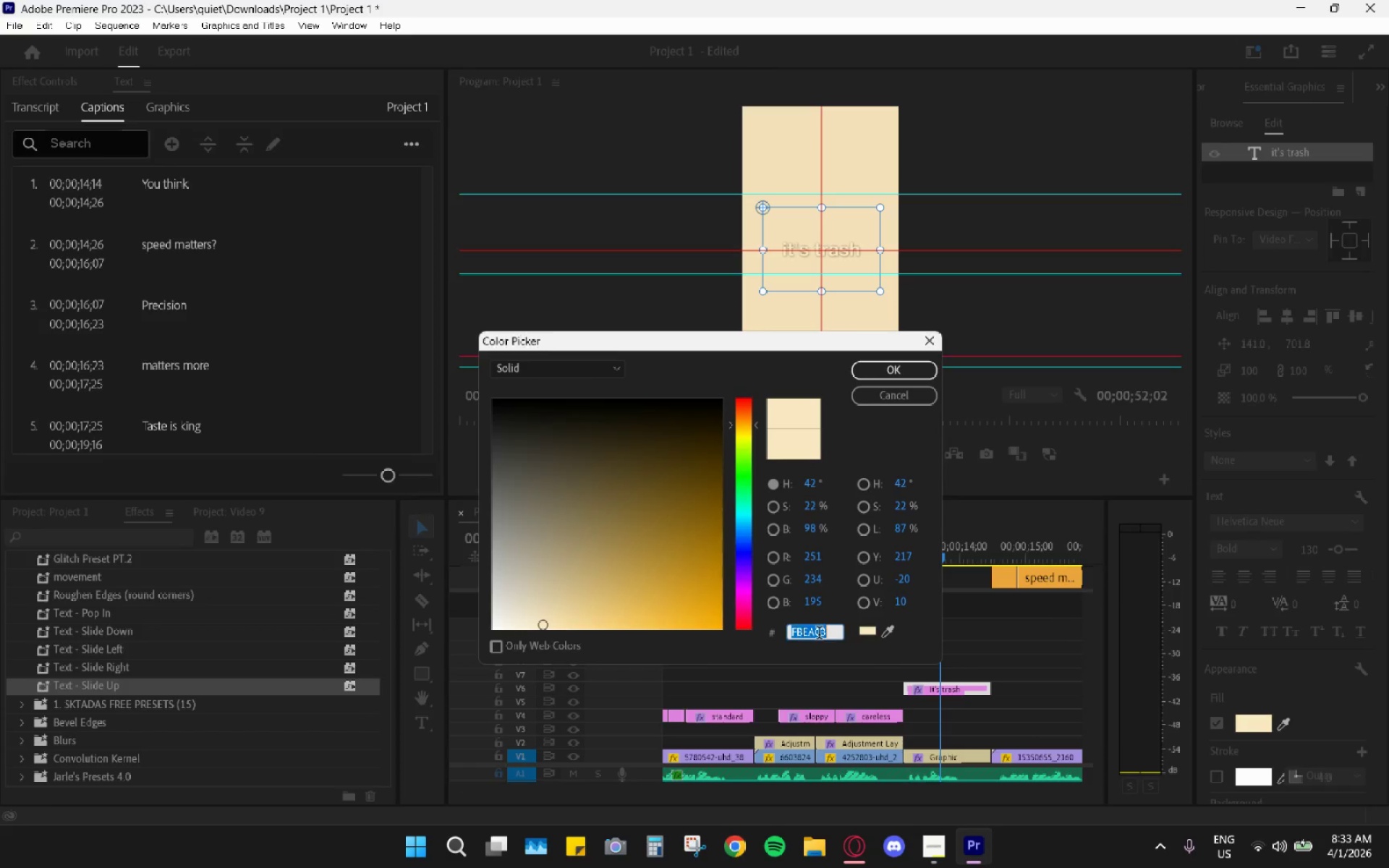 
key(Control+V)
 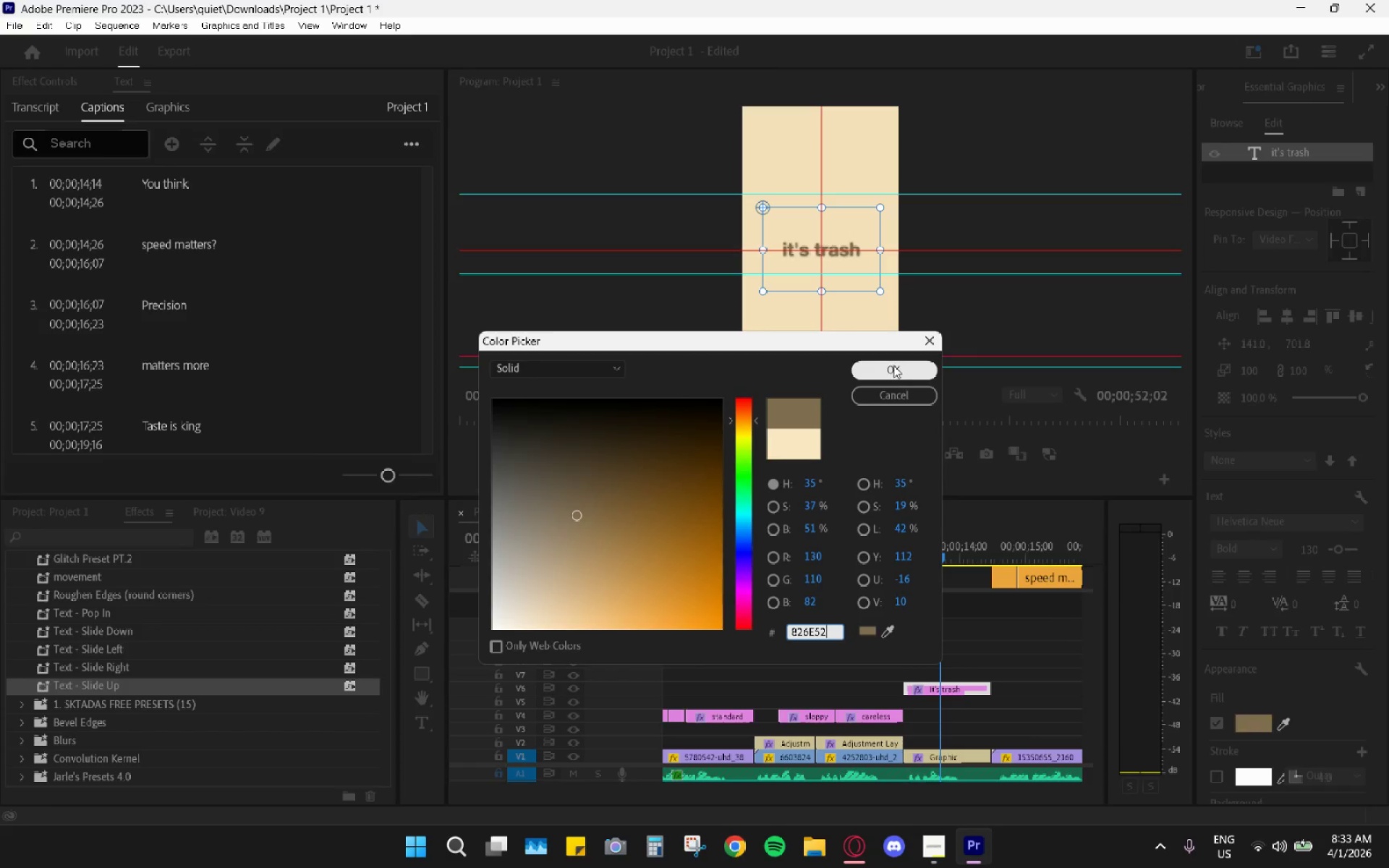 
left_click([893, 365])
 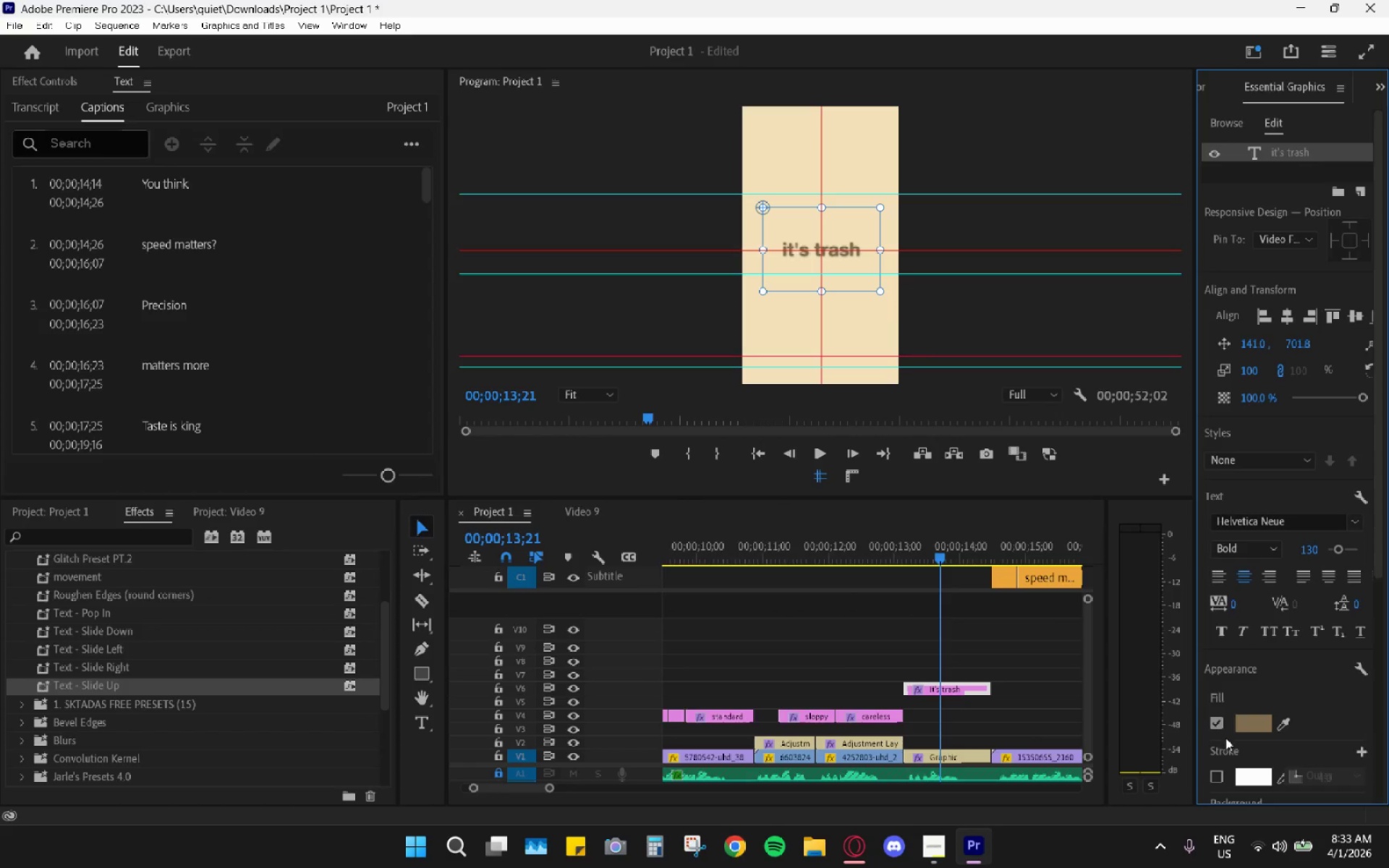 
scroll: coordinate [1312, 734], scroll_direction: down, amount: 17.0
 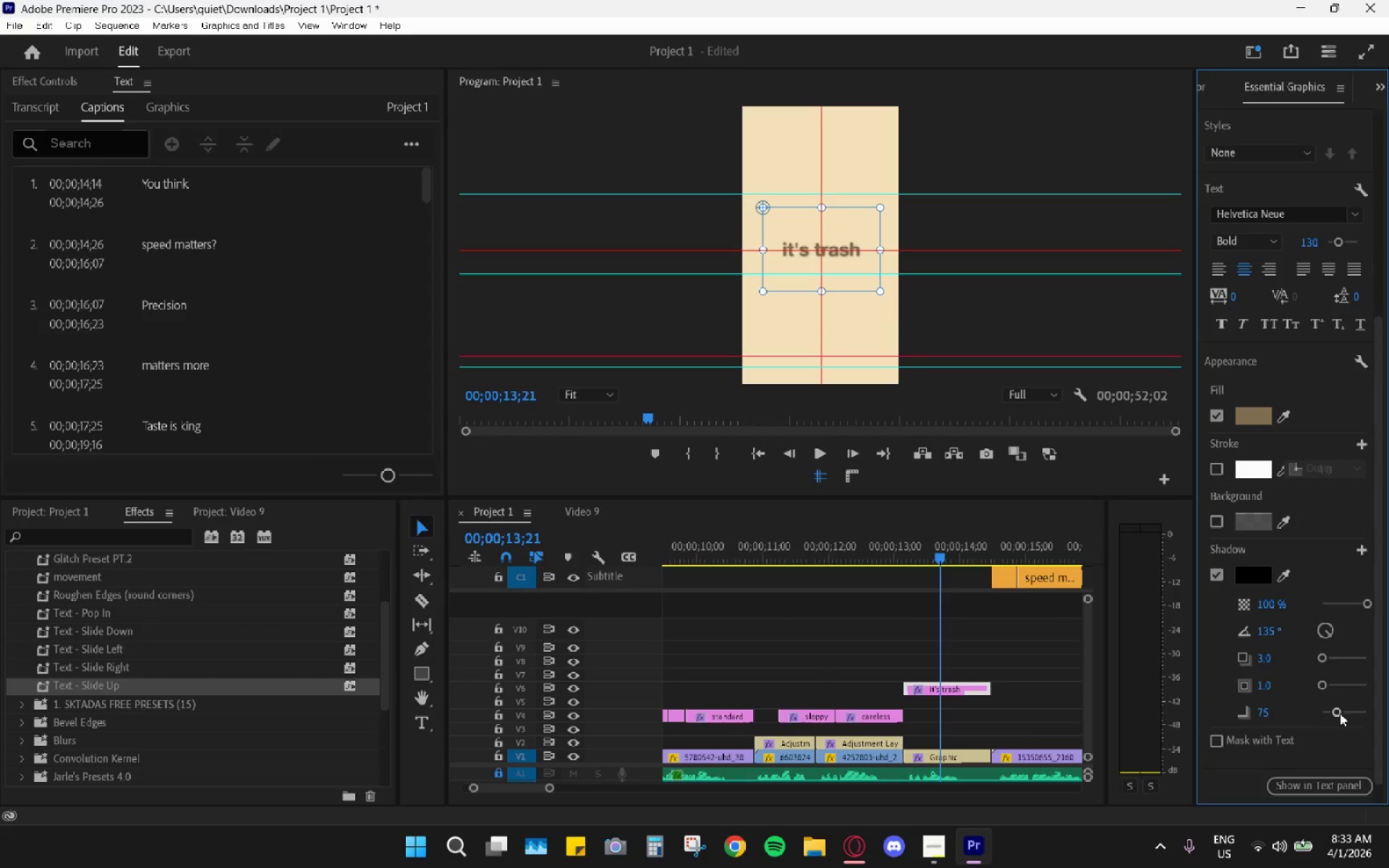 
left_click_drag(start_coordinate=[1336, 711], to_coordinate=[1318, 711])
 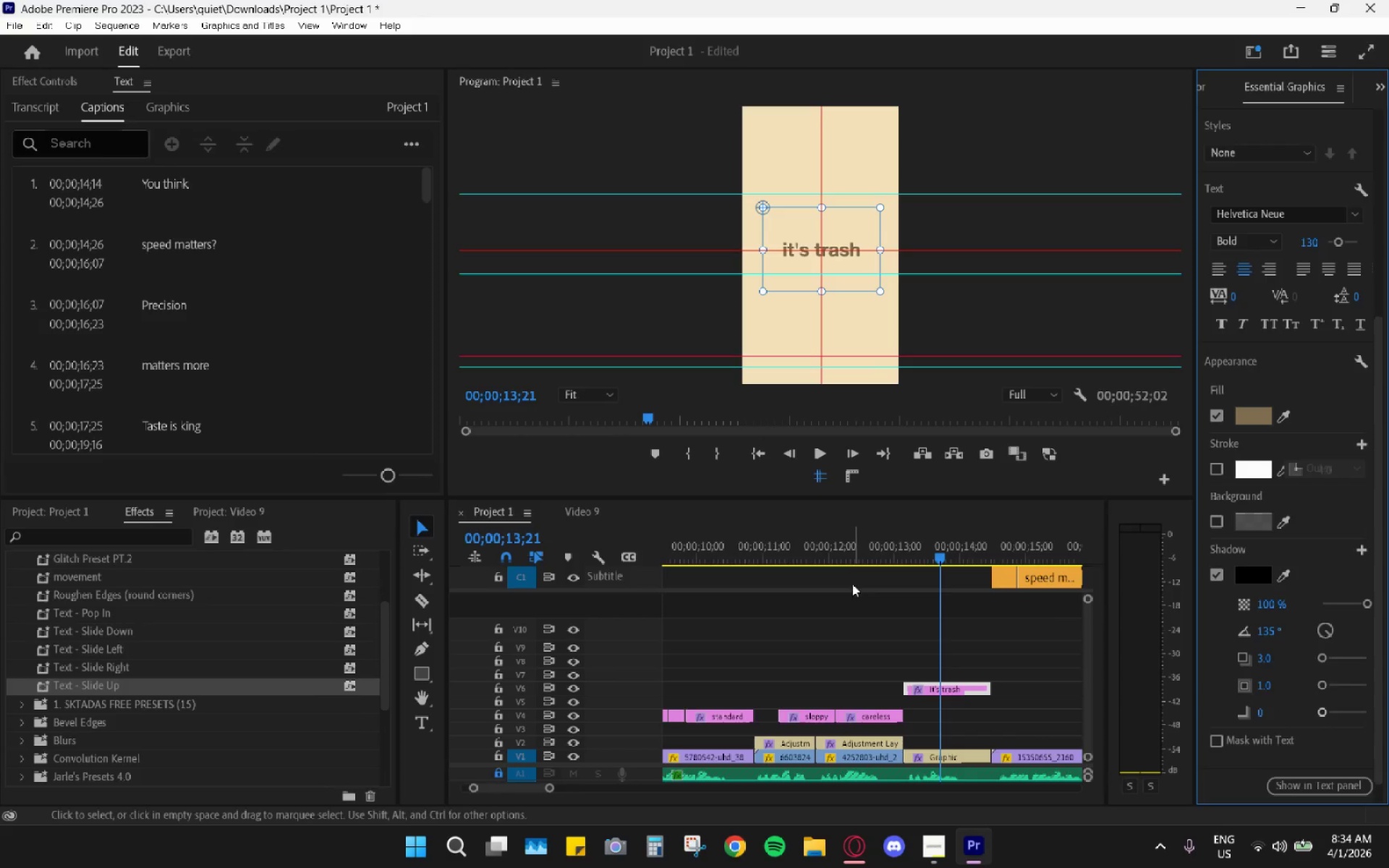 
left_click_drag(start_coordinate=[850, 547], to_coordinate=[776, 553])
 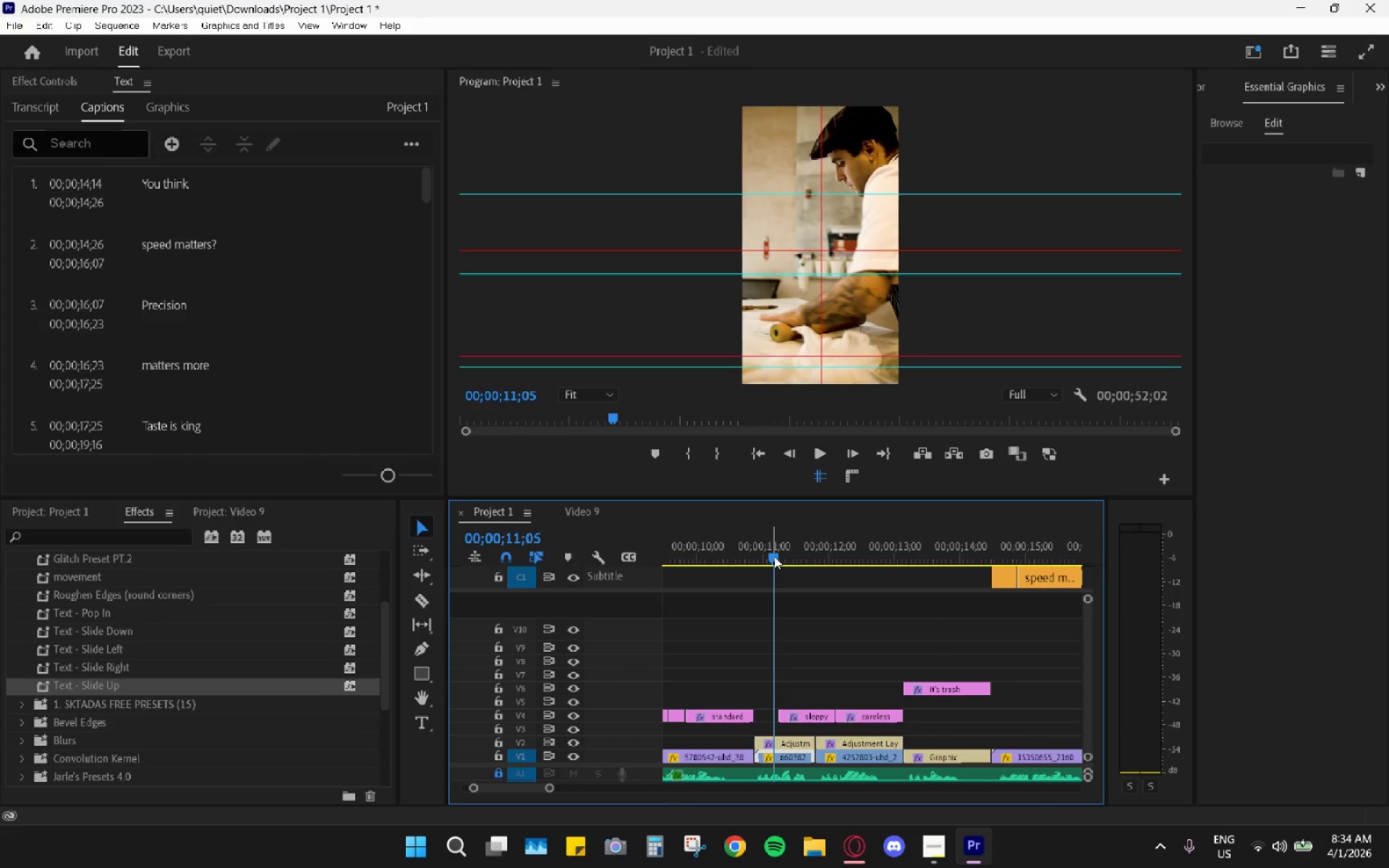 
key(Space)
 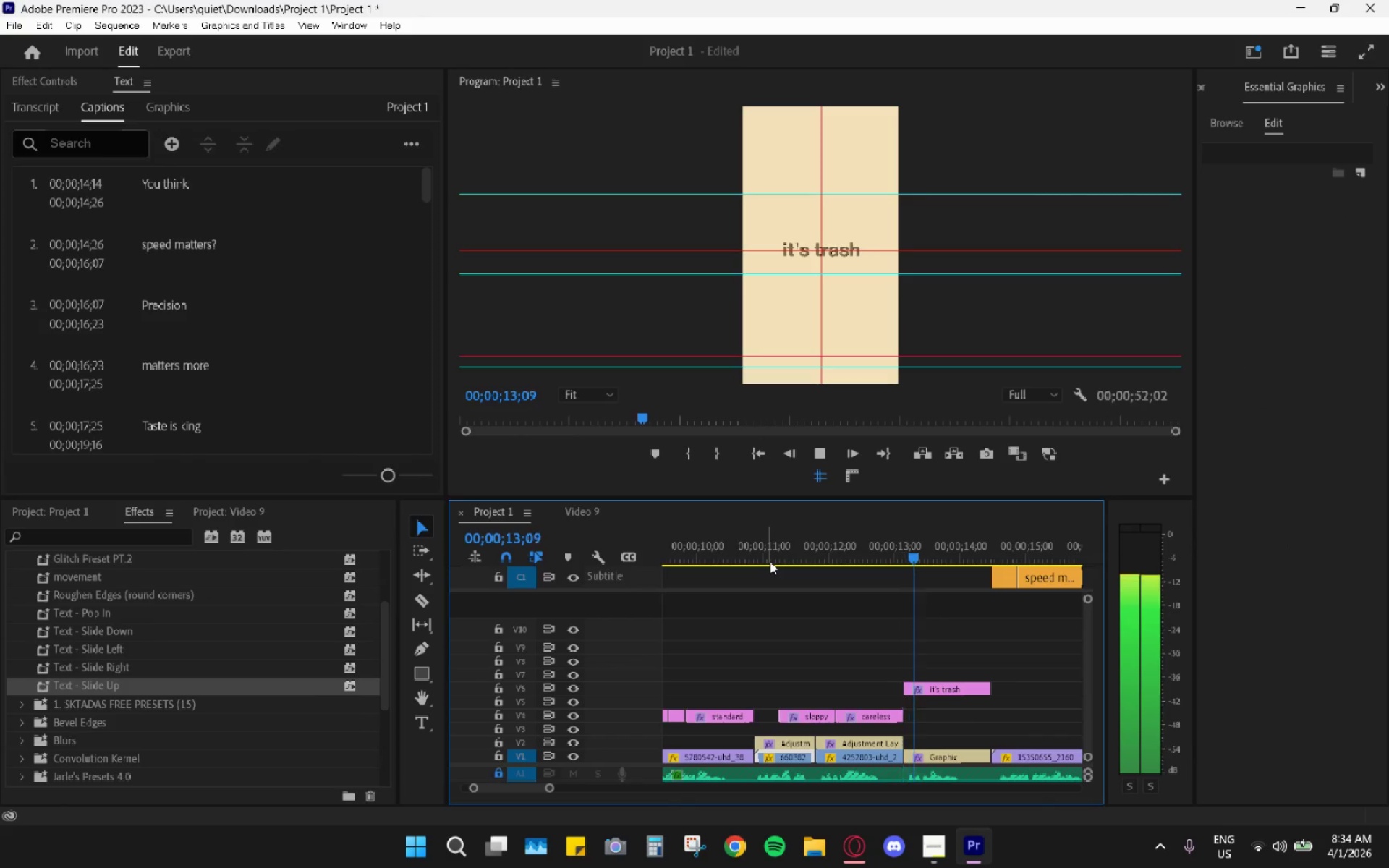 
key(Space)
 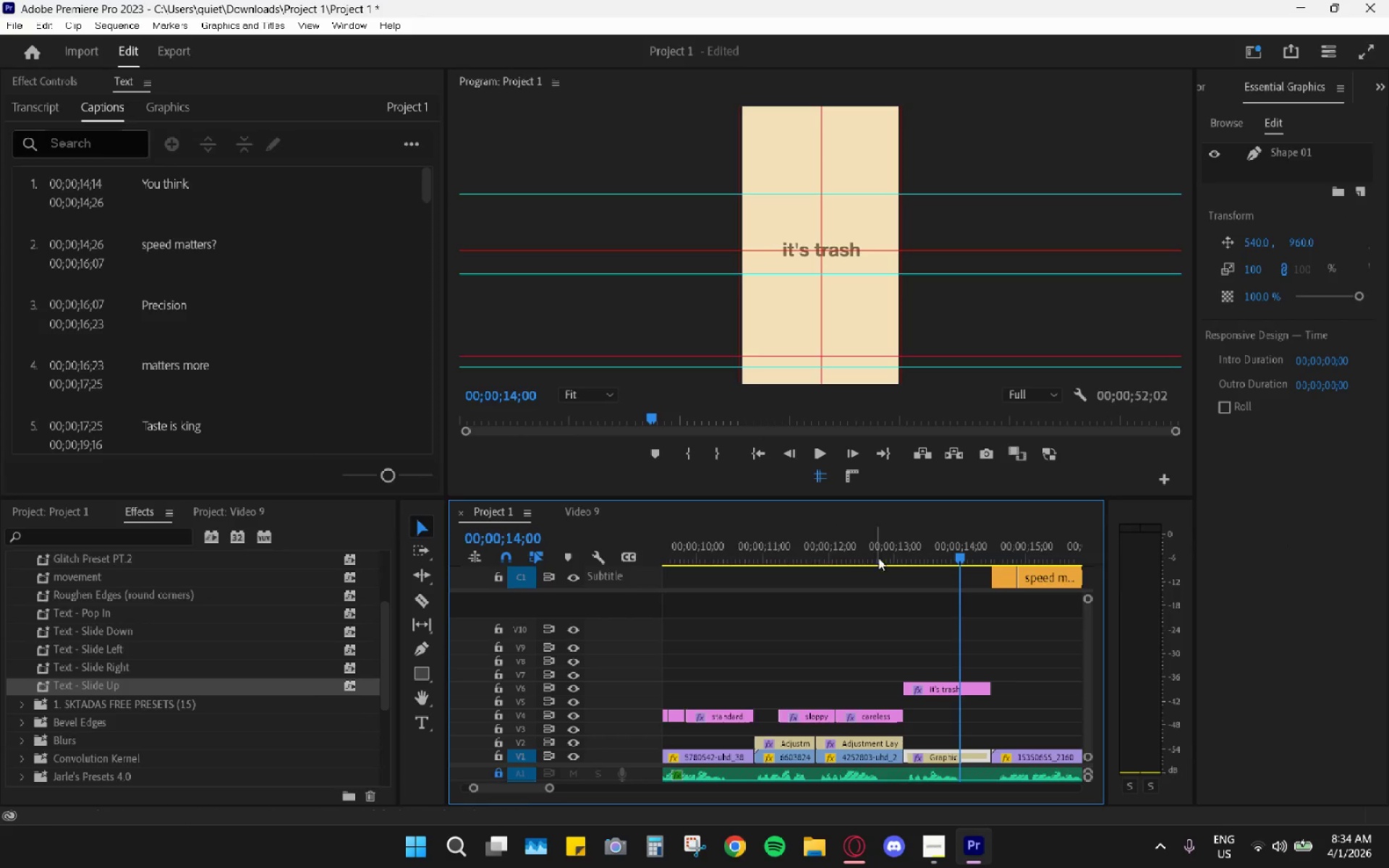 
left_click_drag(start_coordinate=[912, 555], to_coordinate=[906, 562])
 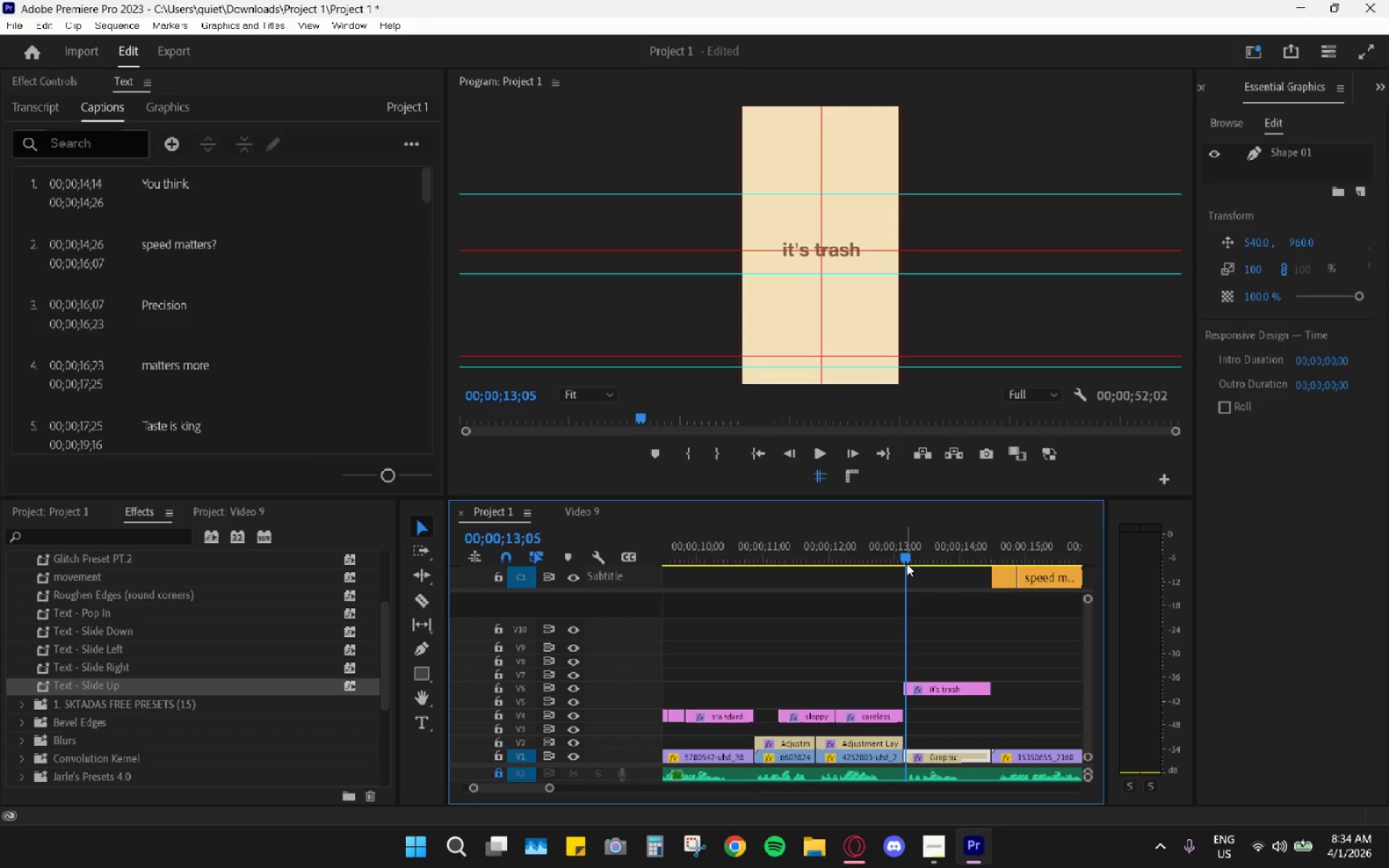 
left_click_drag(start_coordinate=[904, 563], to_coordinate=[778, 568])
 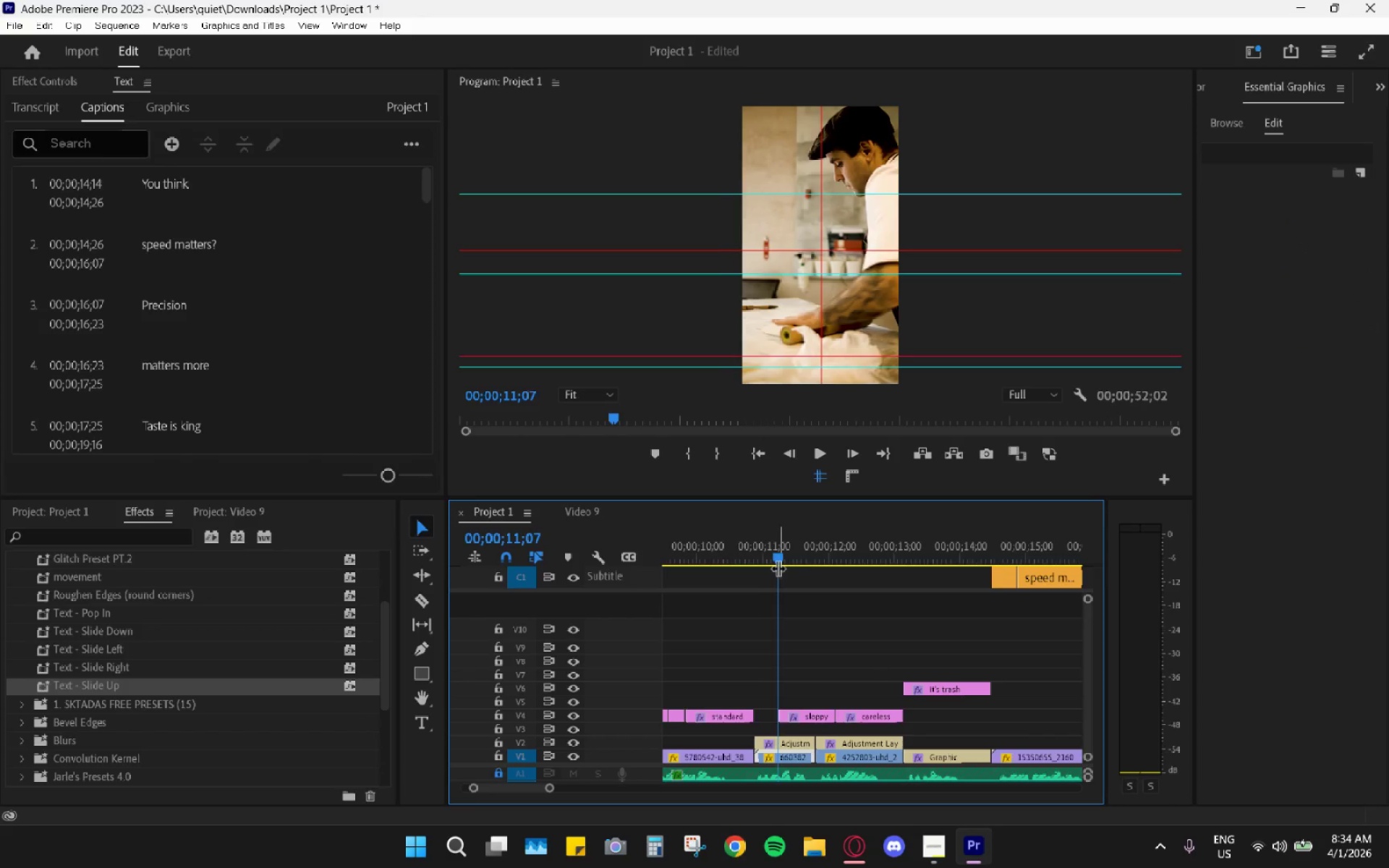 
key(Space)
 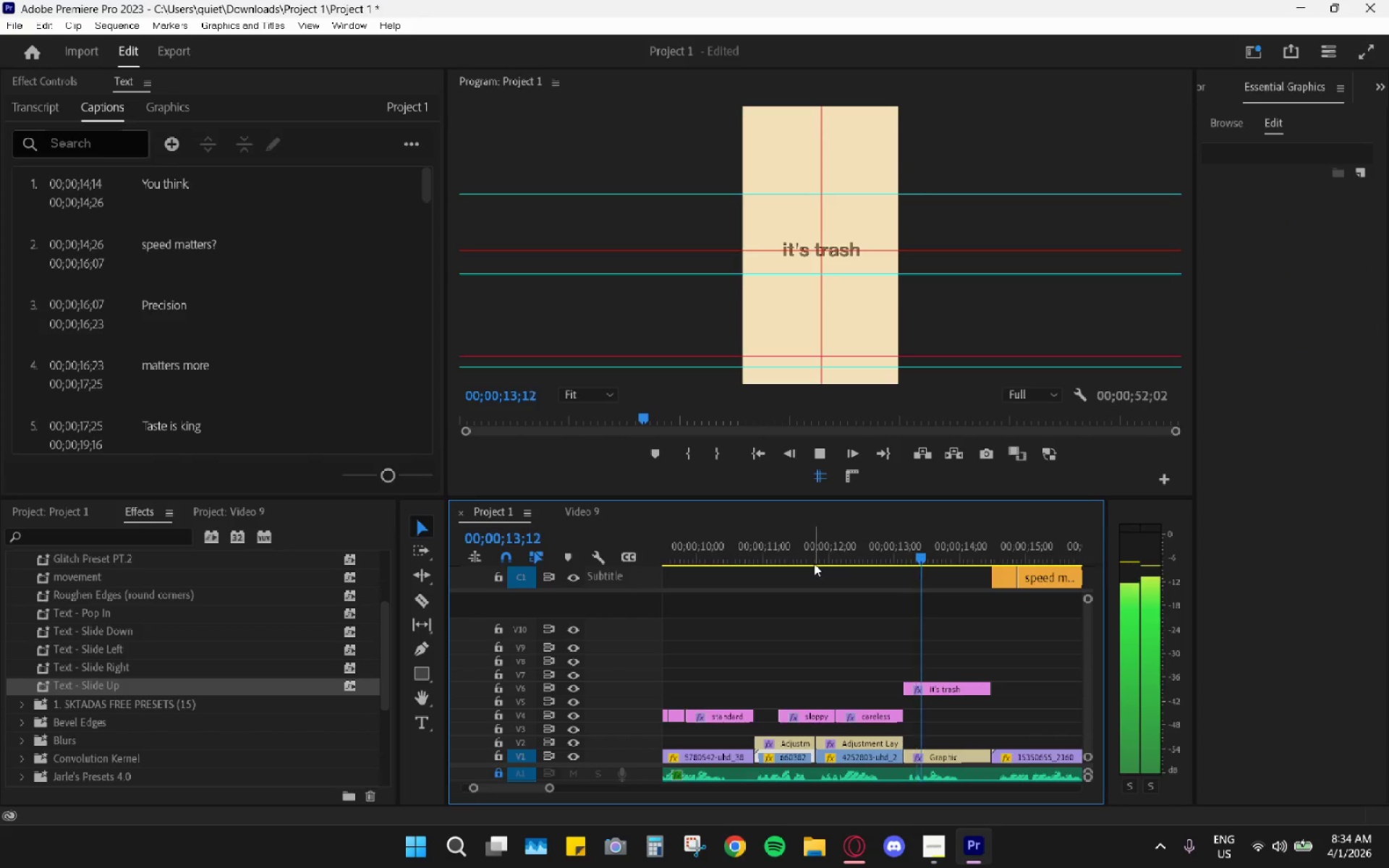 
key(Space)
 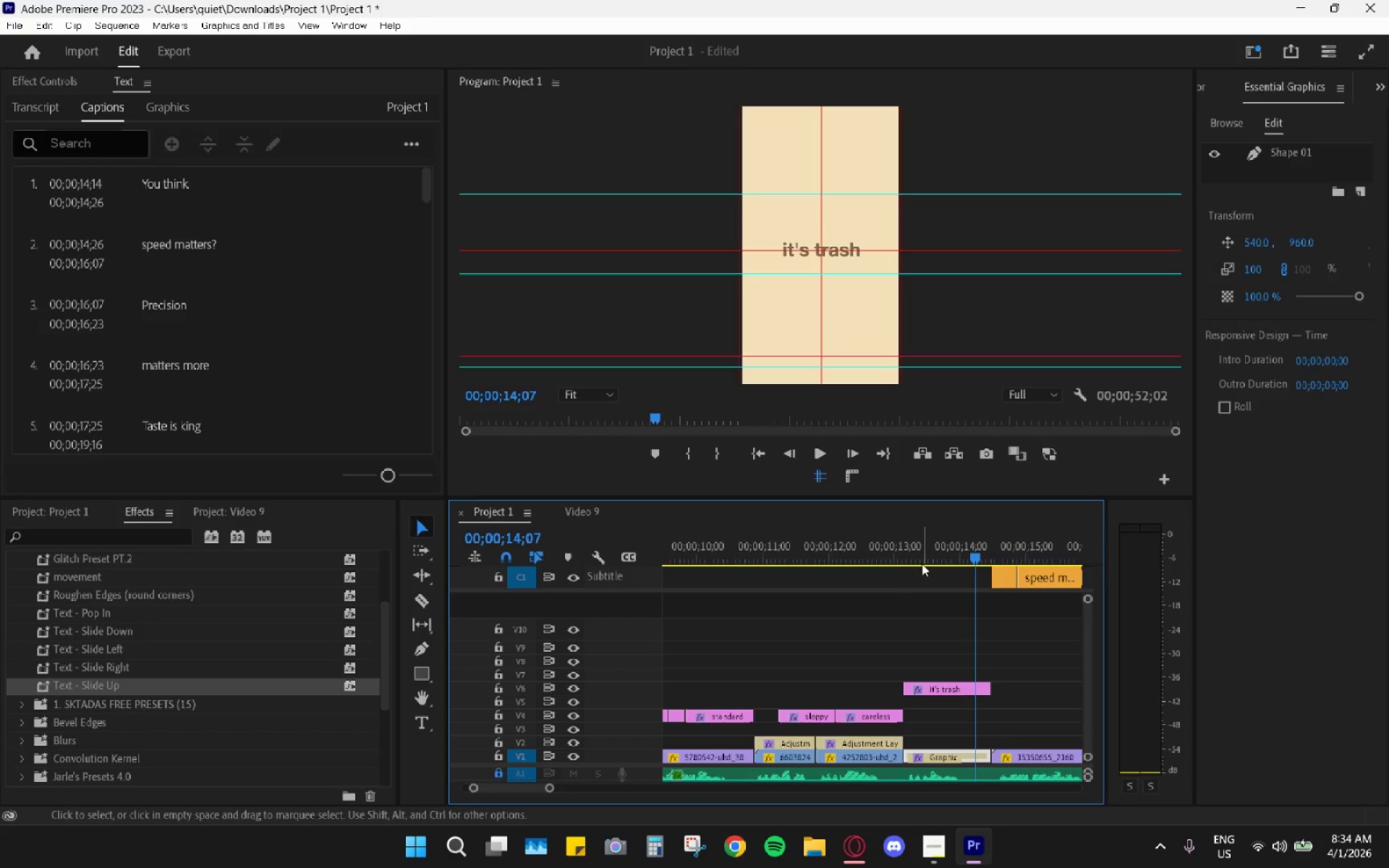 
left_click_drag(start_coordinate=[917, 551], to_coordinate=[926, 560])
 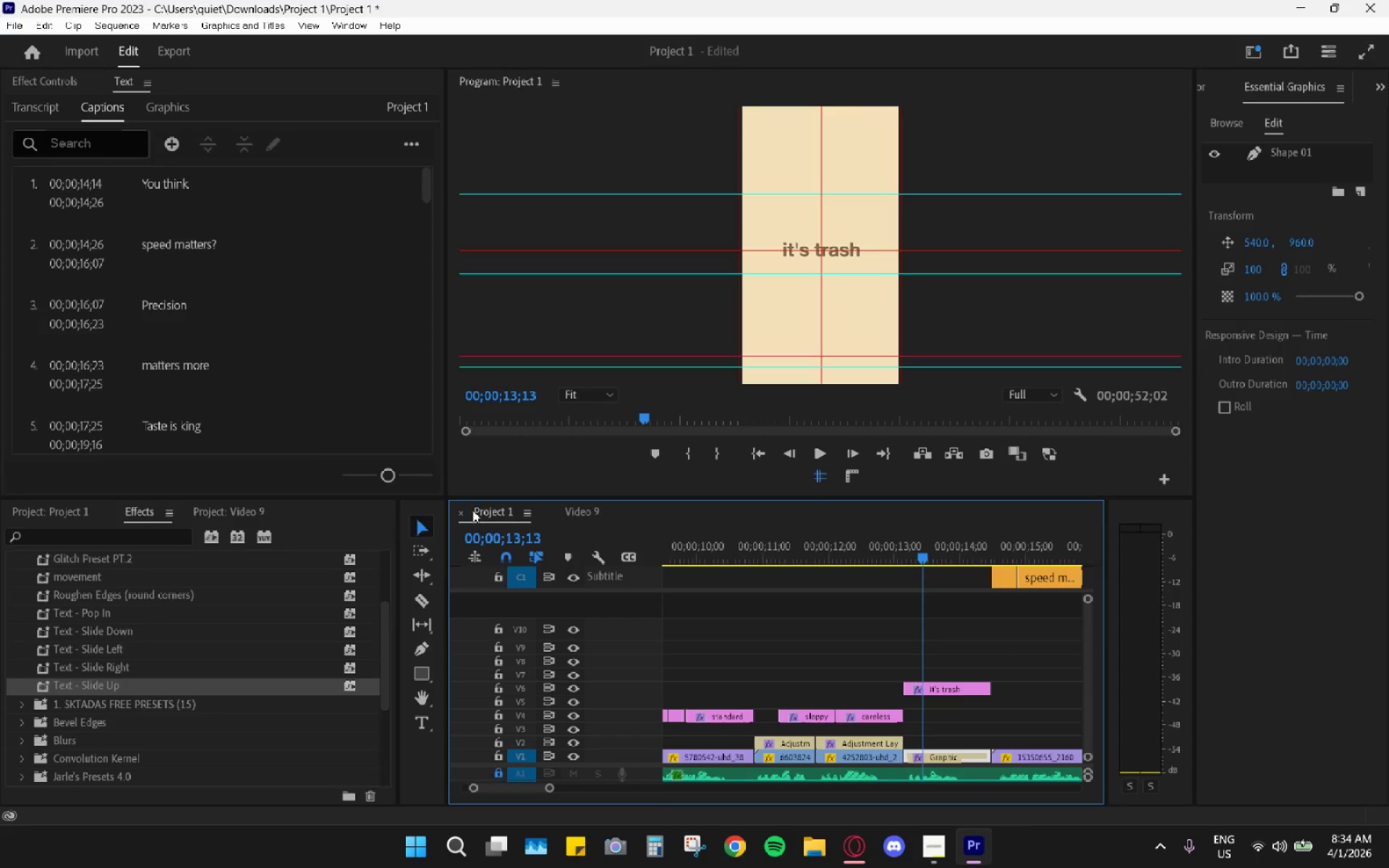 
left_click([589, 511])
 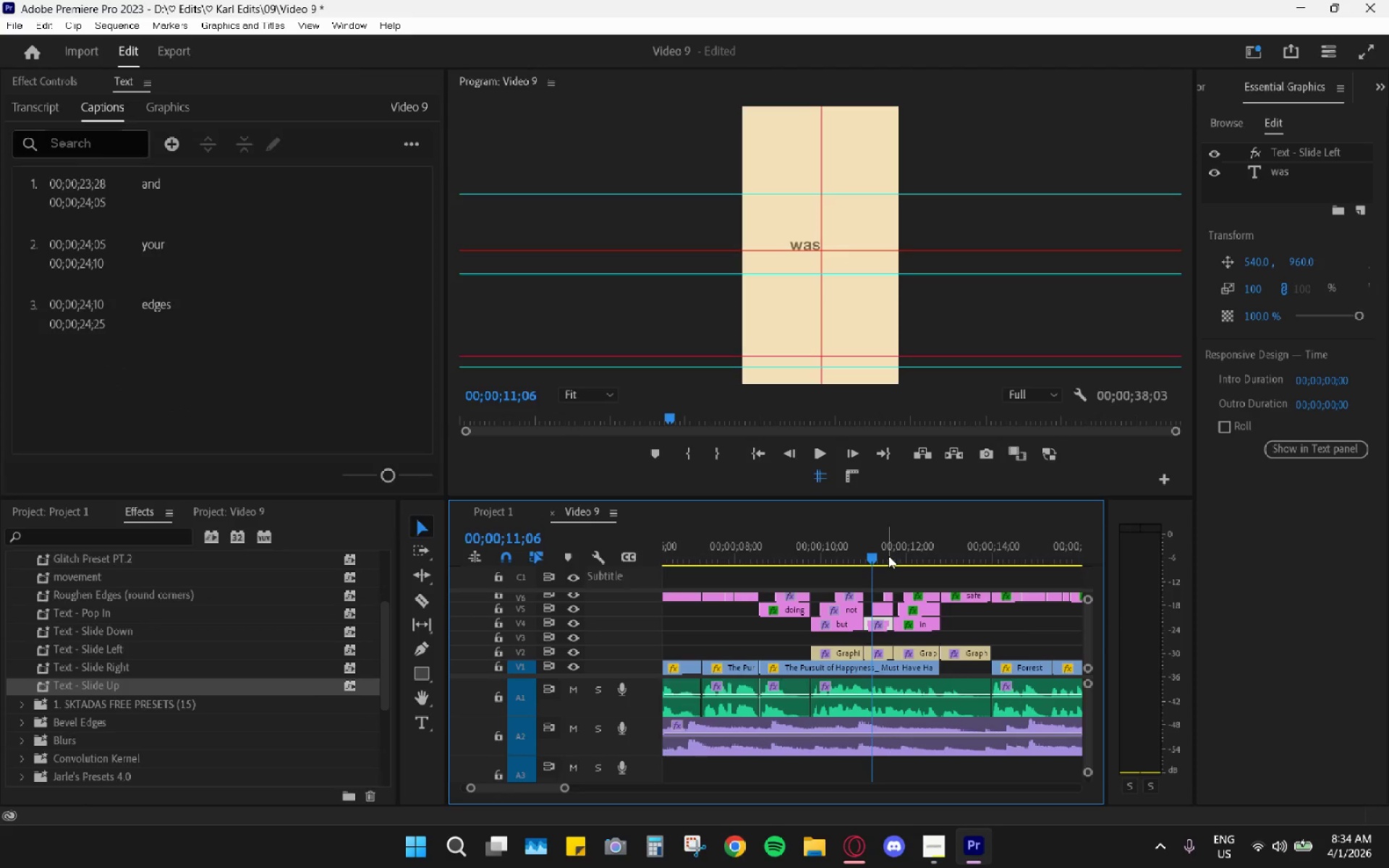 
left_click_drag(start_coordinate=[888, 556], to_coordinate=[900, 549])
 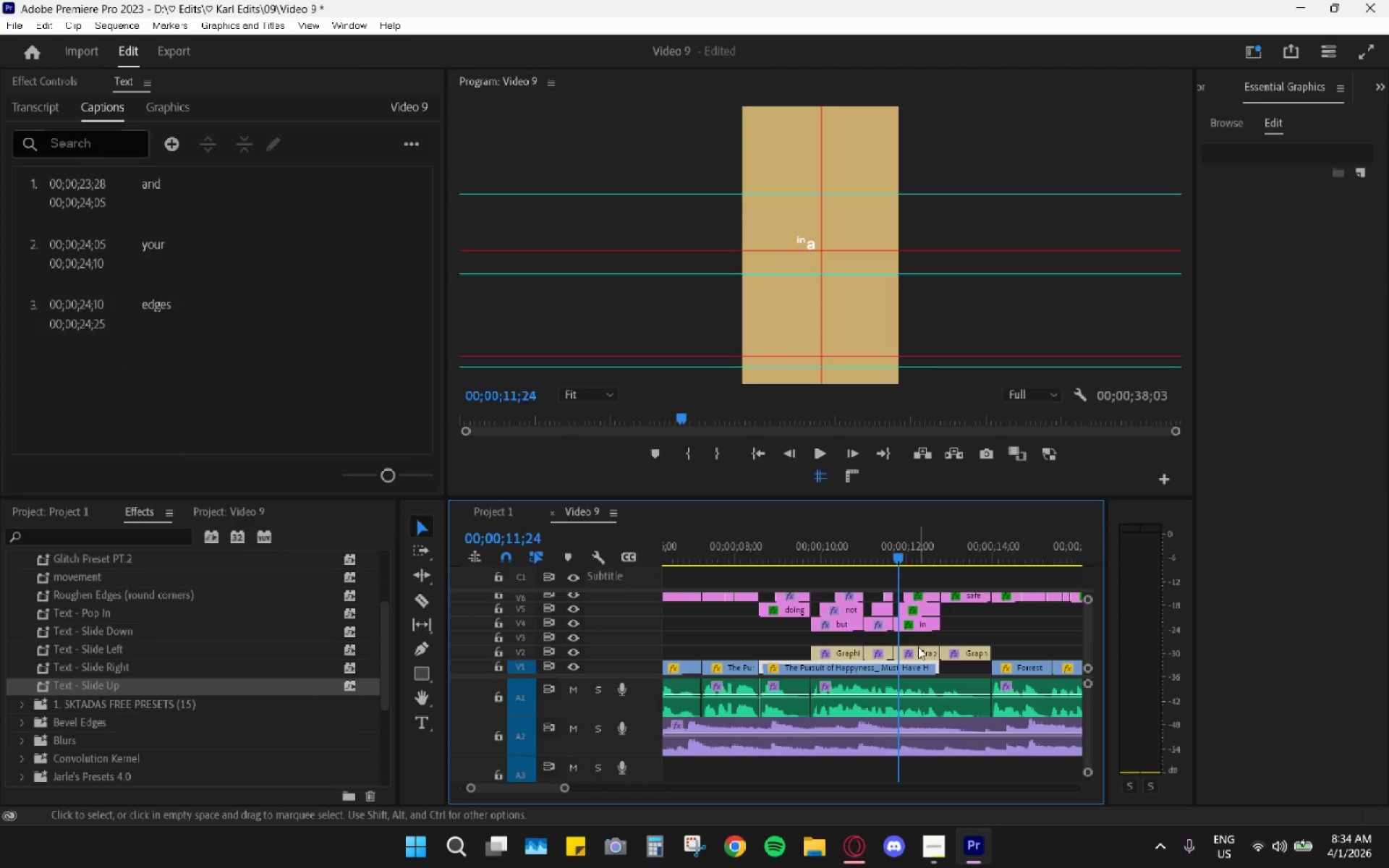 
left_click([917, 650])
 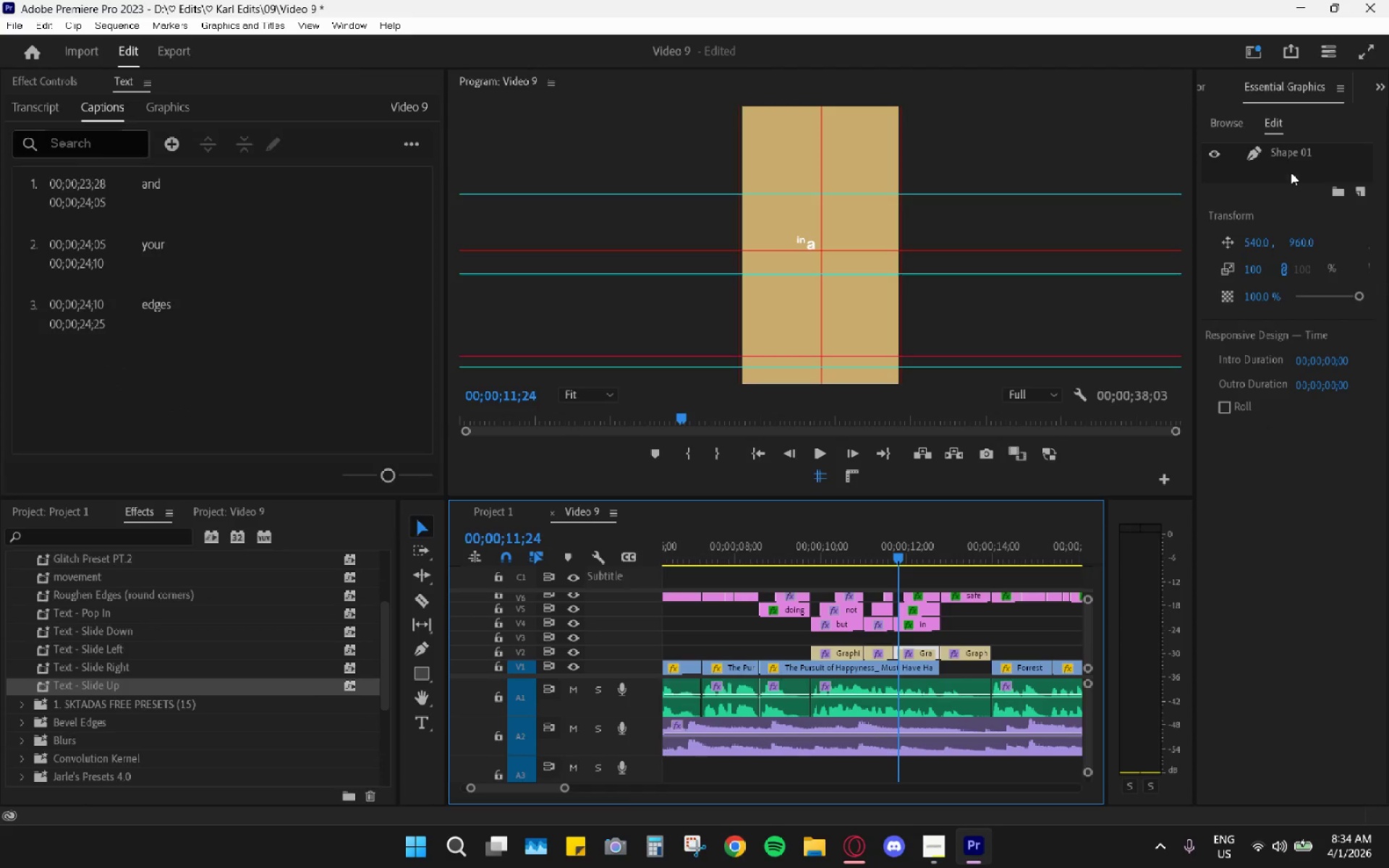 
left_click([1294, 157])
 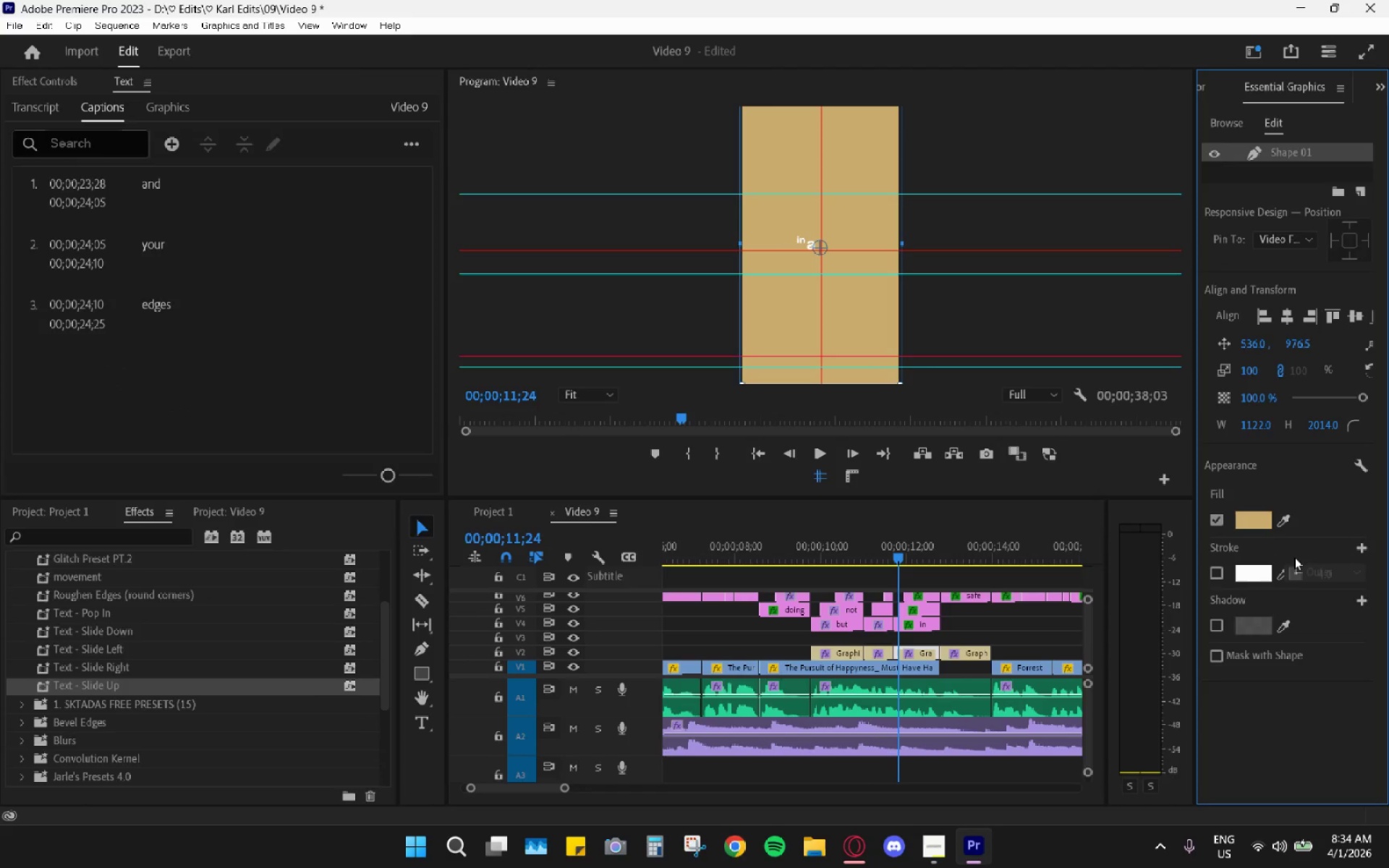 
left_click([1264, 523])
 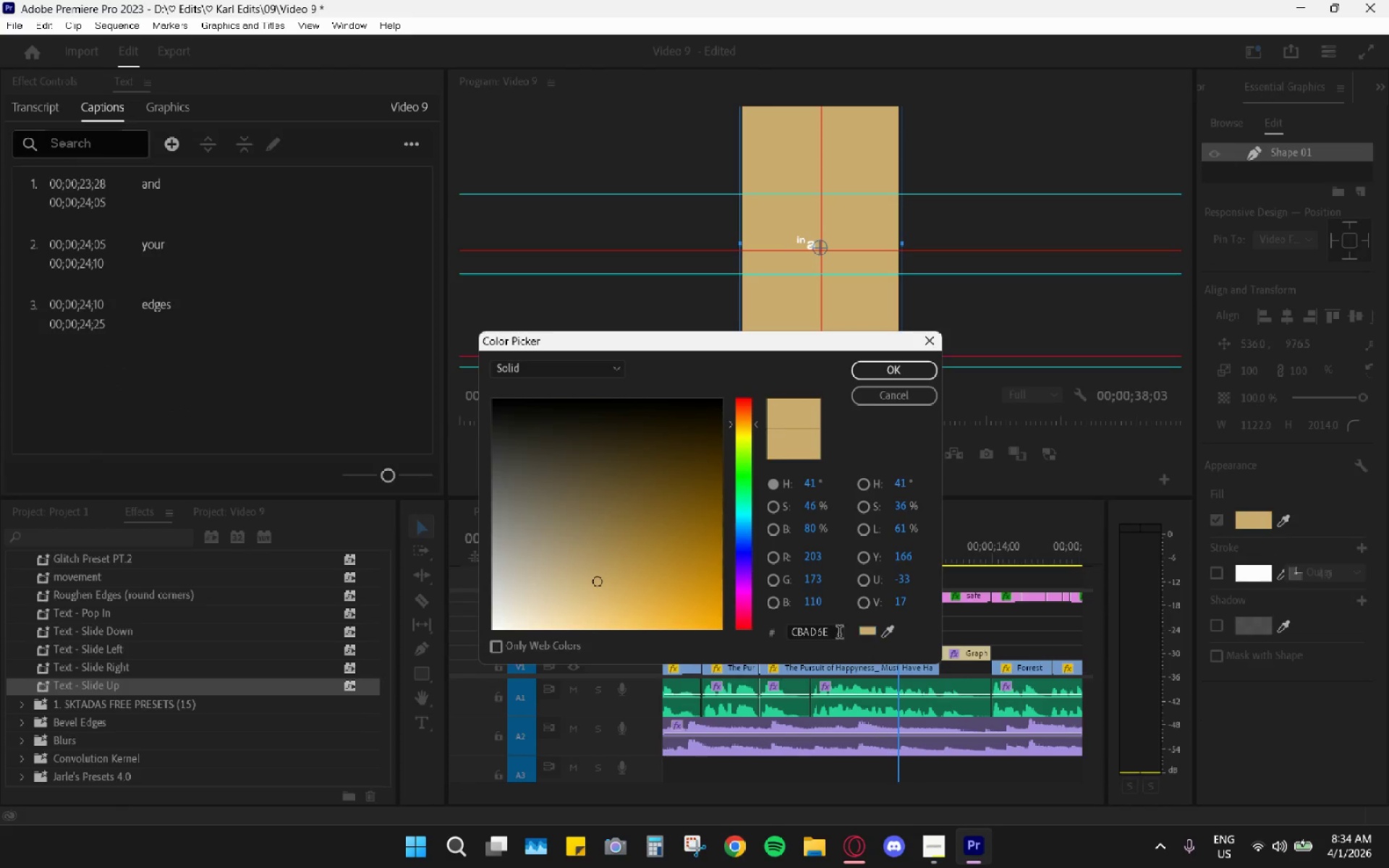 
double_click([812, 634])
 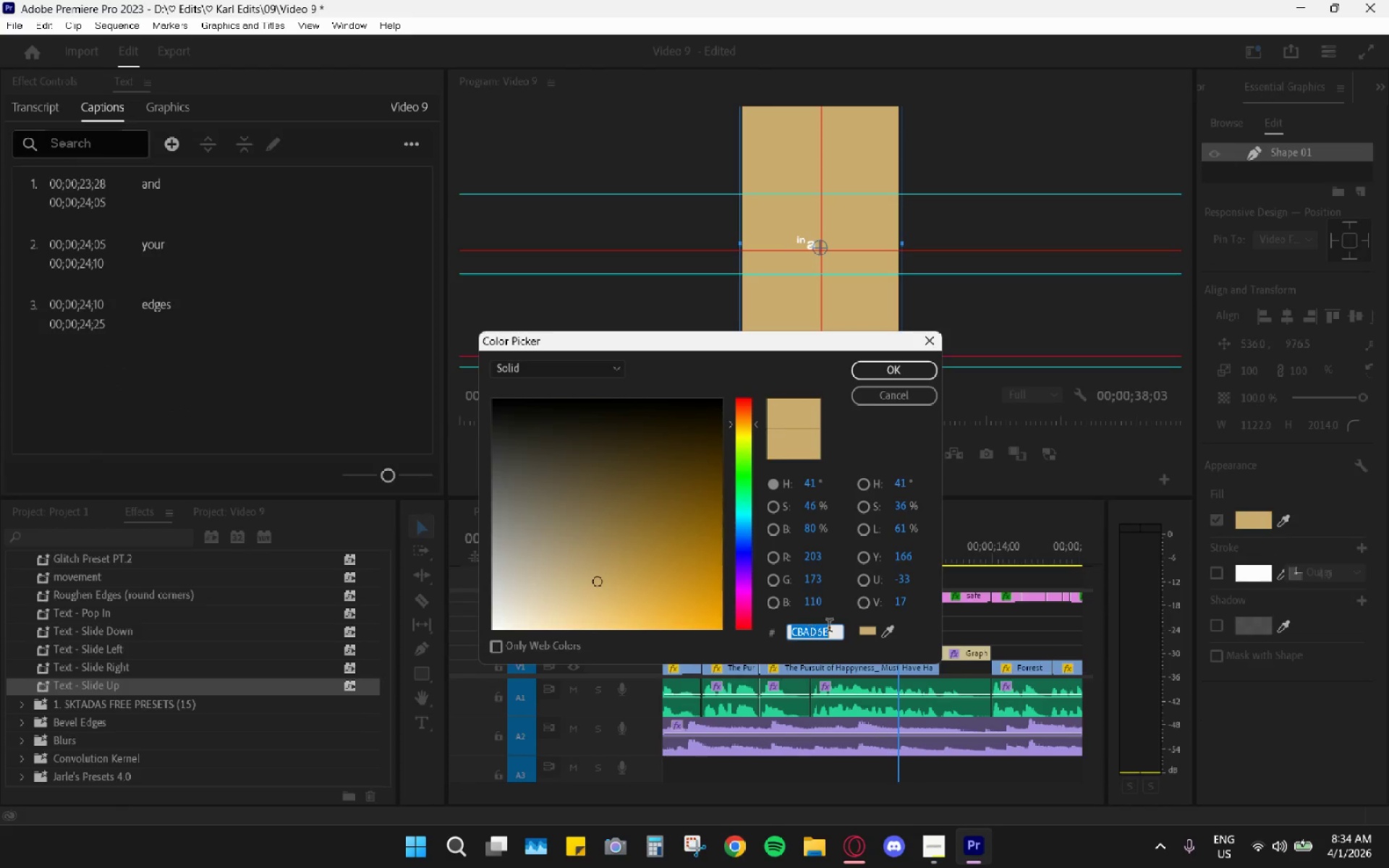 
key(Control+C)
 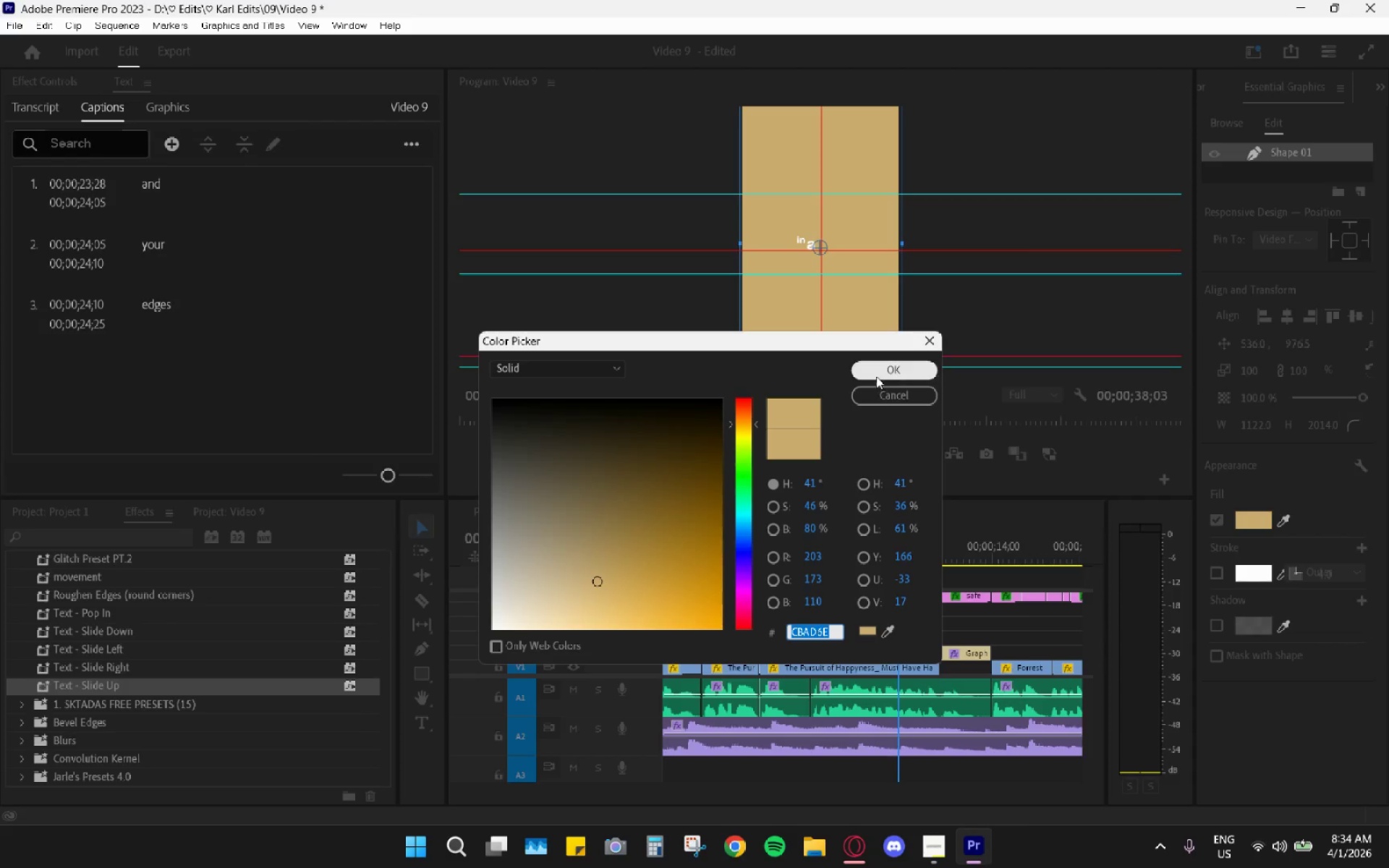 
left_click([877, 375])
 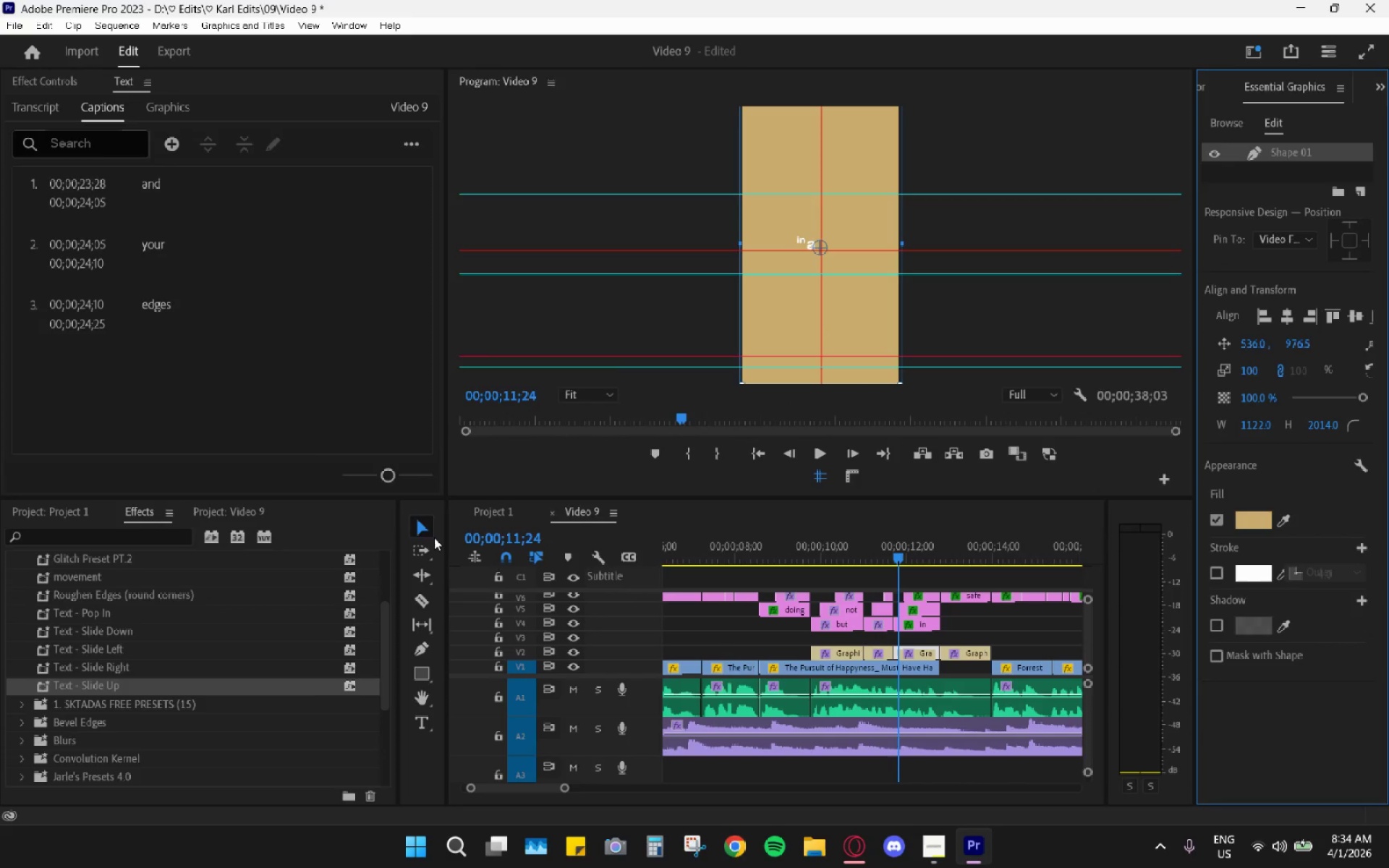 
left_click([485, 511])
 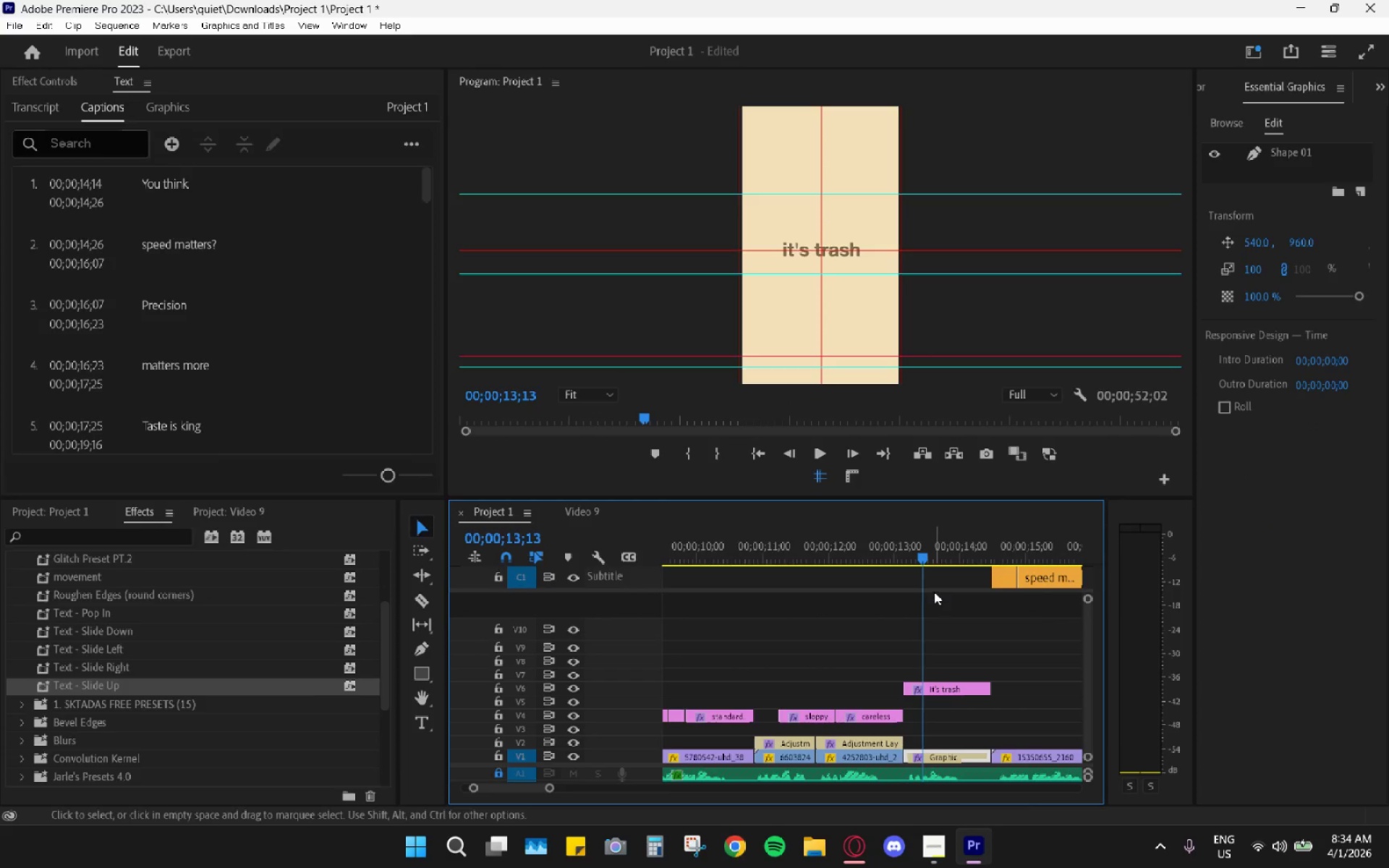 
key(Space)
 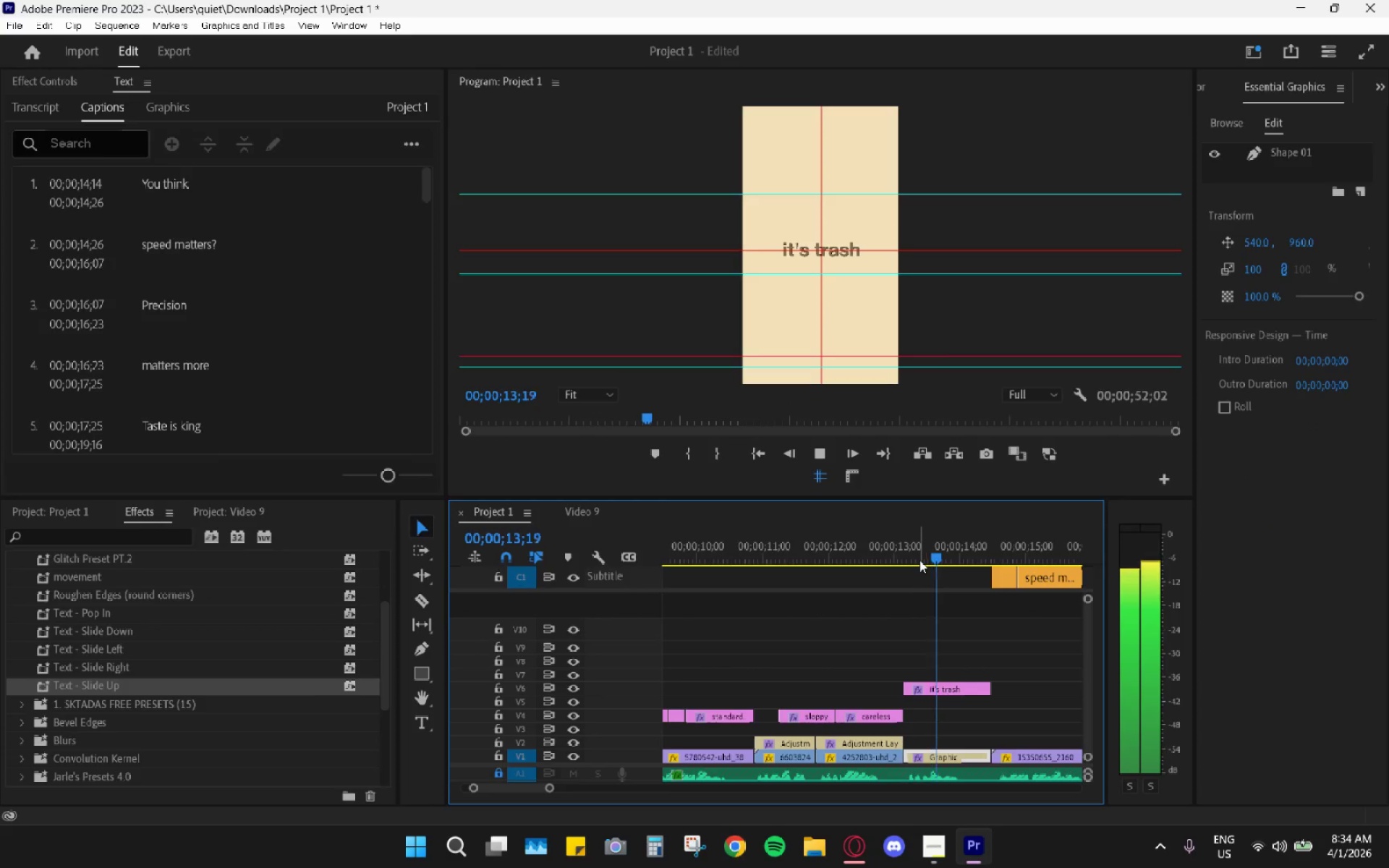 
key(Space)
 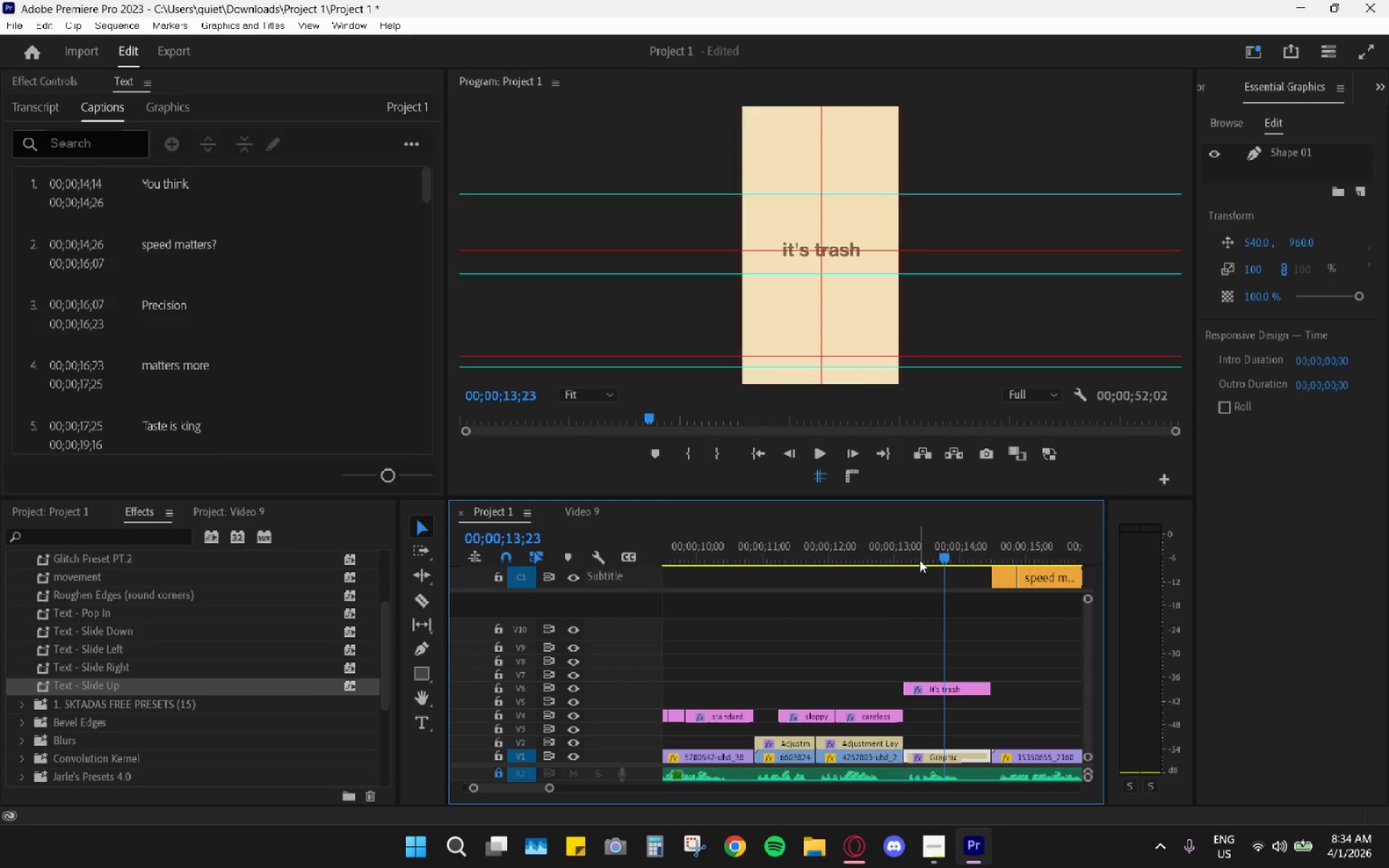 
left_click_drag(start_coordinate=[919, 560], to_coordinate=[924, 561])
 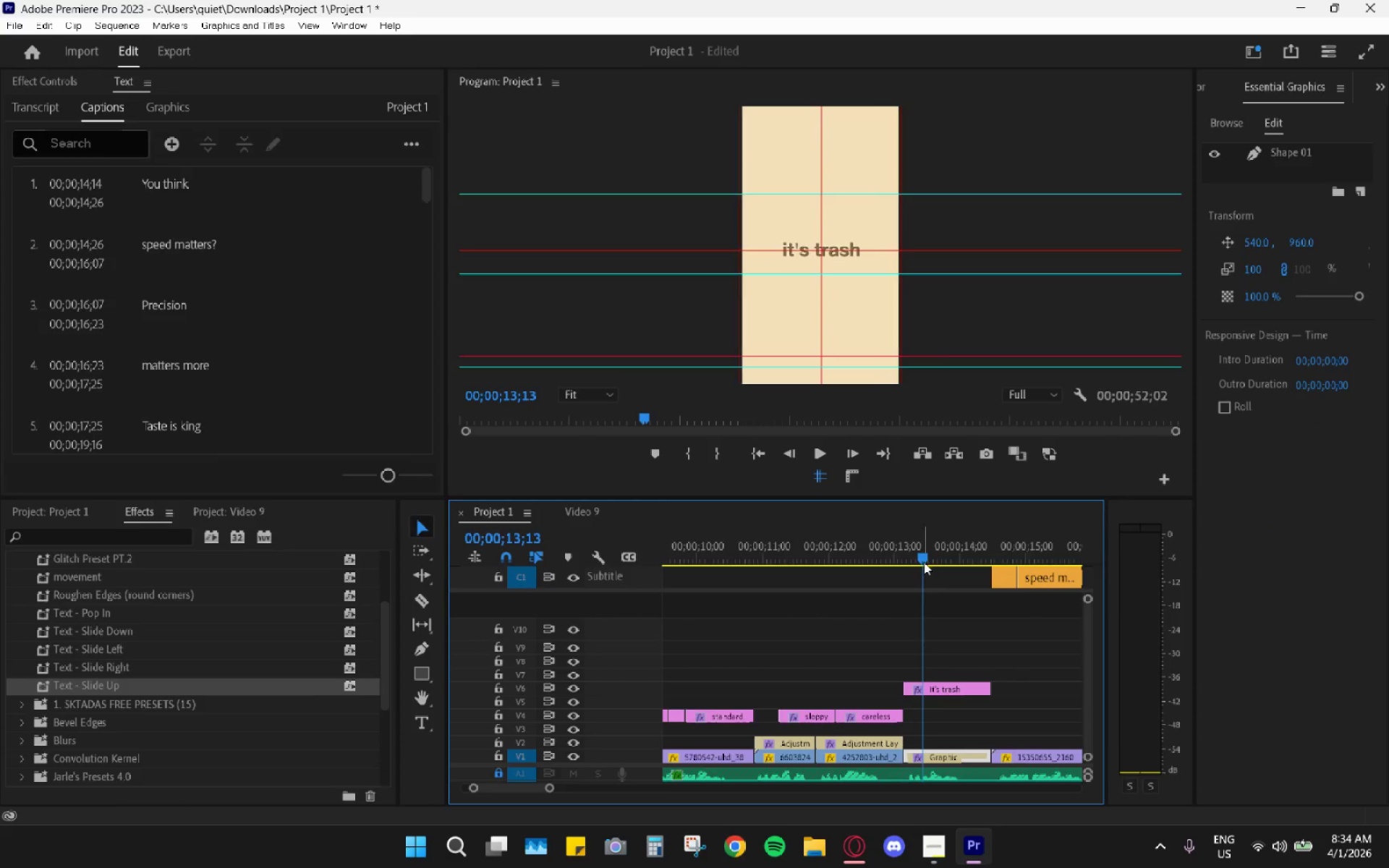 
key(C)
 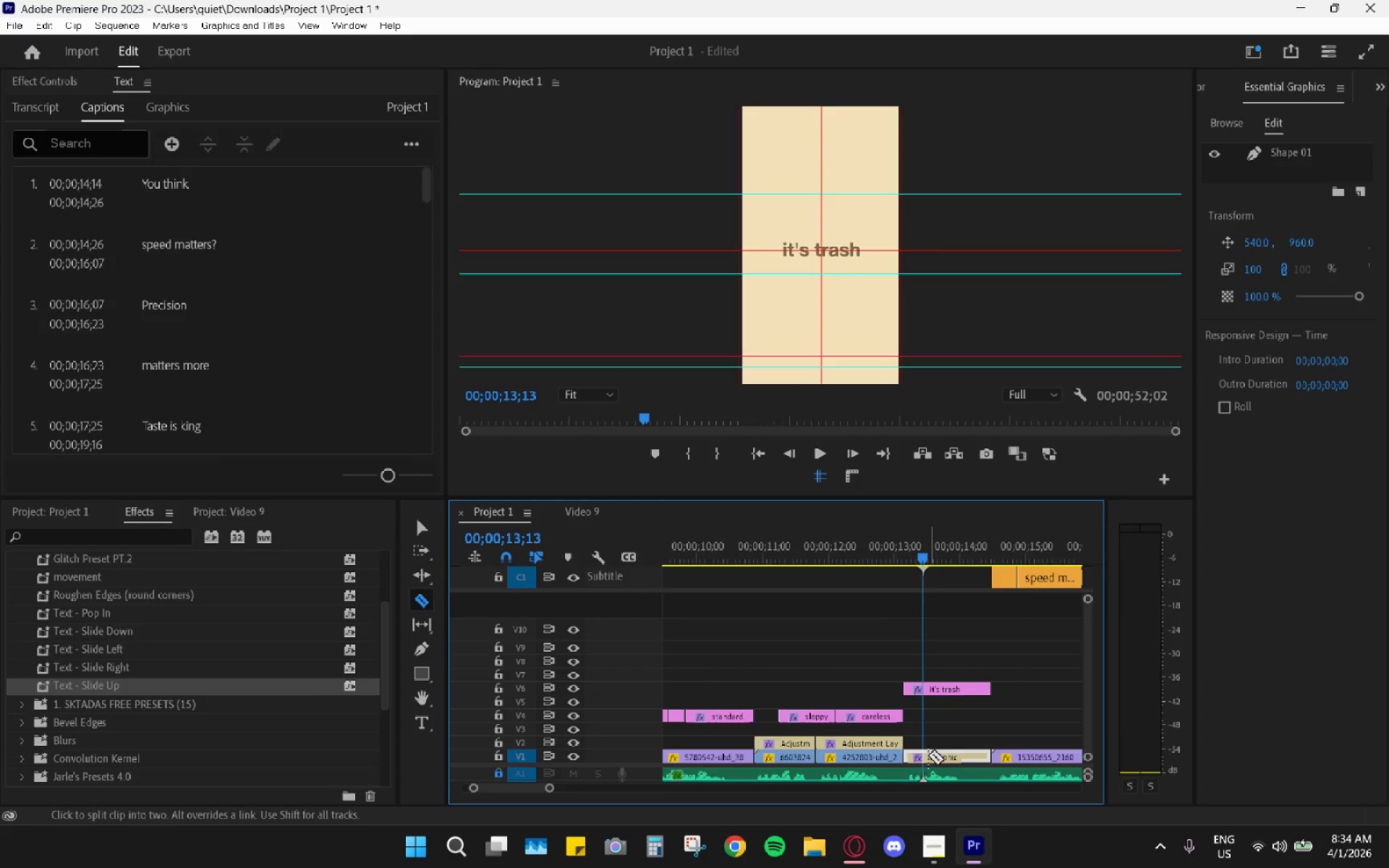 
left_click([925, 755])
 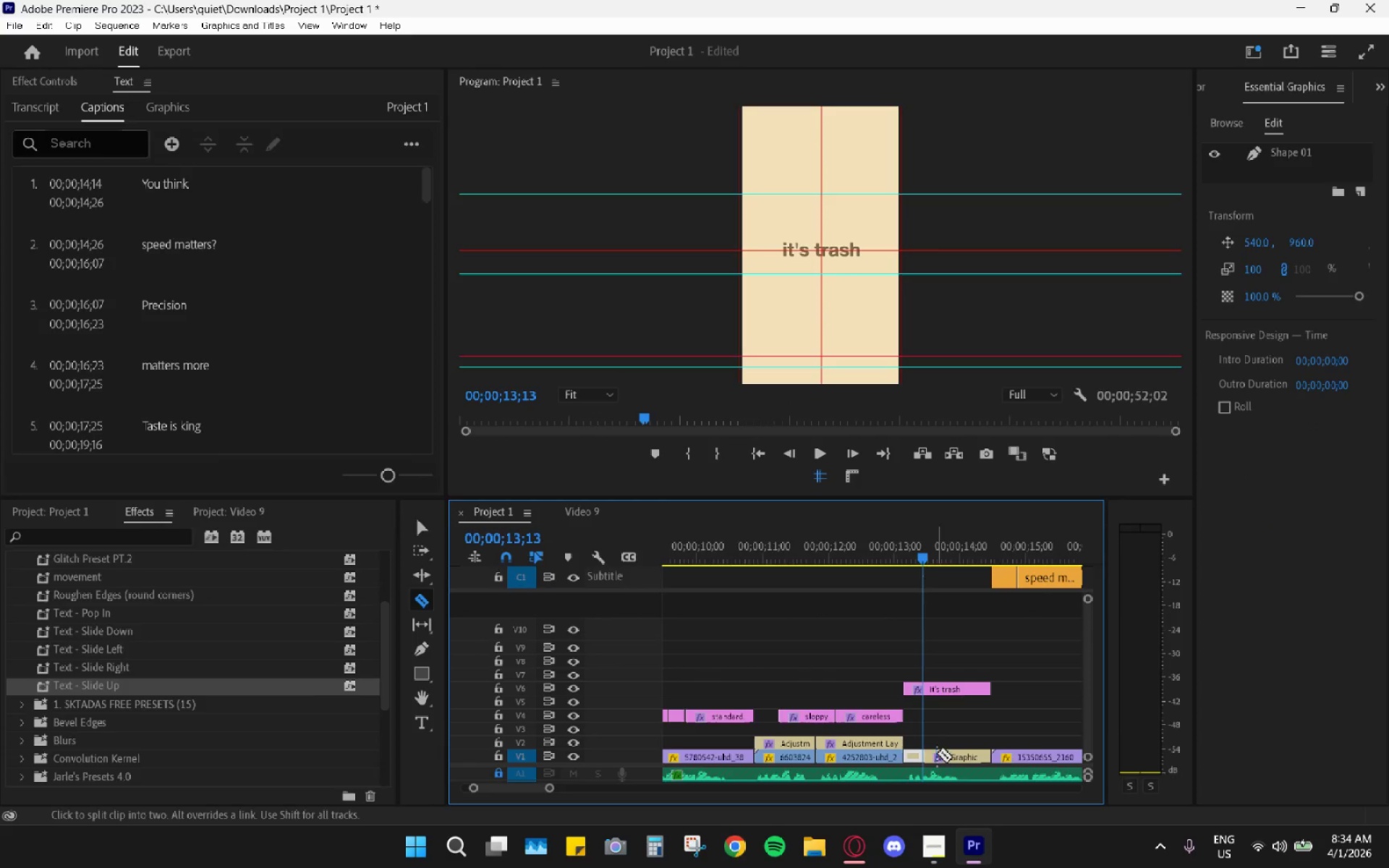 
key(V)
 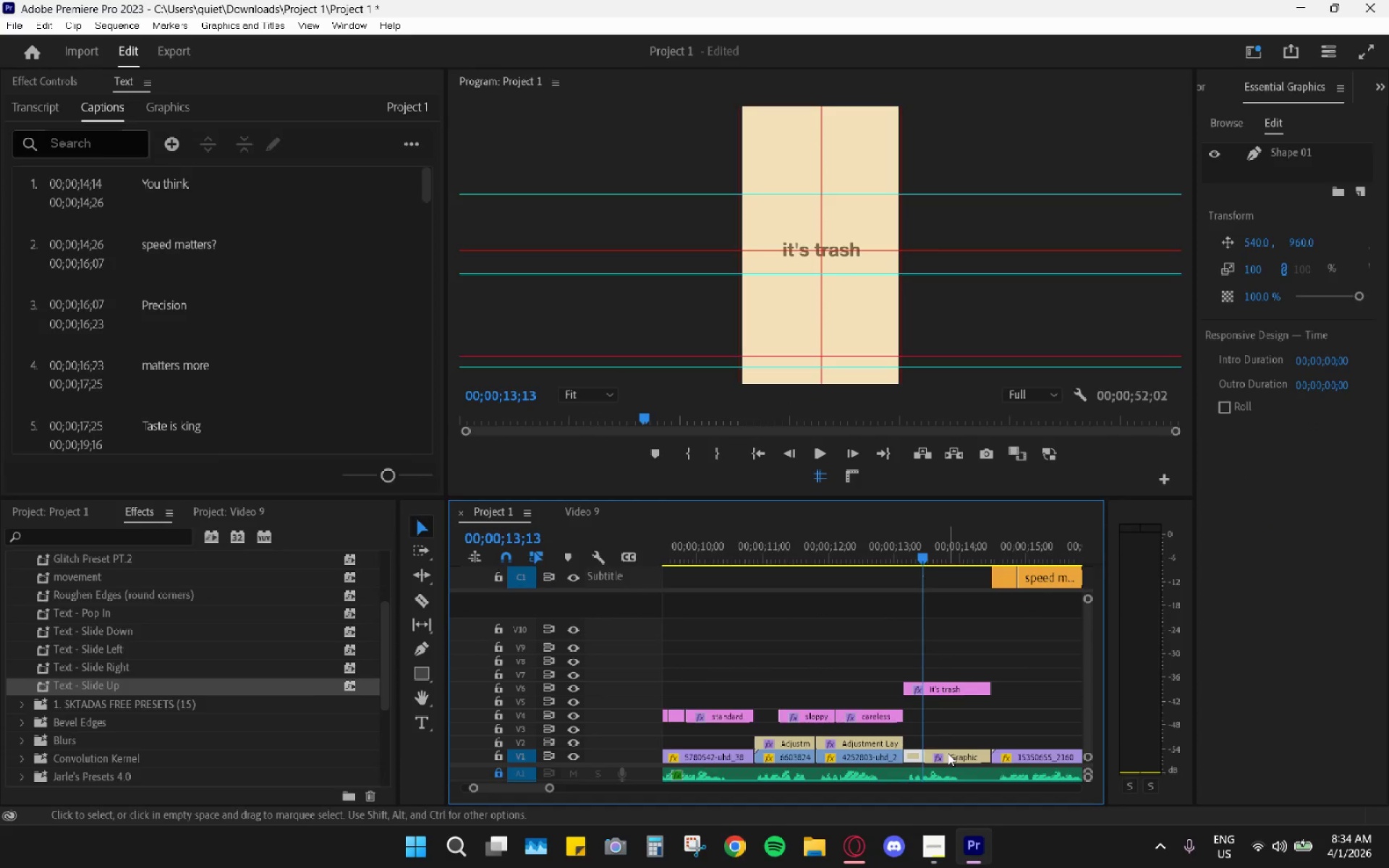 
left_click([948, 753])
 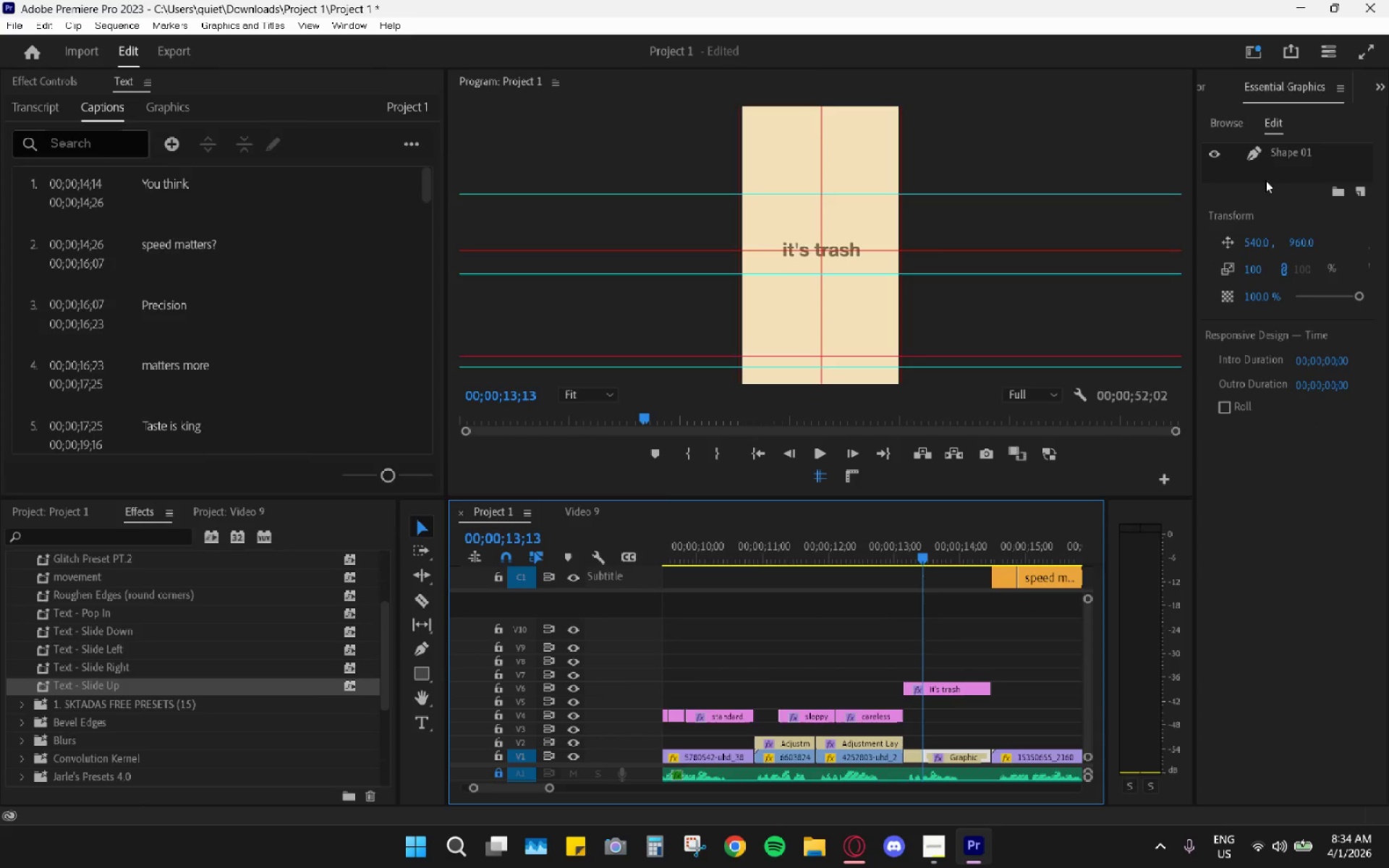 
left_click([1275, 155])
 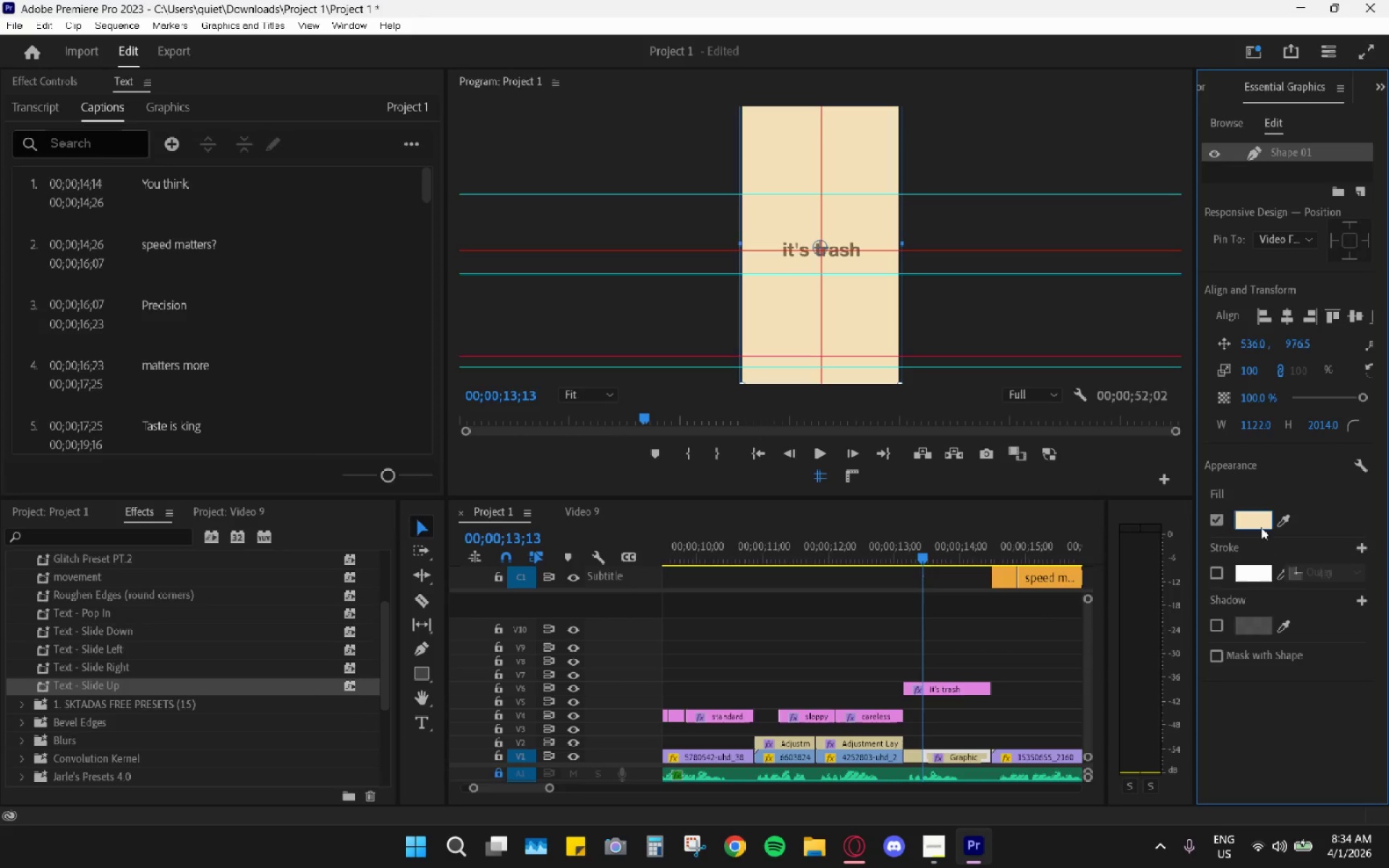 
double_click([1255, 522])
 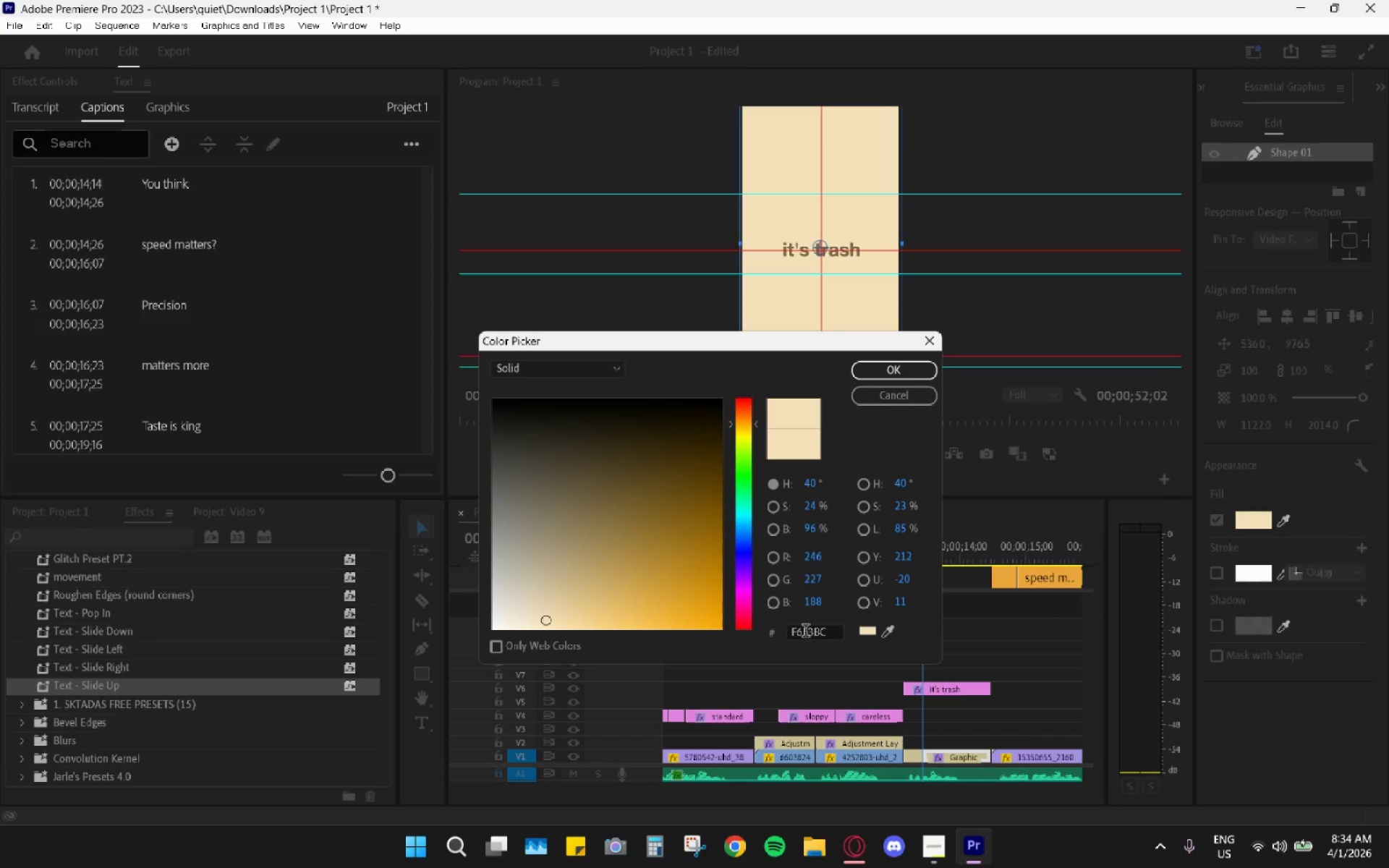 
double_click([805, 632])
 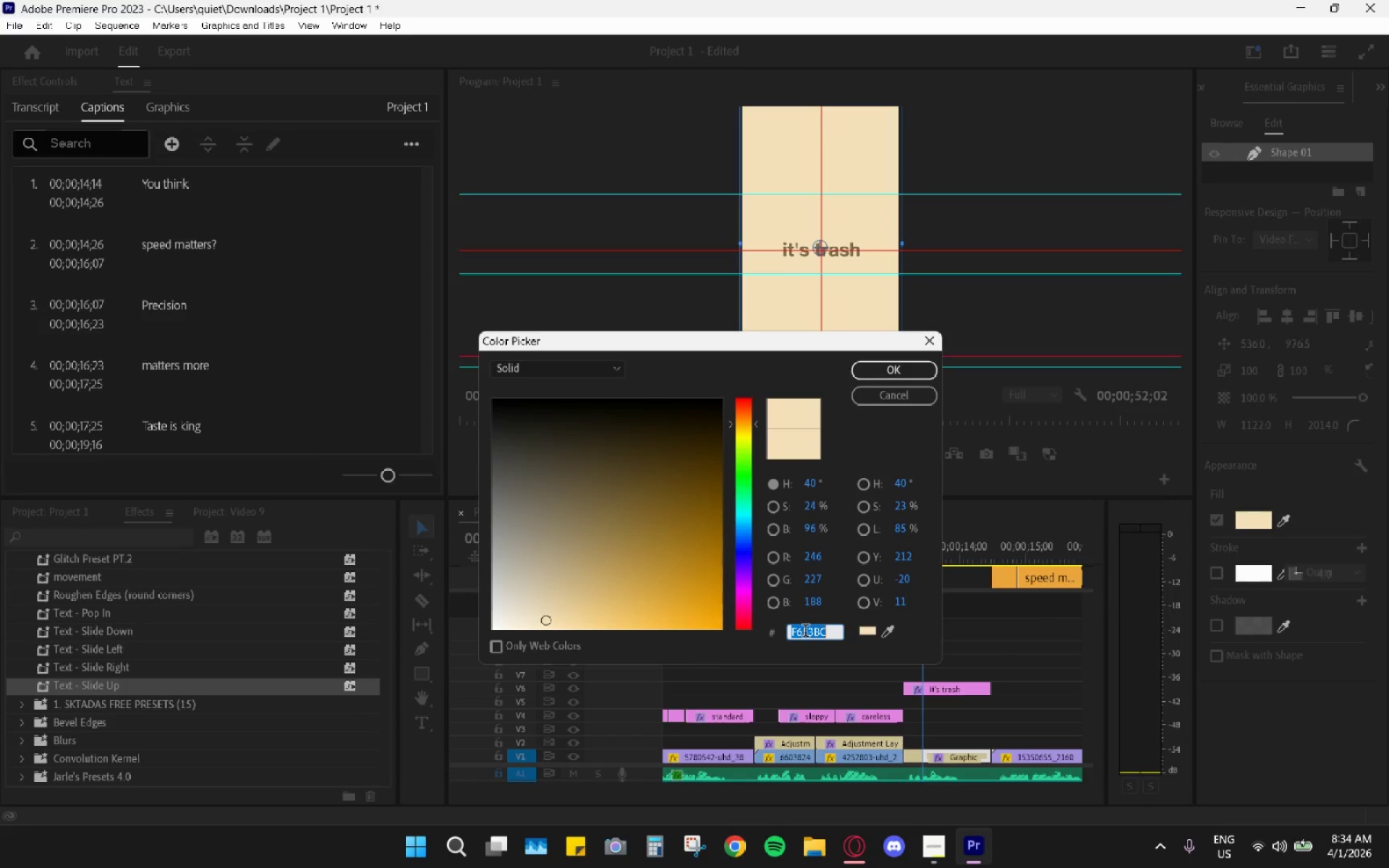 
key(Control+V)
 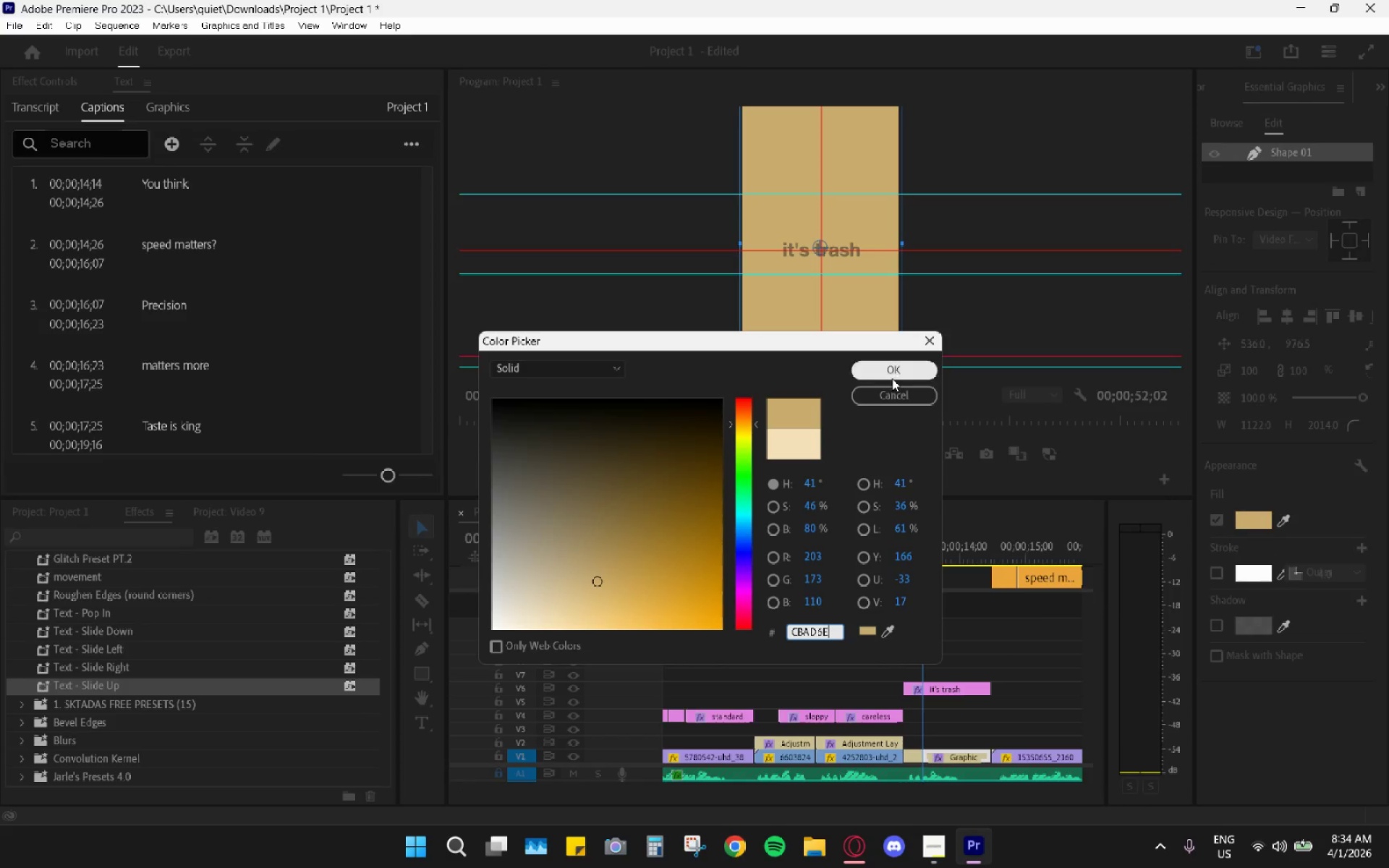 
left_click([894, 368])
 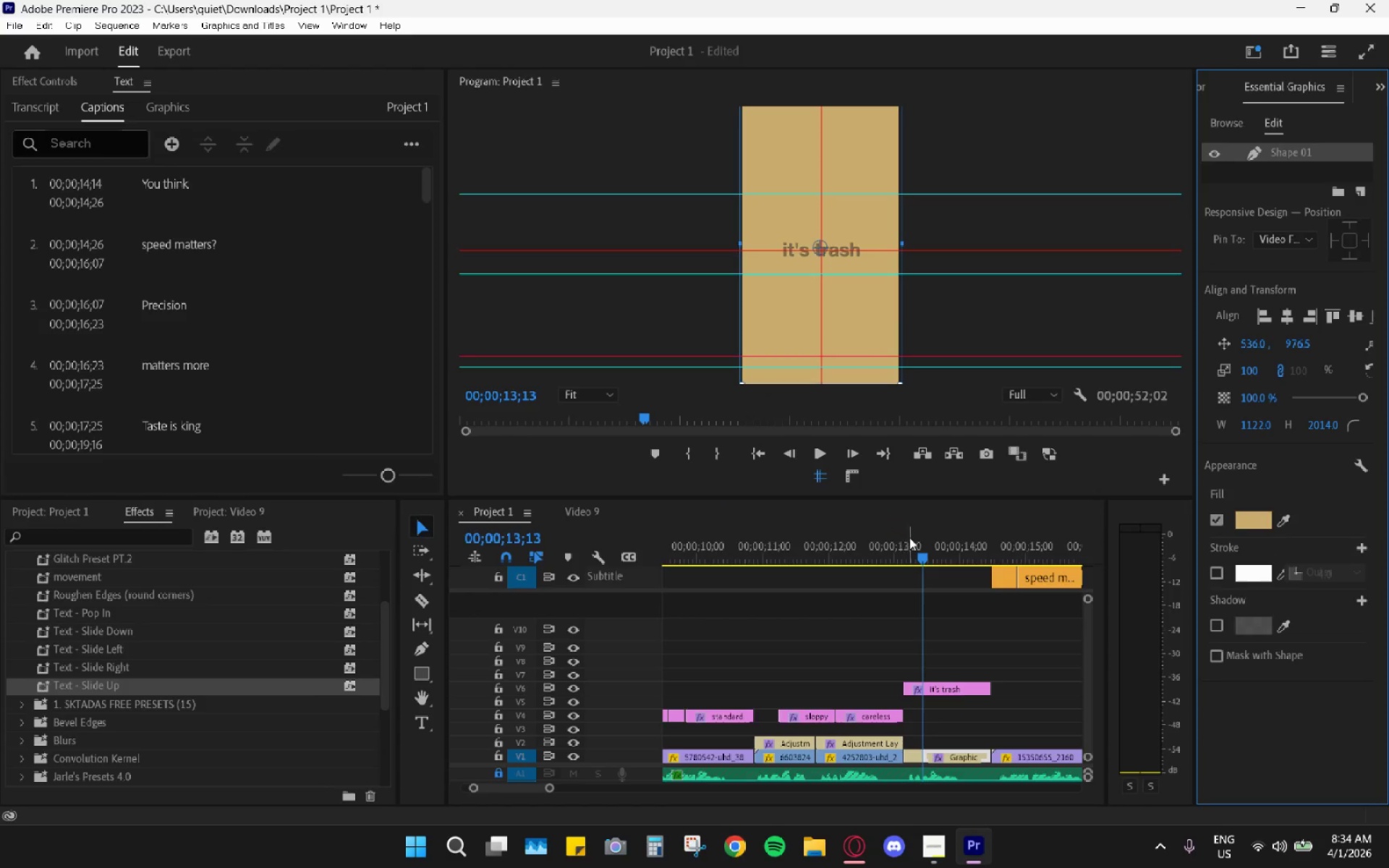 
left_click_drag(start_coordinate=[922, 544], to_coordinate=[910, 541])
 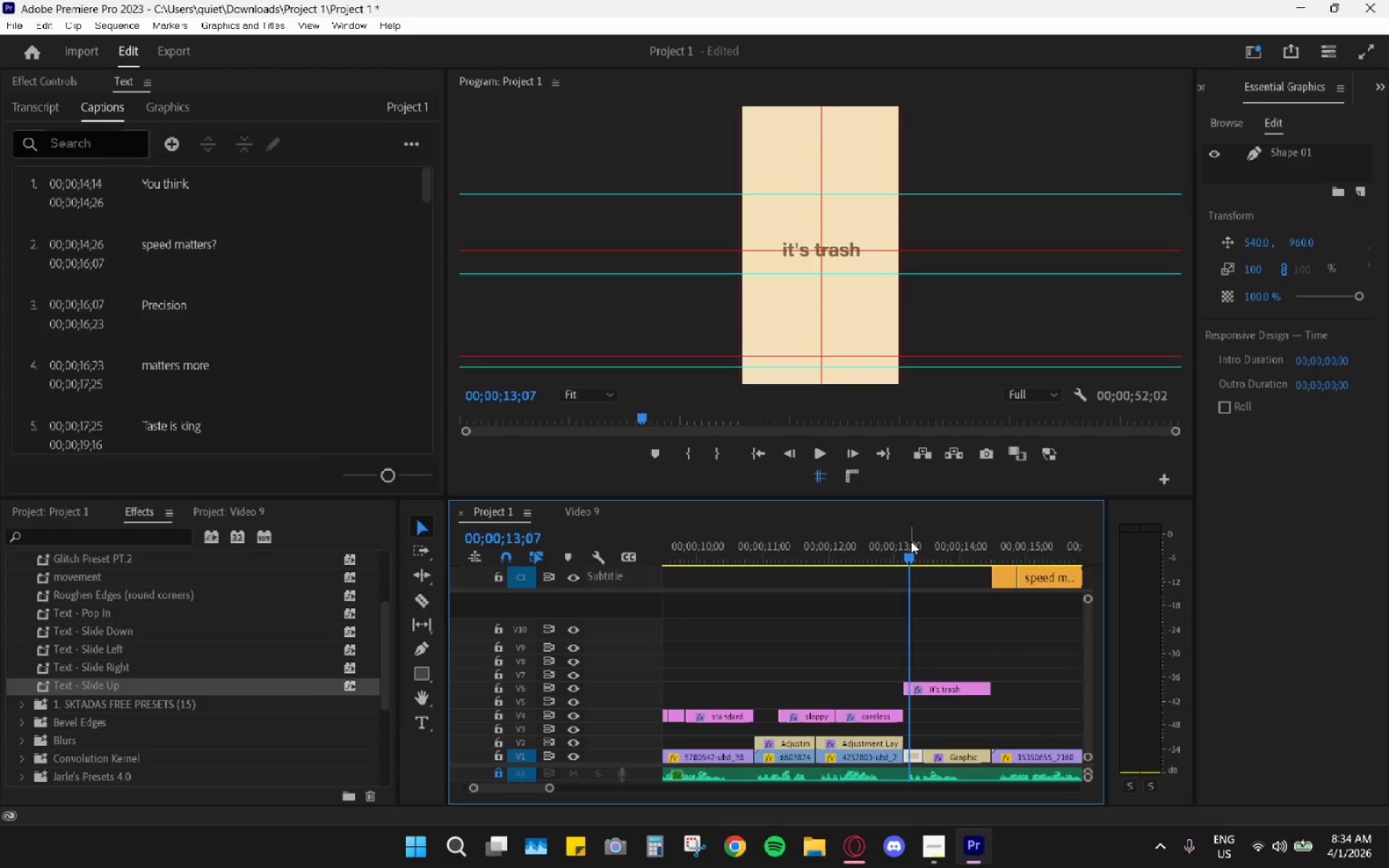 
left_click_drag(start_coordinate=[913, 541], to_coordinate=[945, 548])
 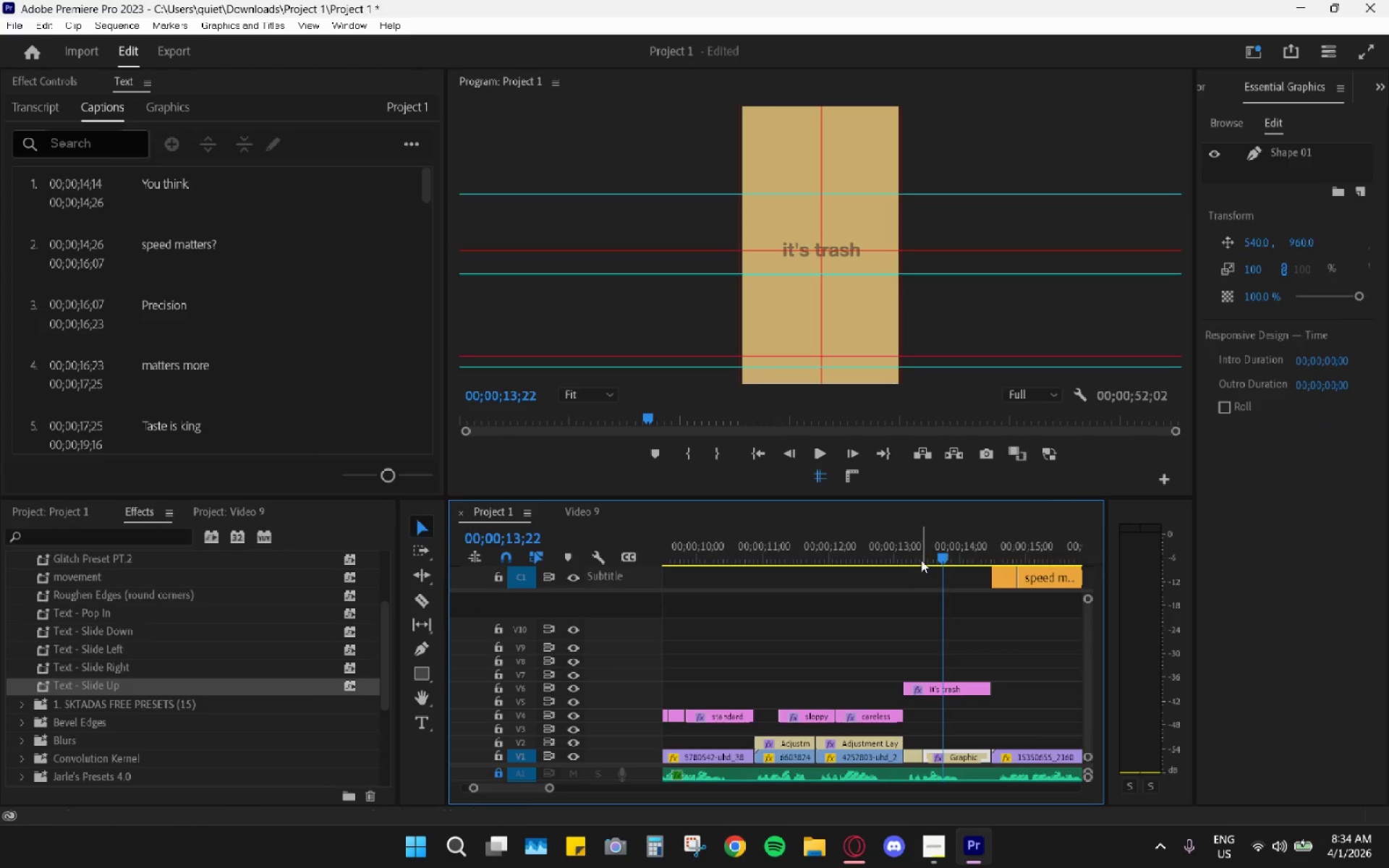 
left_click_drag(start_coordinate=[931, 553], to_coordinate=[926, 553])
 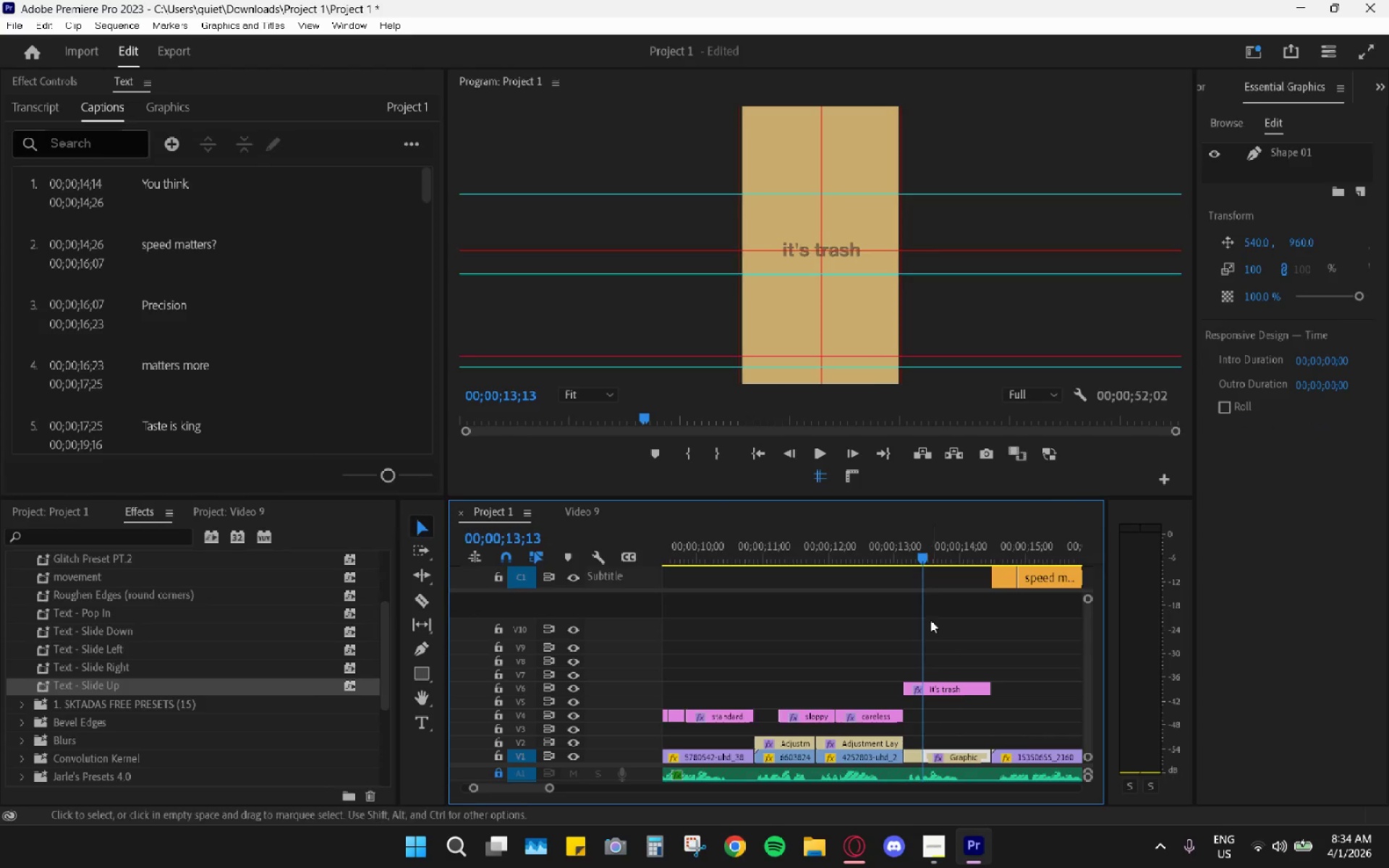 
key(C)
 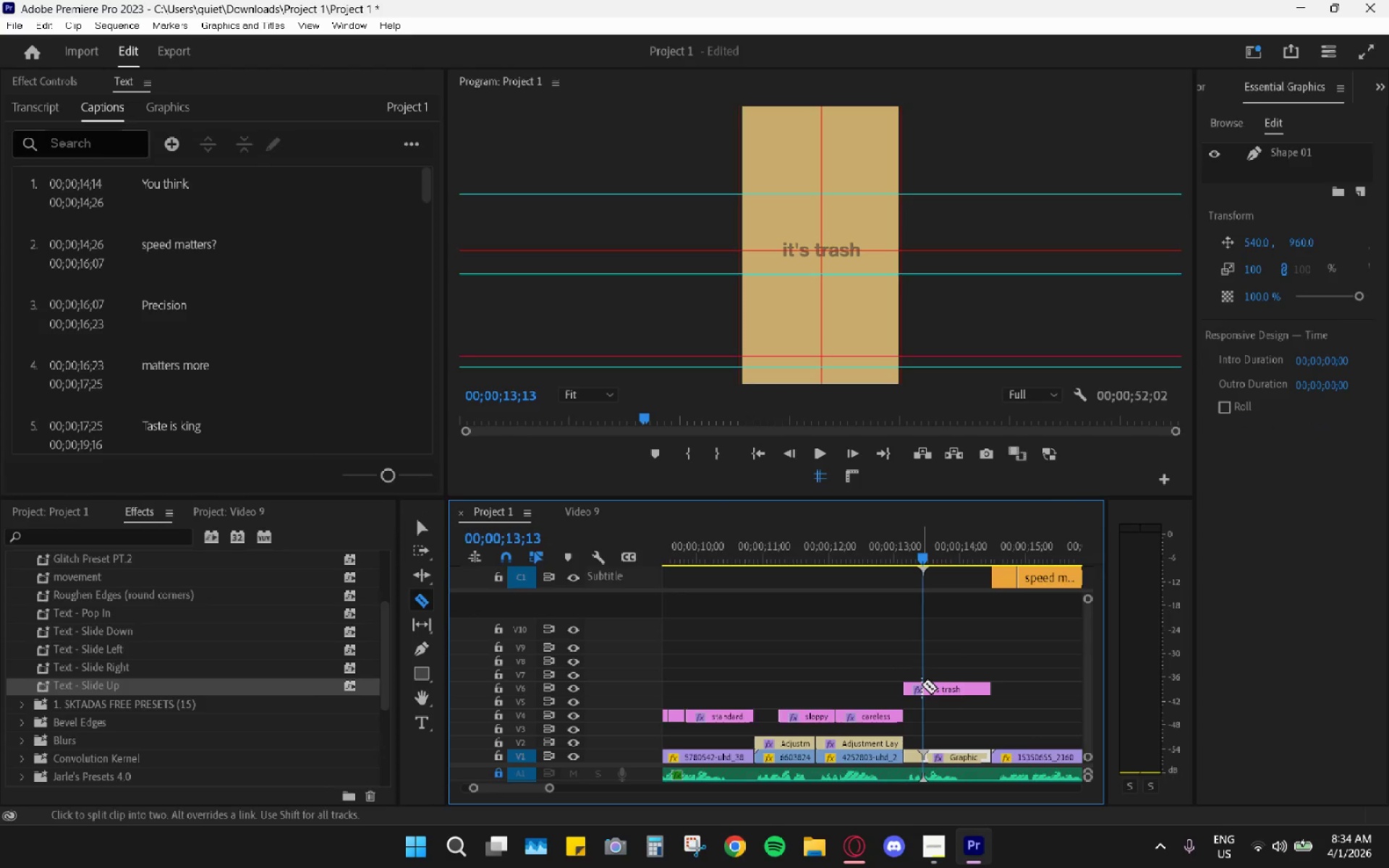 
left_click([922, 686])
 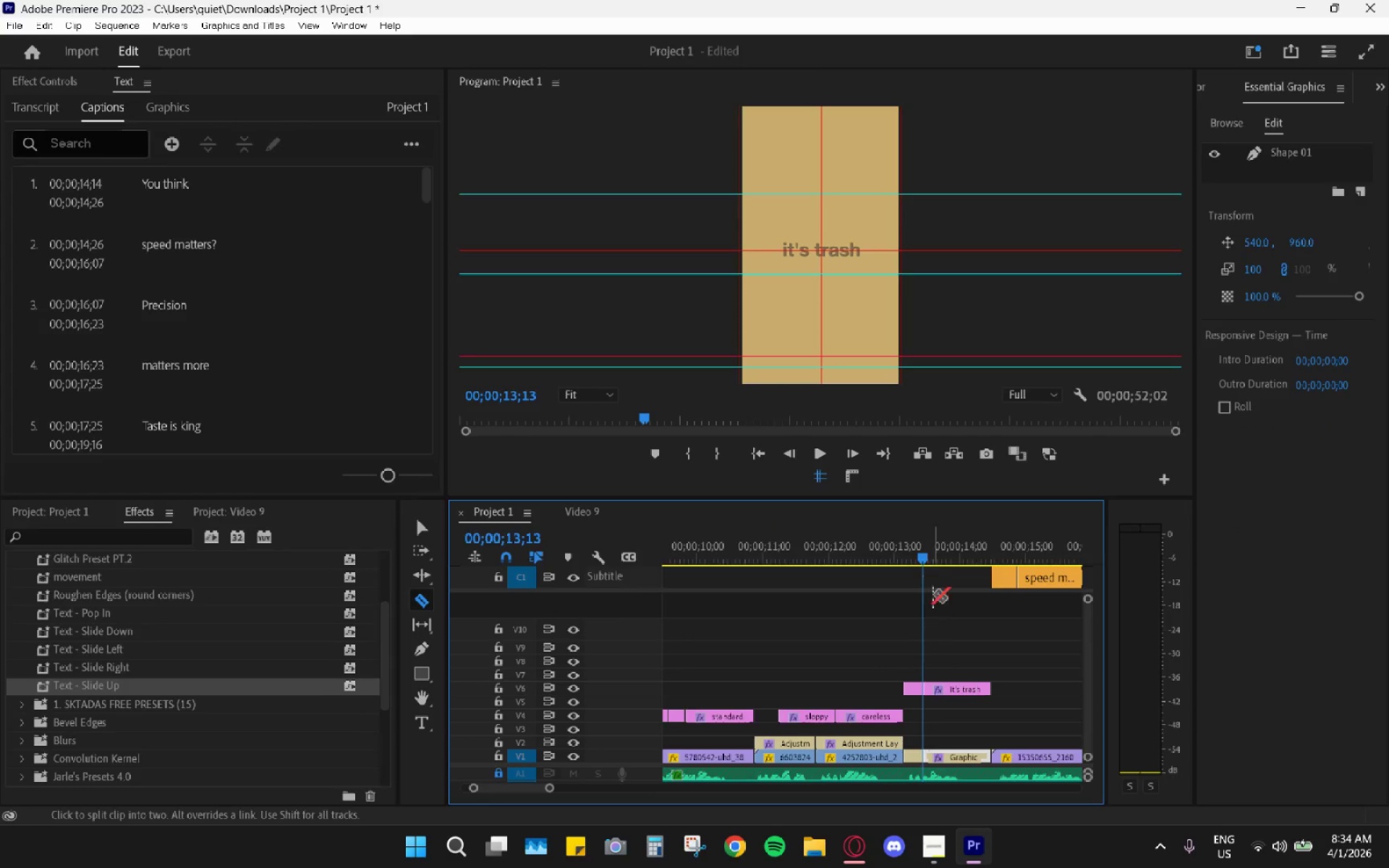 
key(V)
 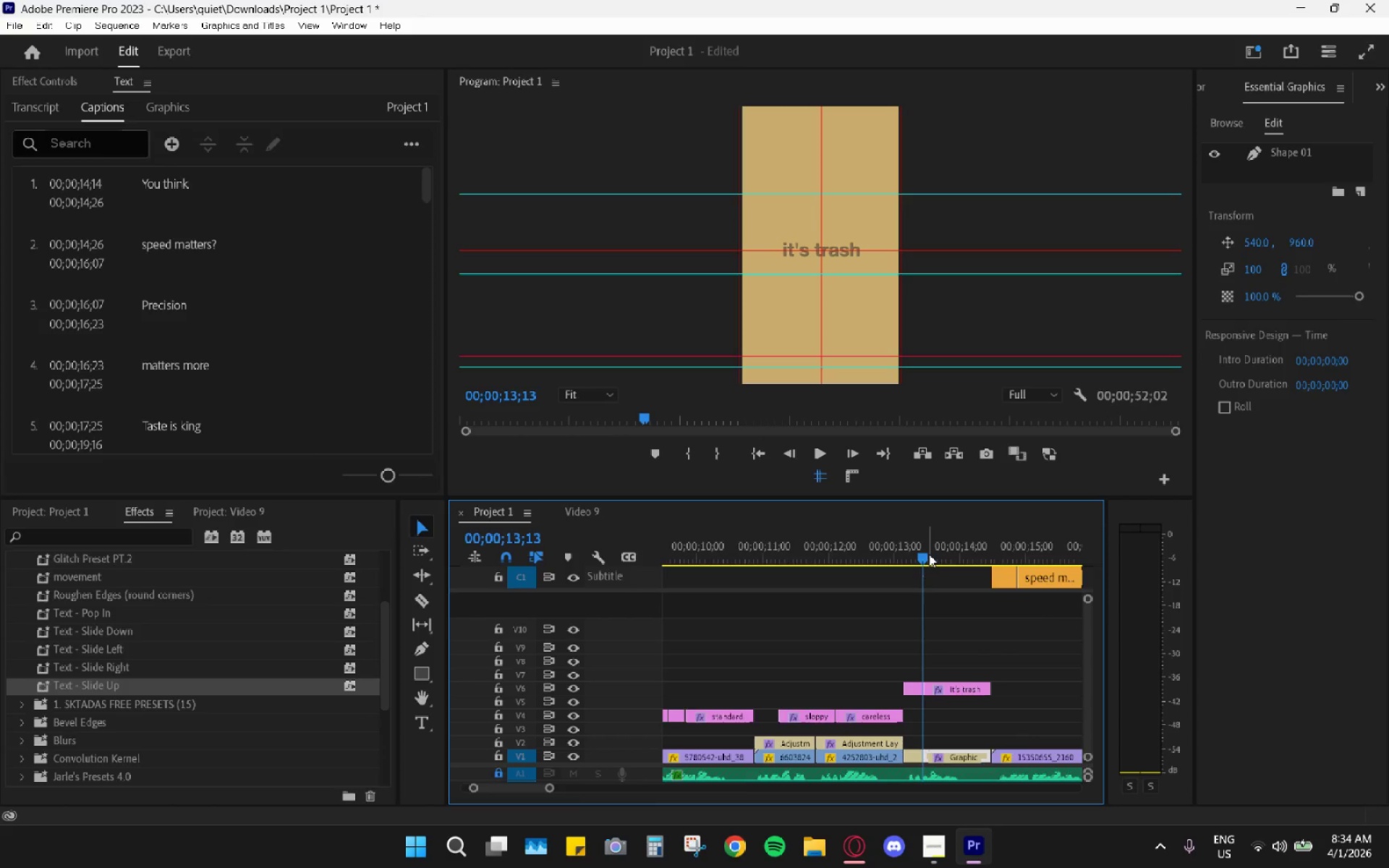 
left_click_drag(start_coordinate=[929, 554], to_coordinate=[950, 560])
 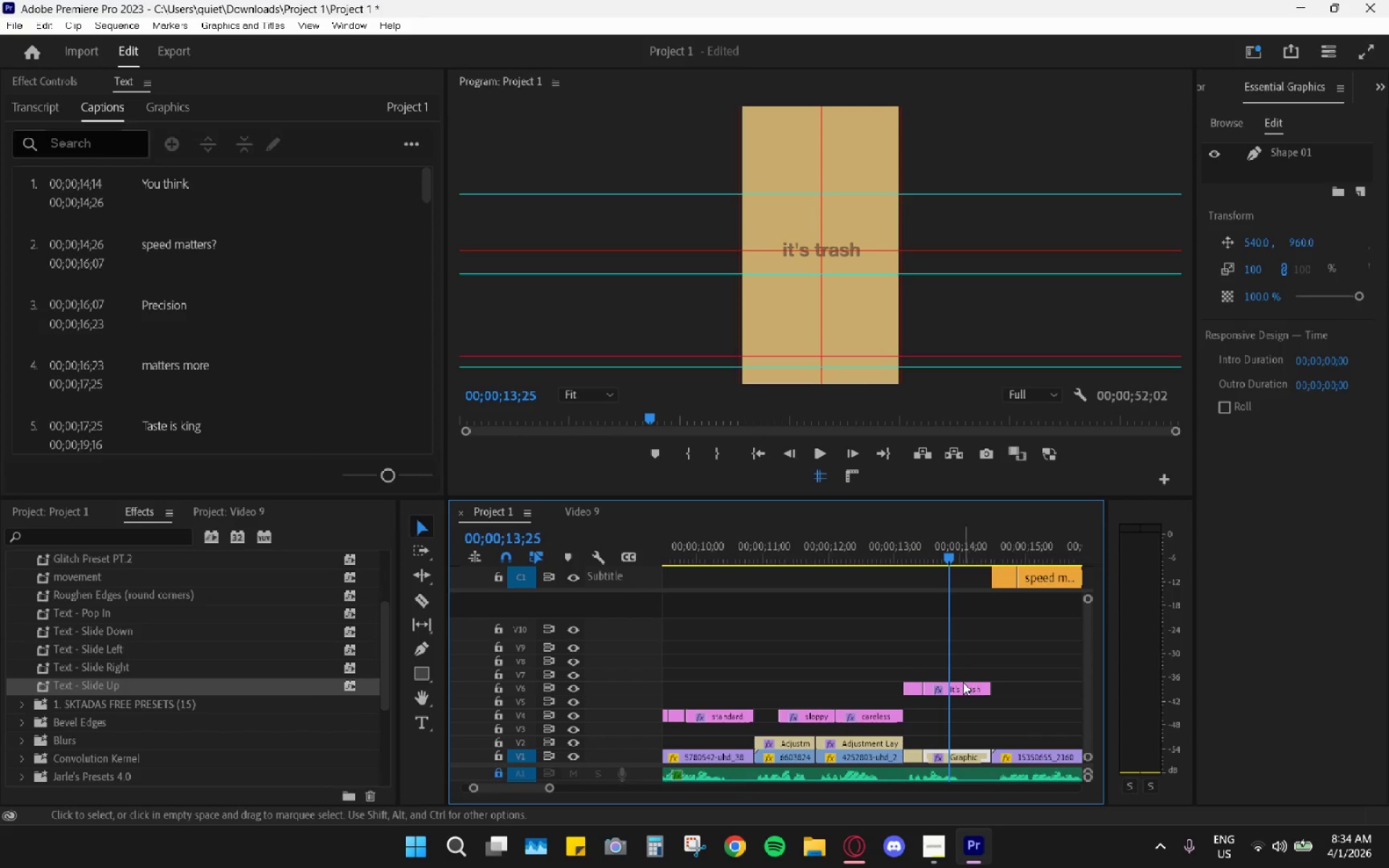 
left_click([963, 682])
 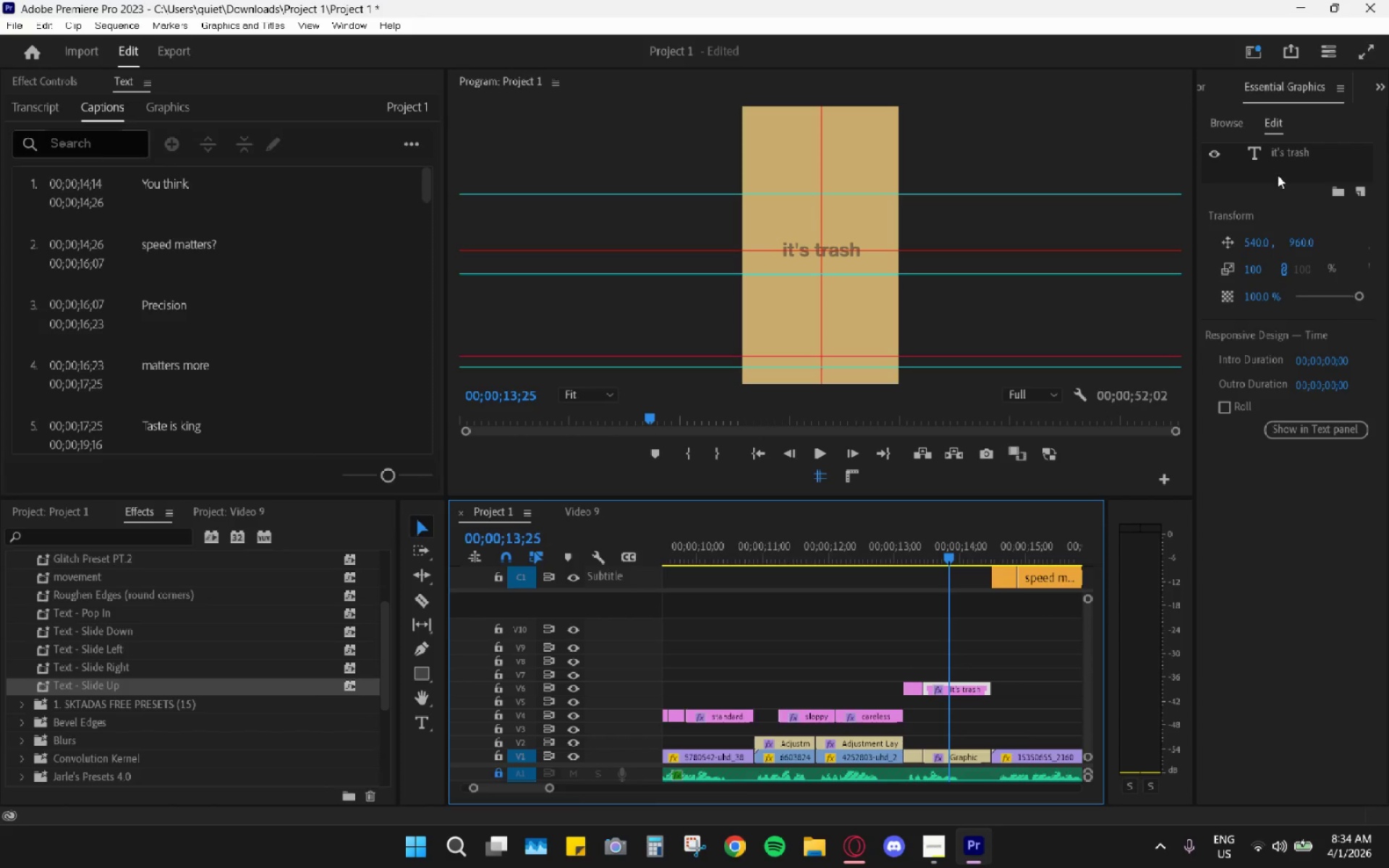 
left_click([1286, 156])
 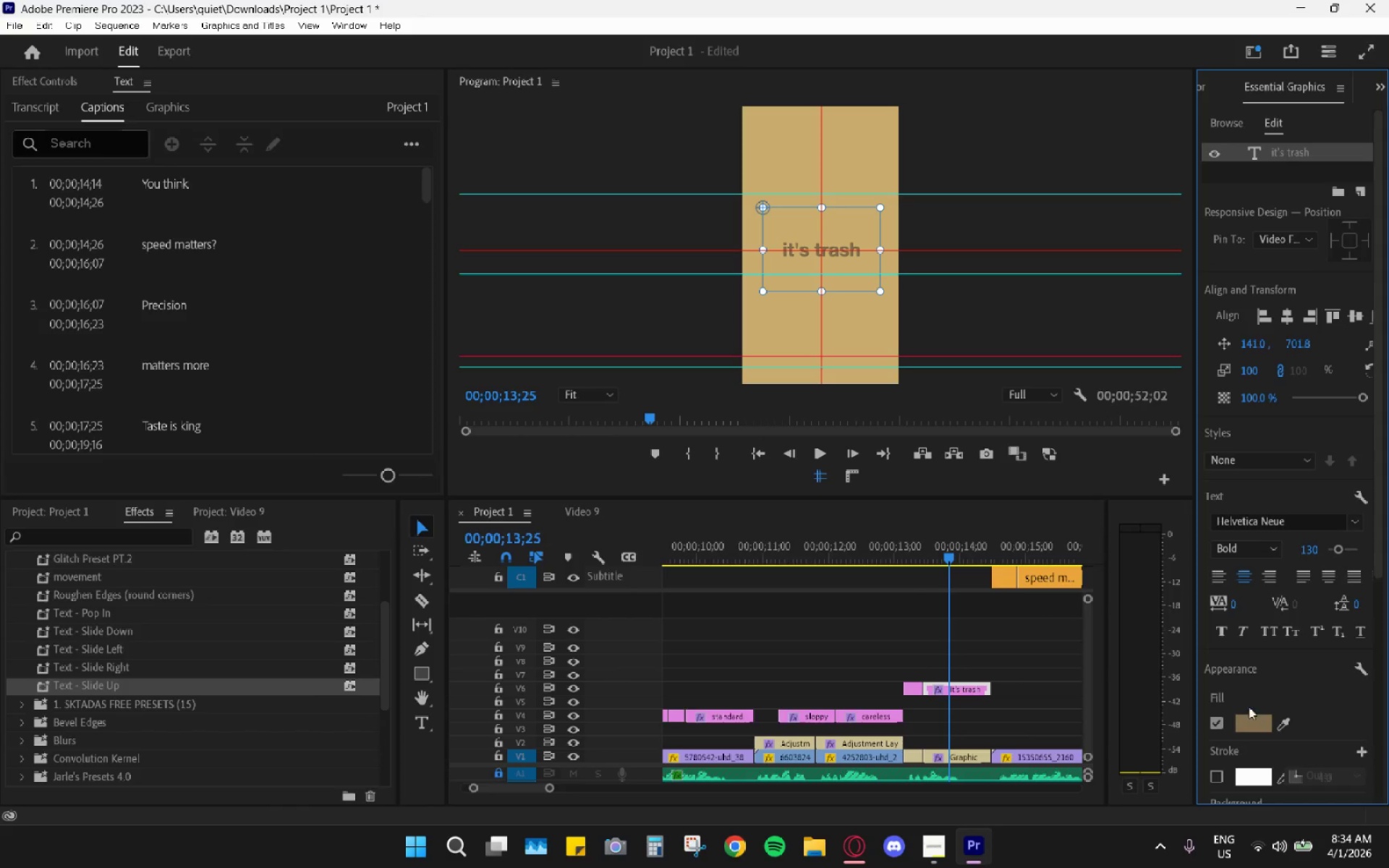 
left_click([1249, 723])
 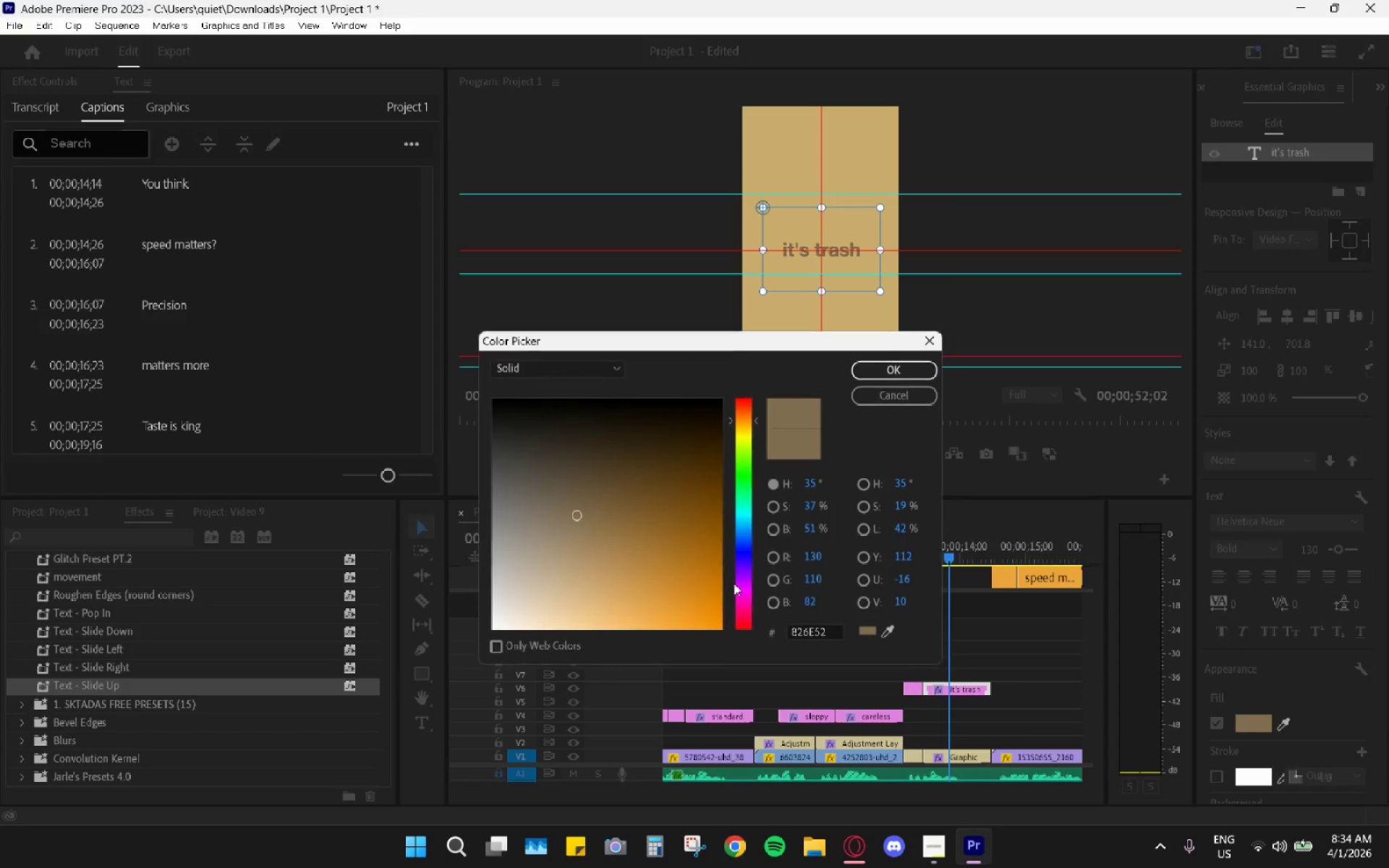 
left_click_drag(start_coordinate=[637, 569], to_coordinate=[451, 637])
 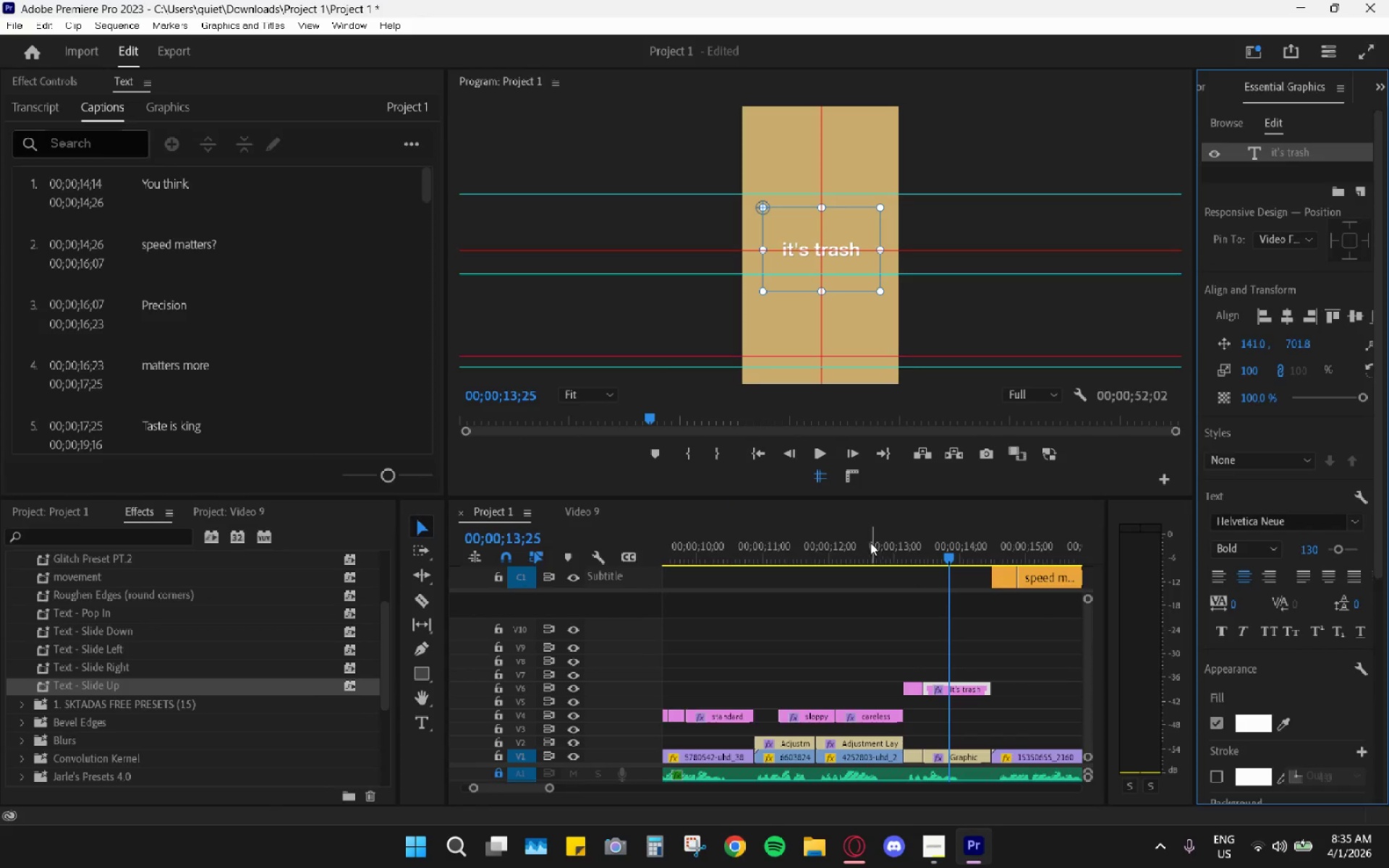 
key(Space)
 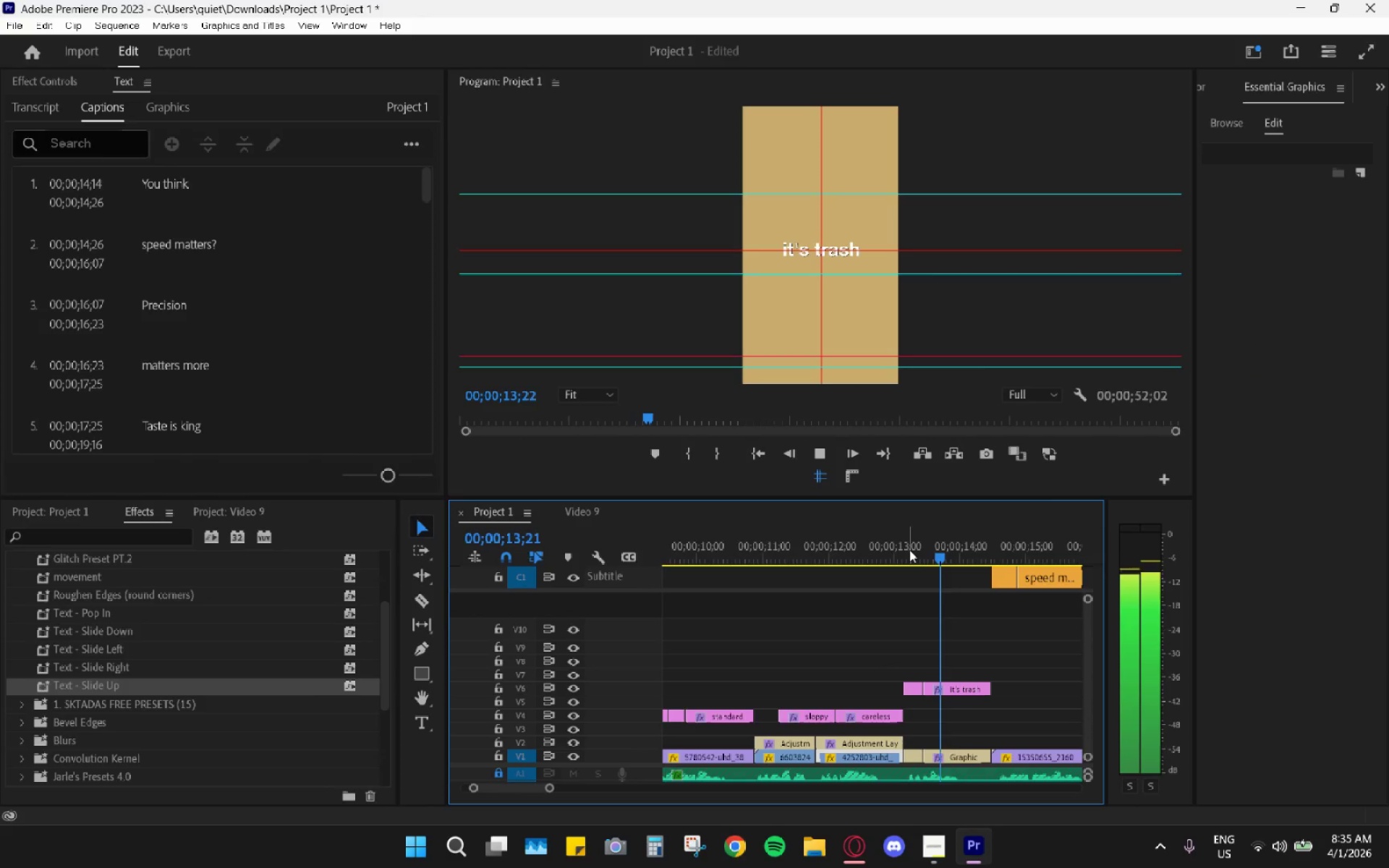 
key(Space)
 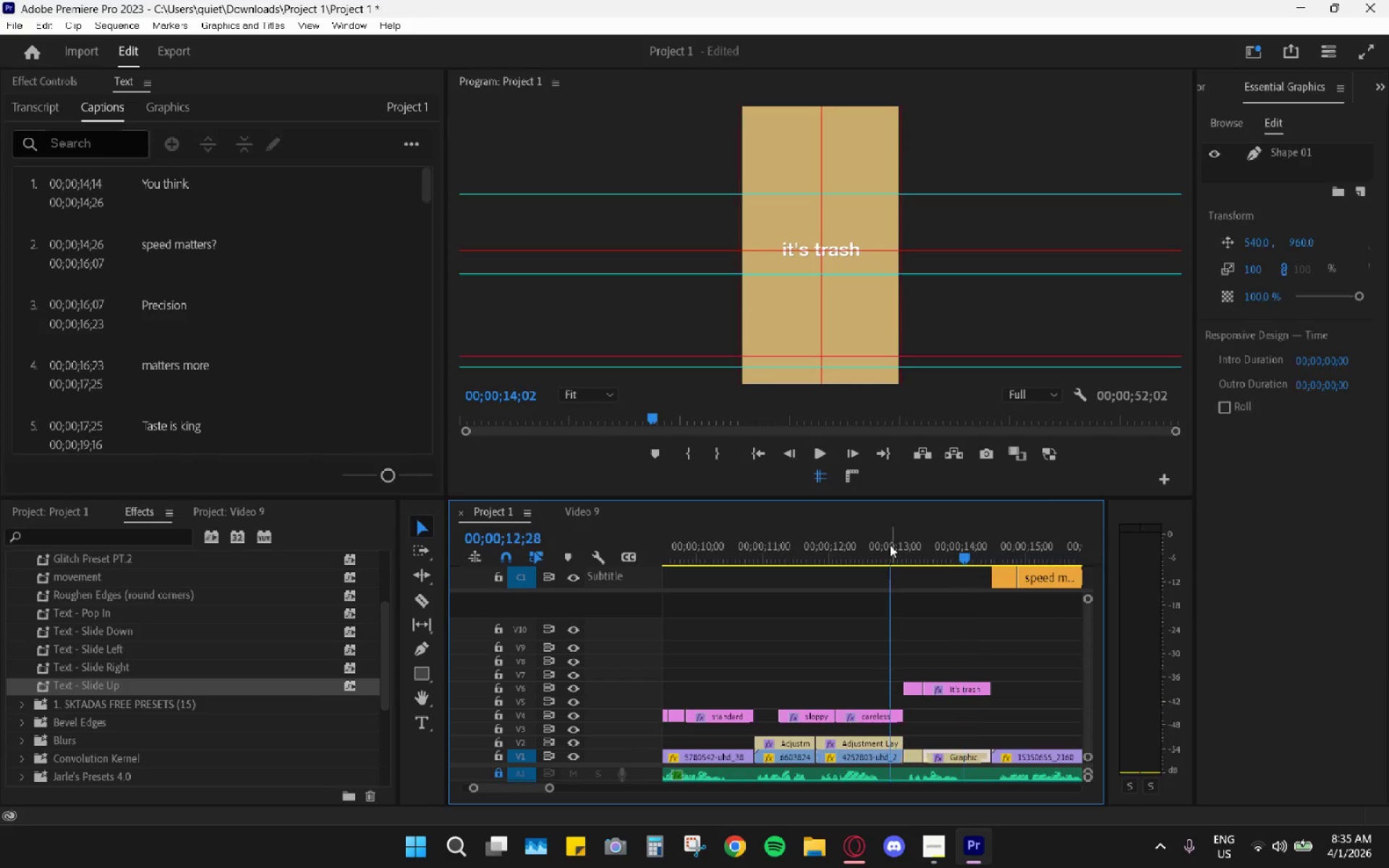 
left_click_drag(start_coordinate=[891, 545], to_coordinate=[885, 544])
 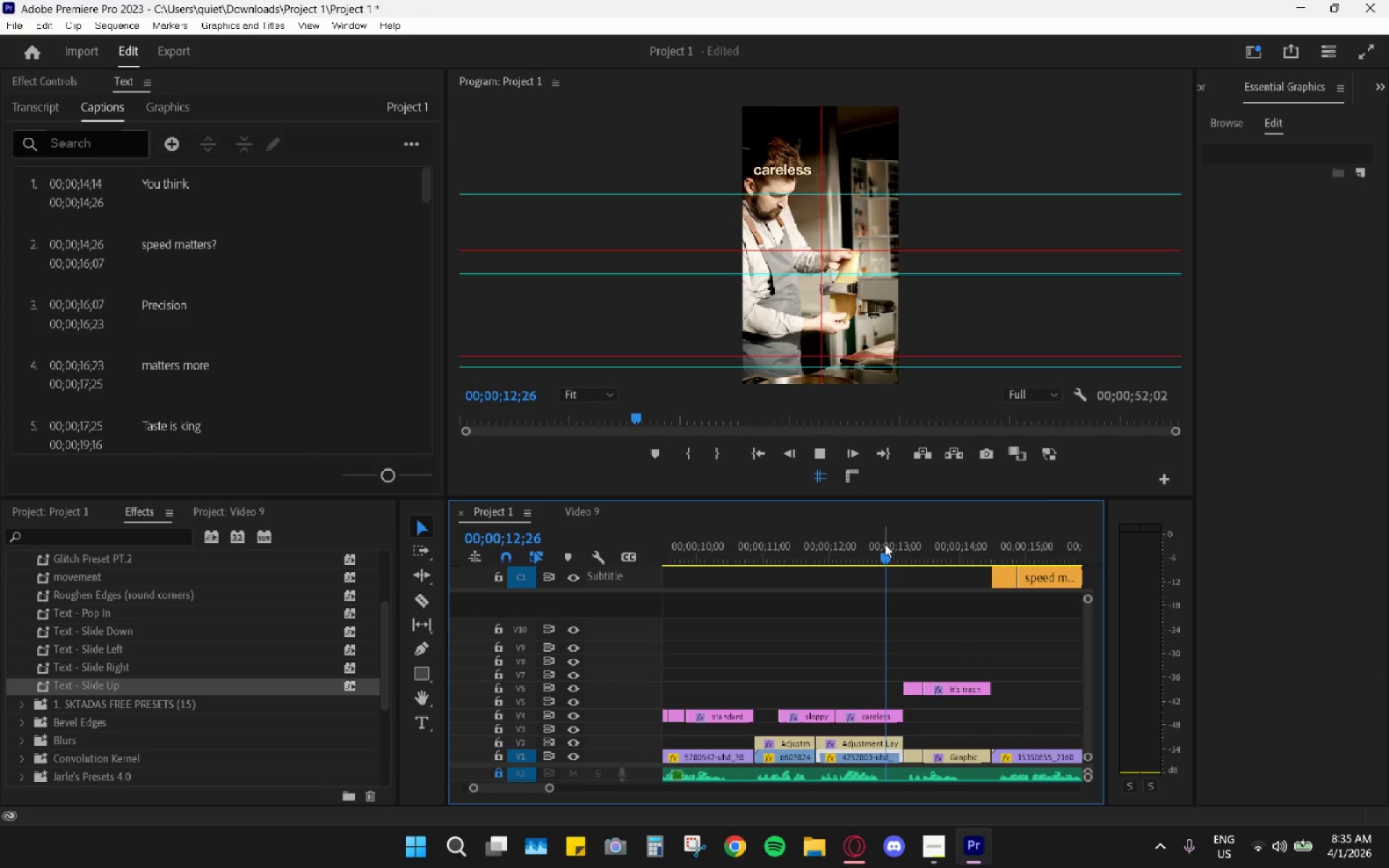 
key(Space)
 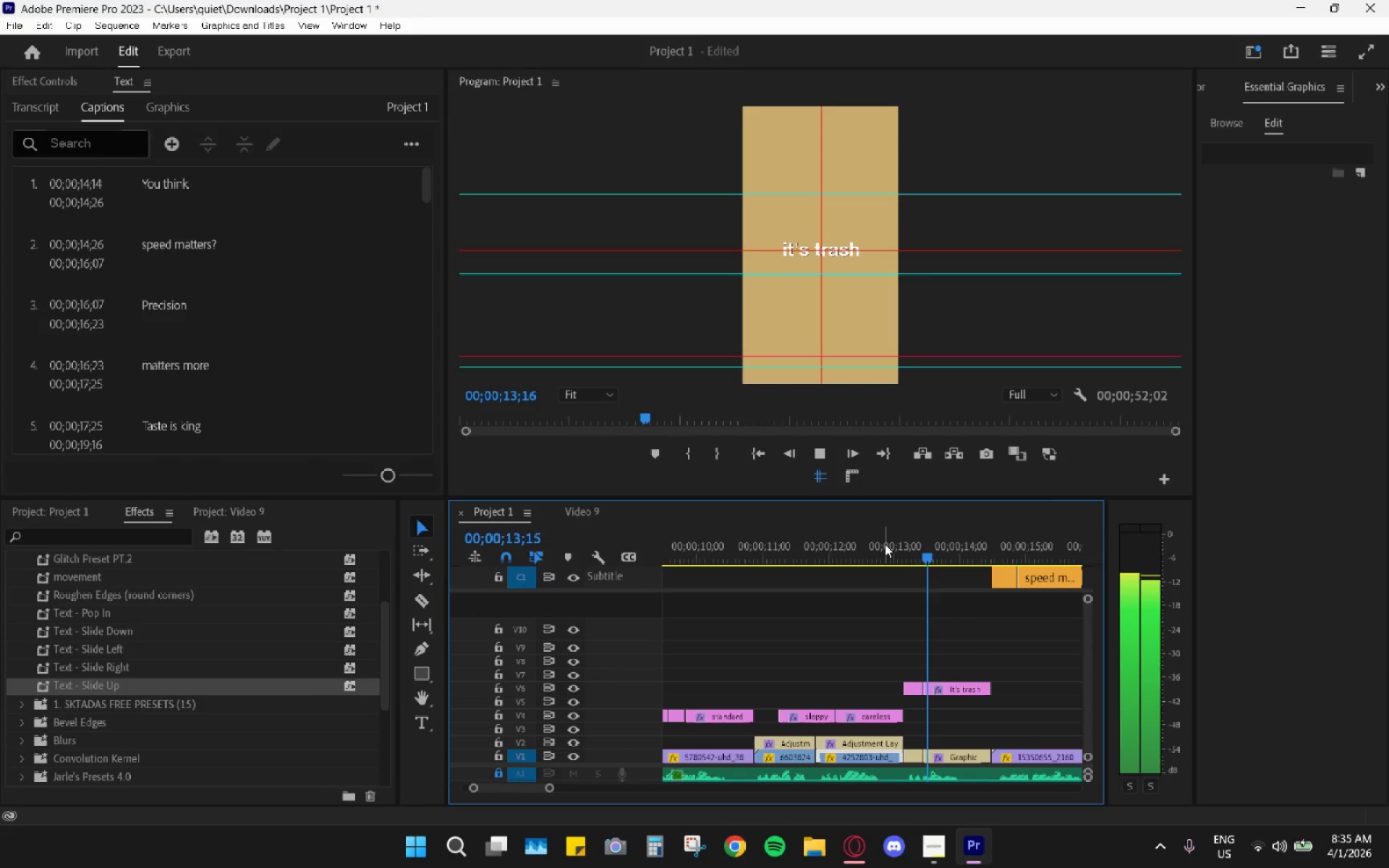 
key(Space)
 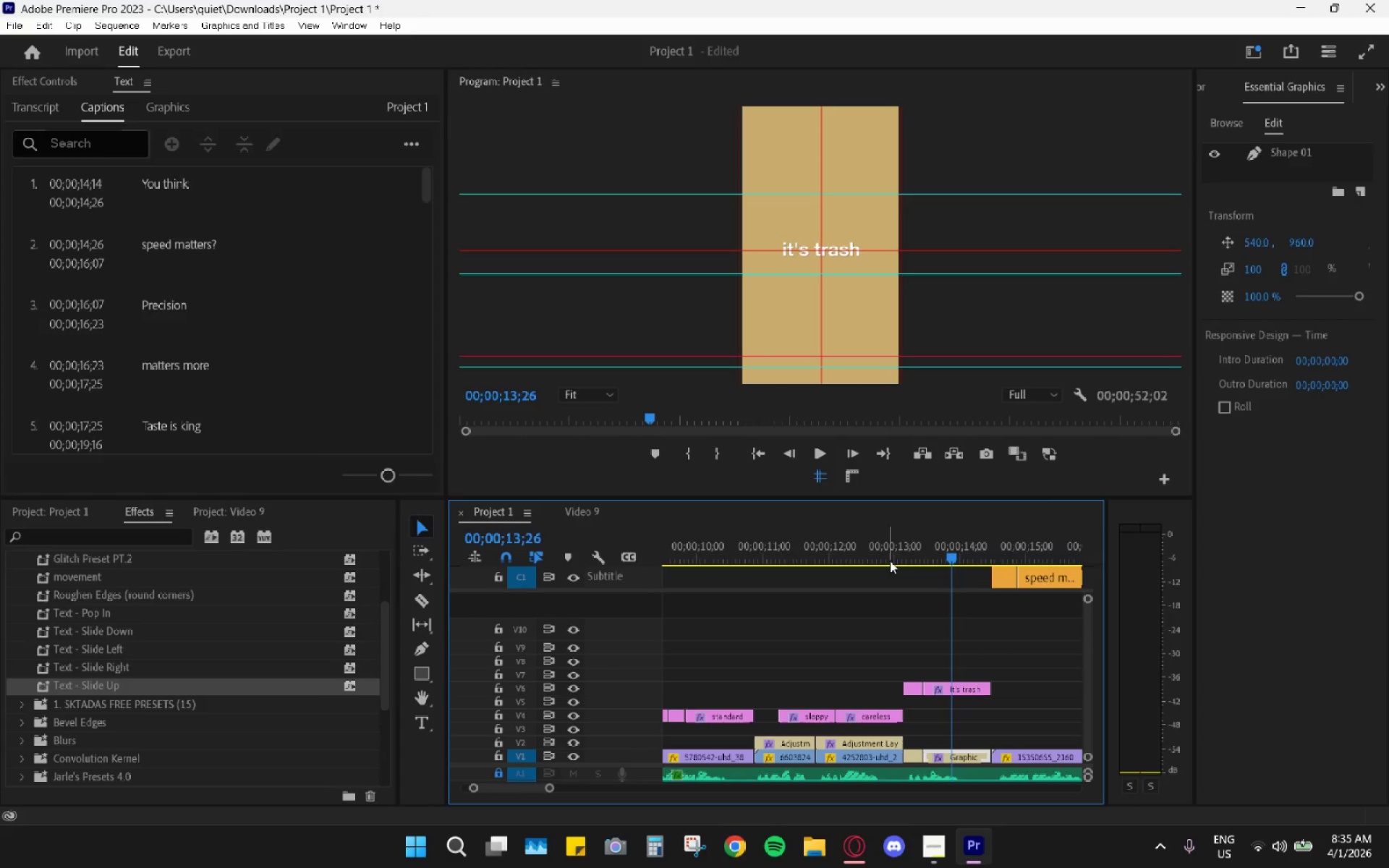 
left_click_drag(start_coordinate=[908, 548], to_coordinate=[913, 556])
 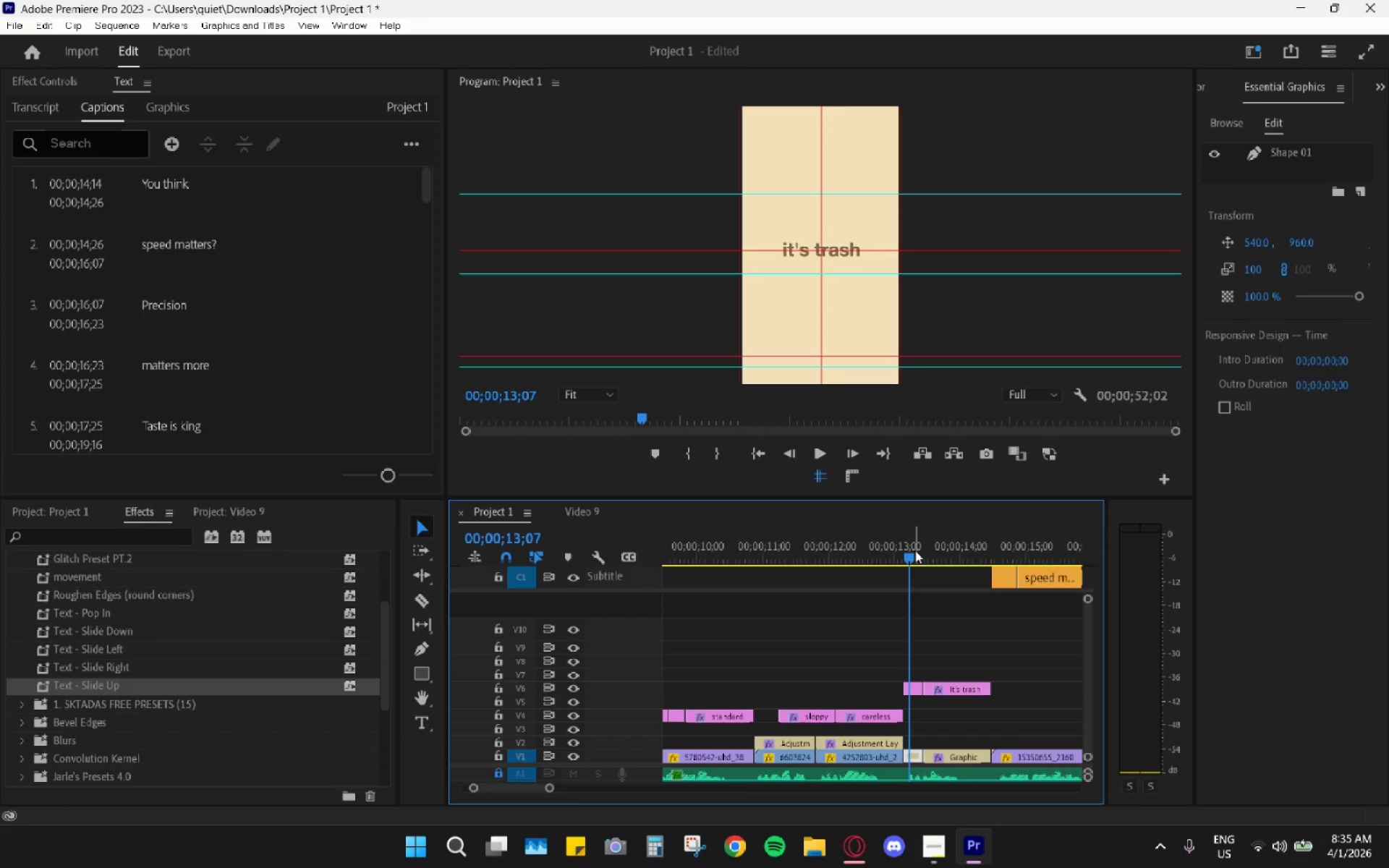 
left_click([915, 688])
 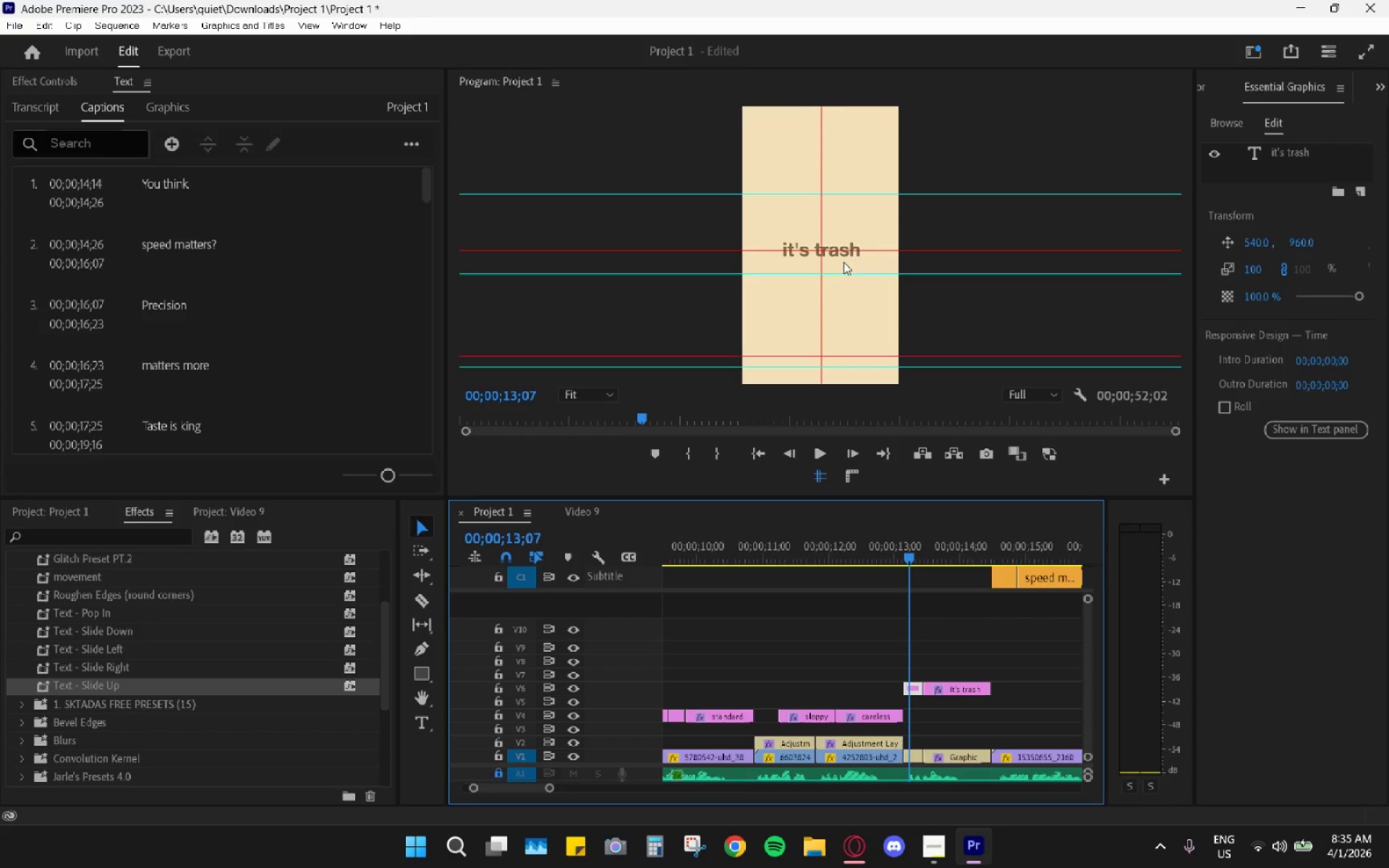 
left_click_drag(start_coordinate=[915, 659], to_coordinate=[951, 684])
 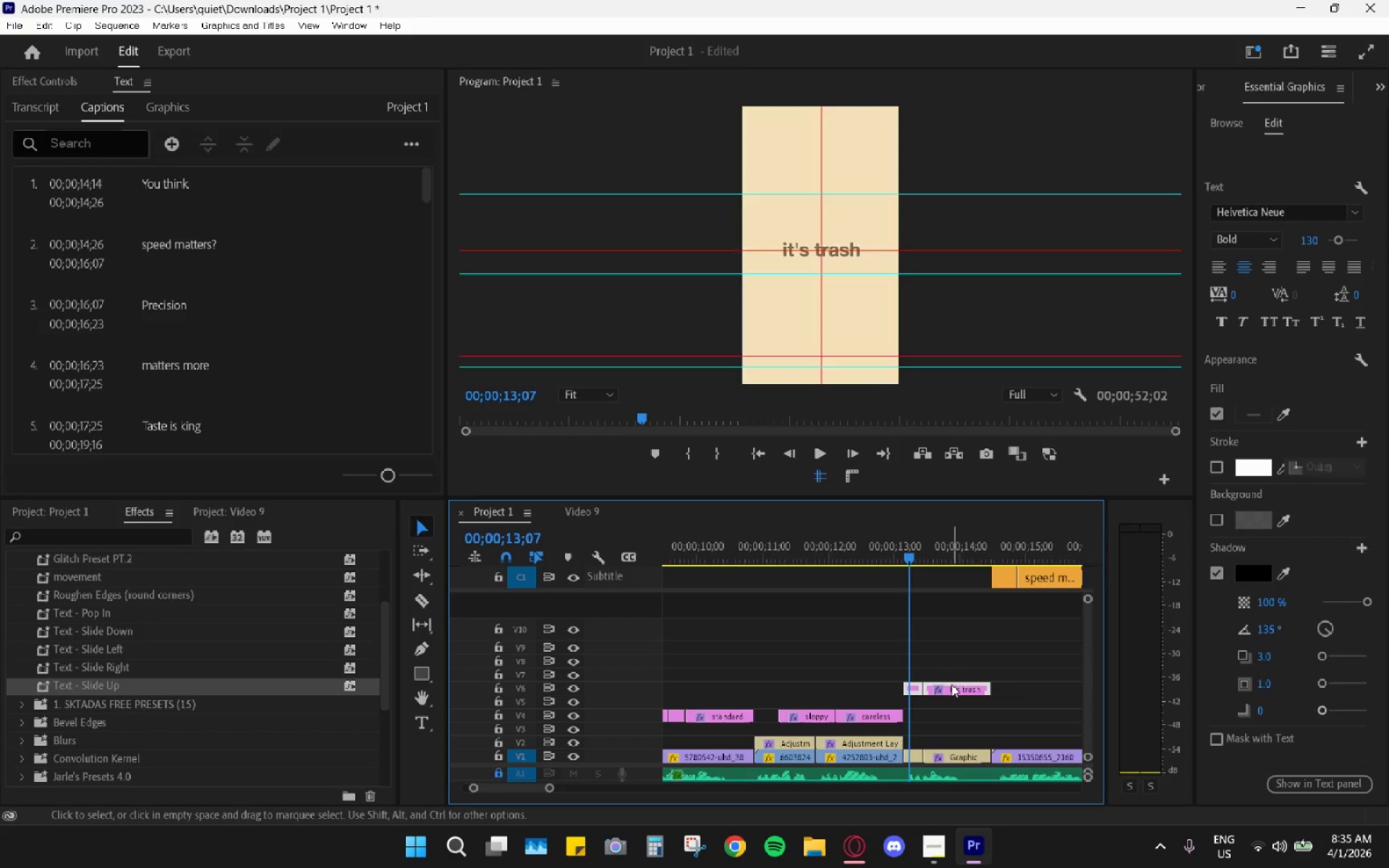 
left_click_drag(start_coordinate=[951, 684], to_coordinate=[952, 715])
 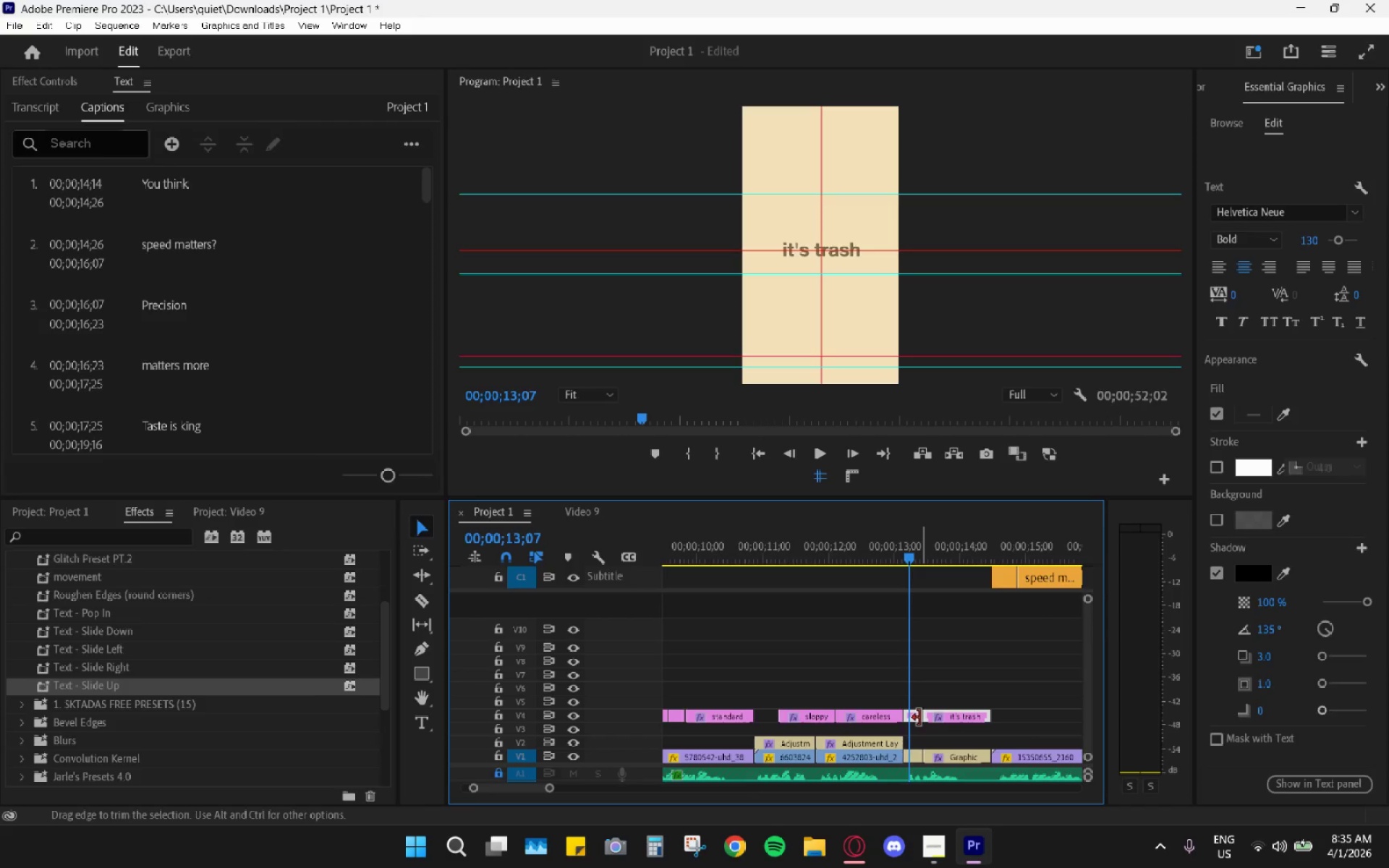 
left_click([917, 716])
 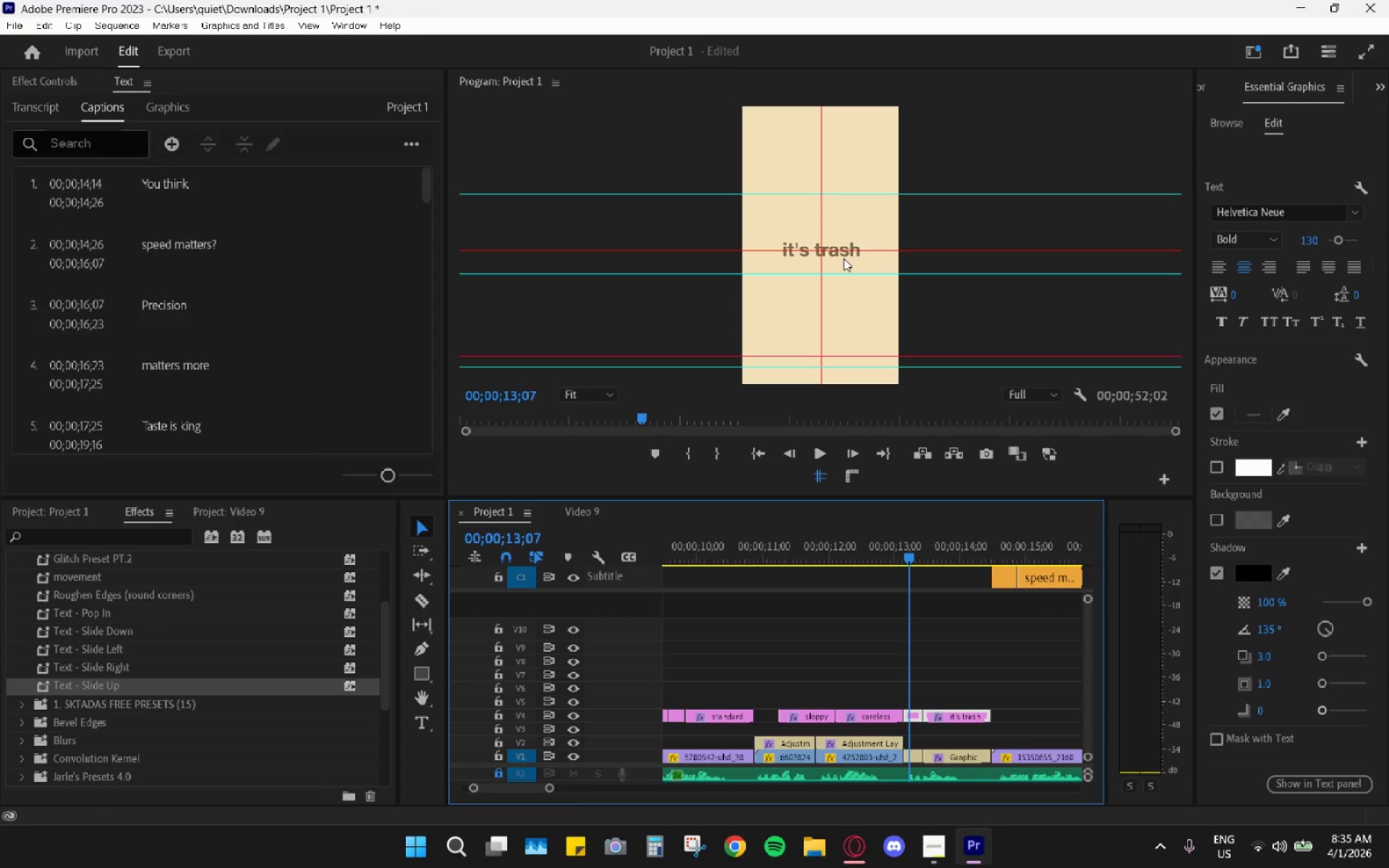 
double_click([844, 258])
 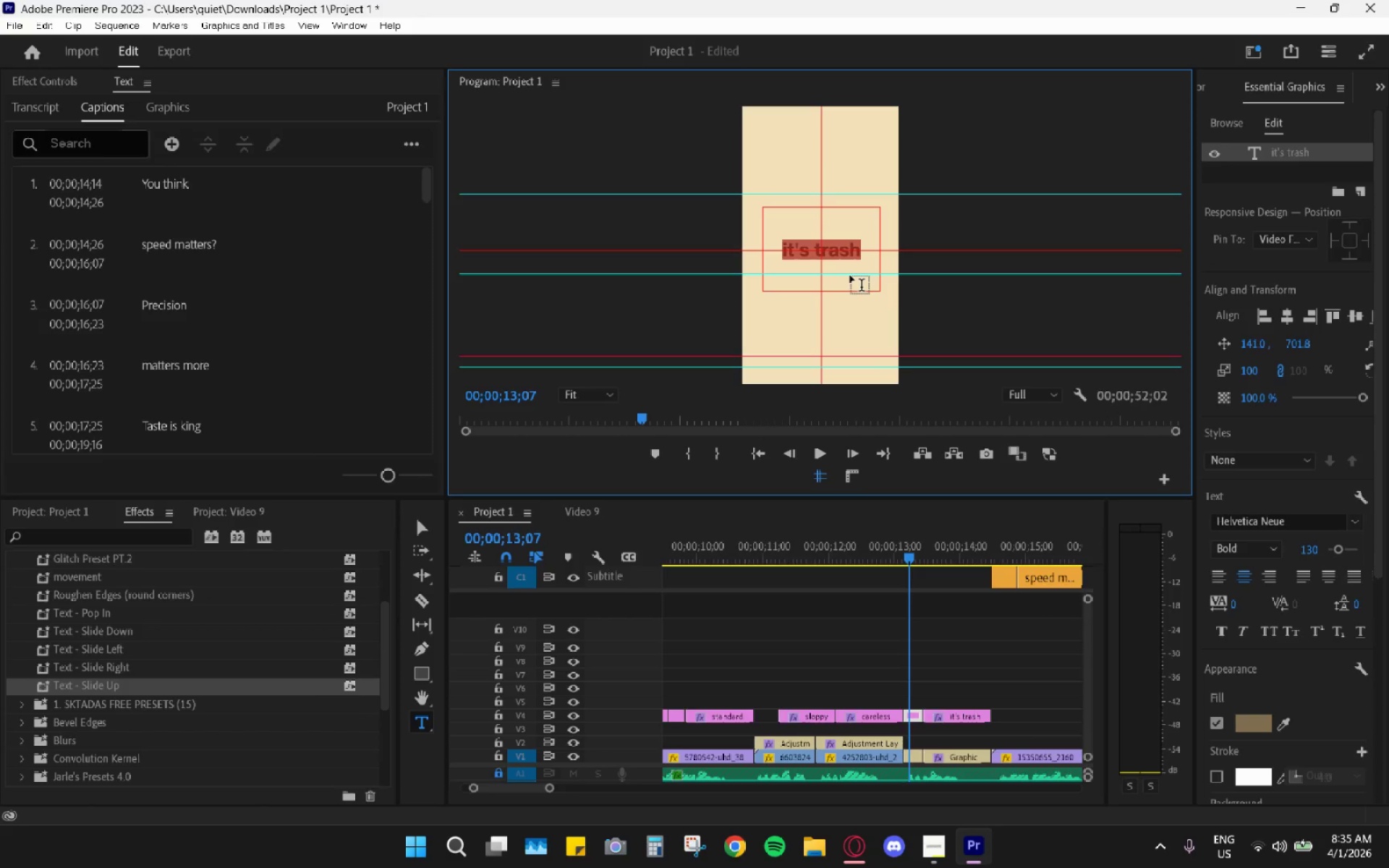 
key(ArrowRight)
 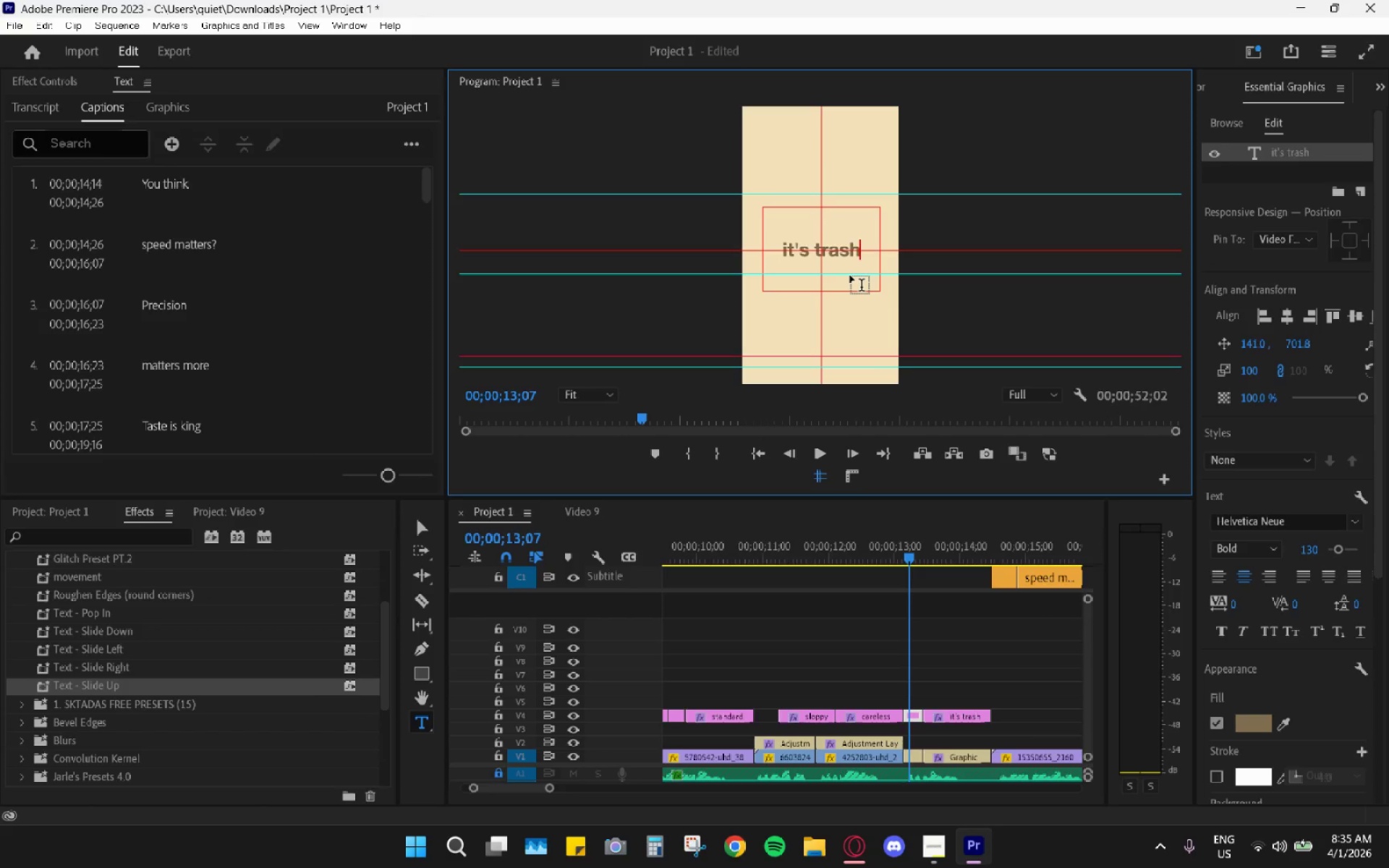 
key(Backspace)
 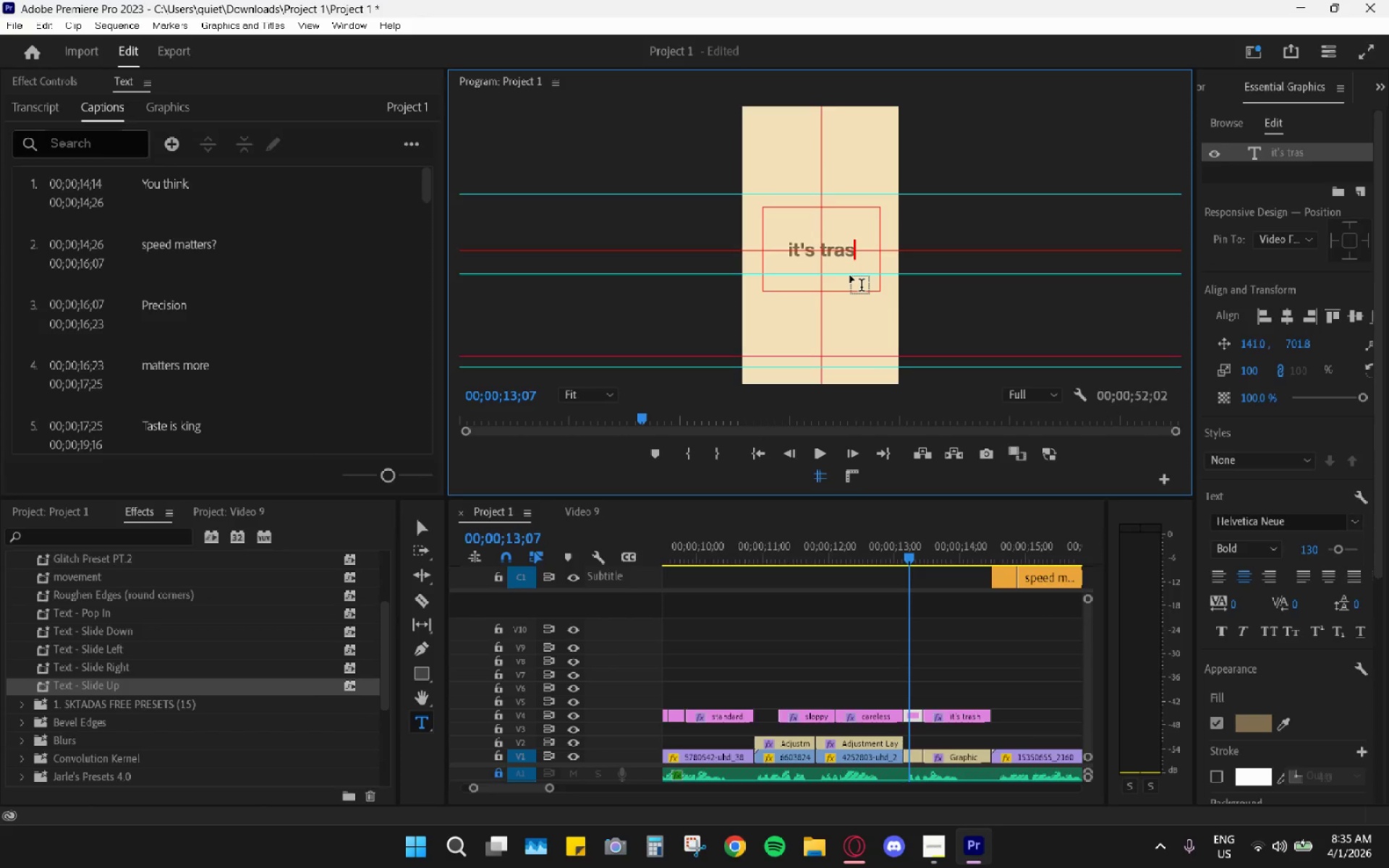 
key(Backspace)
 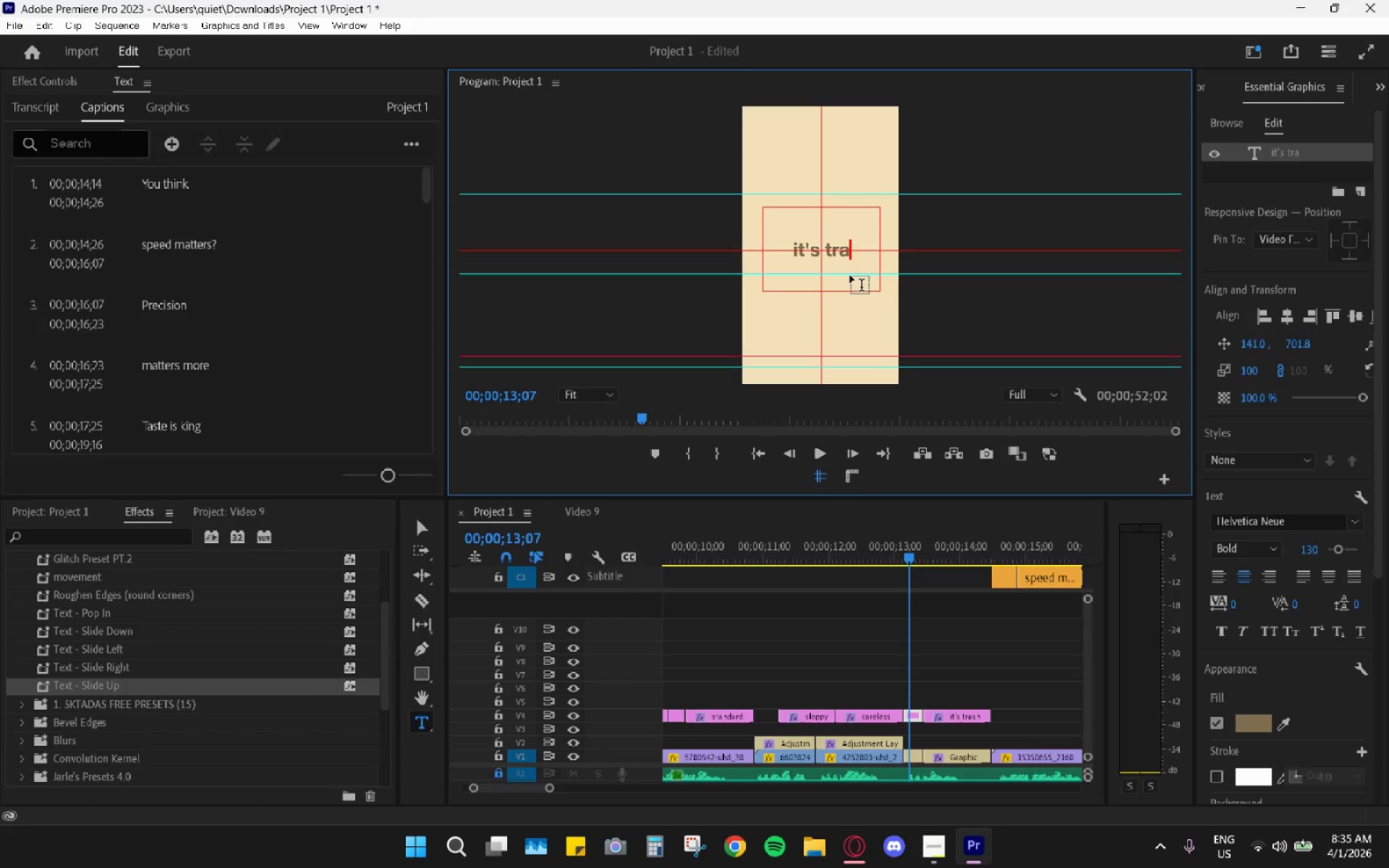 
key(Backspace)
 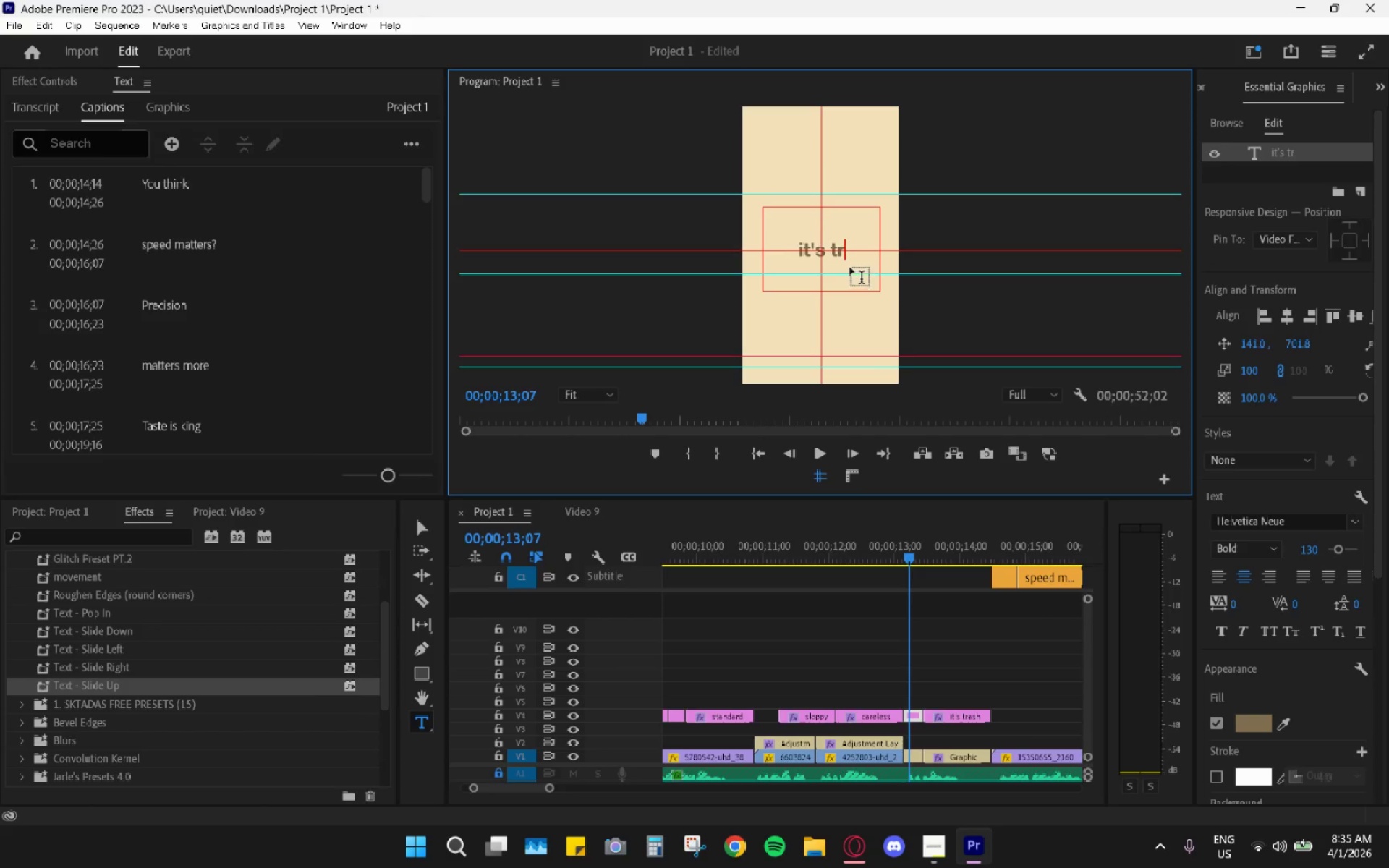 
key(Backspace)
 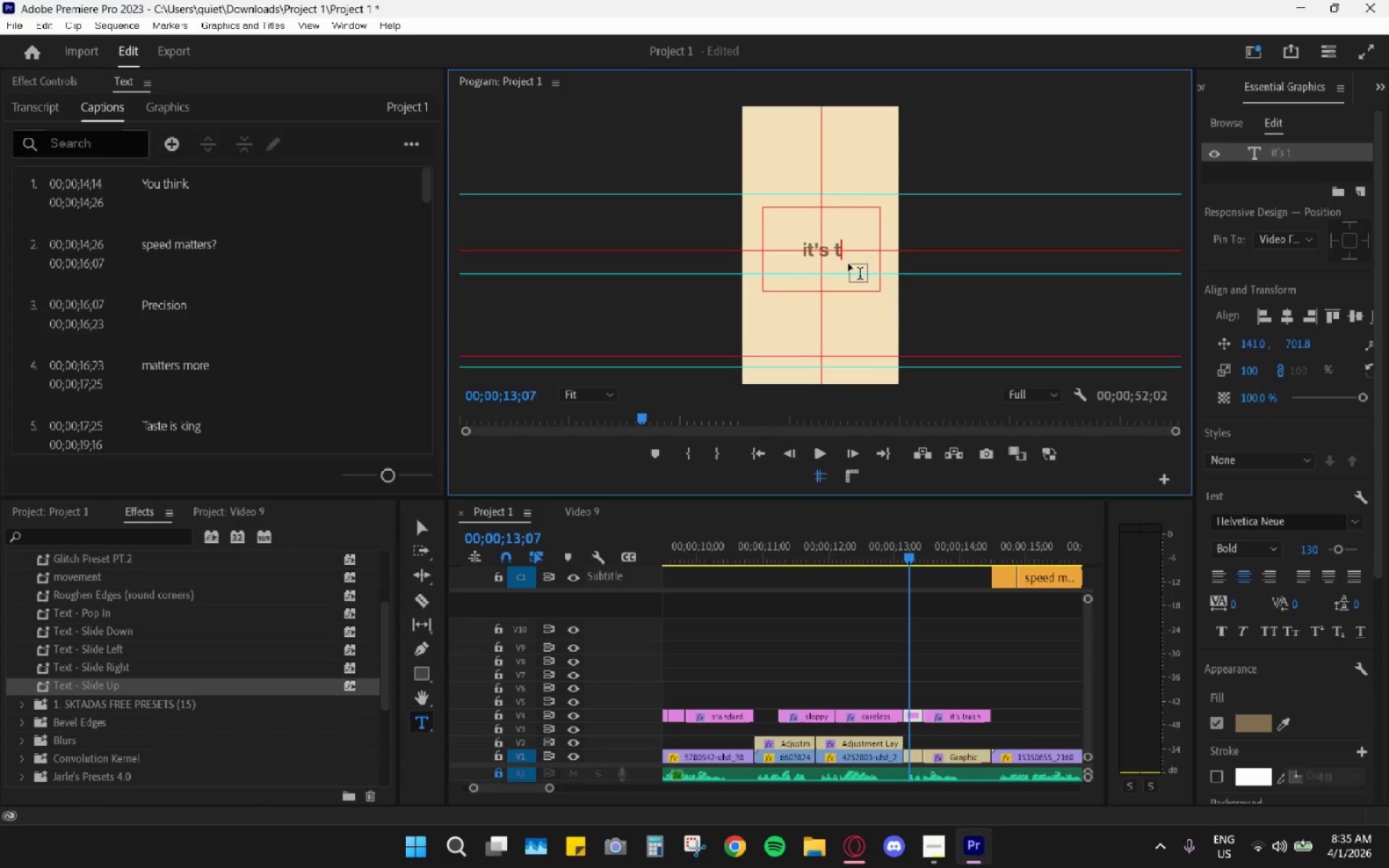 
key(Backspace)
 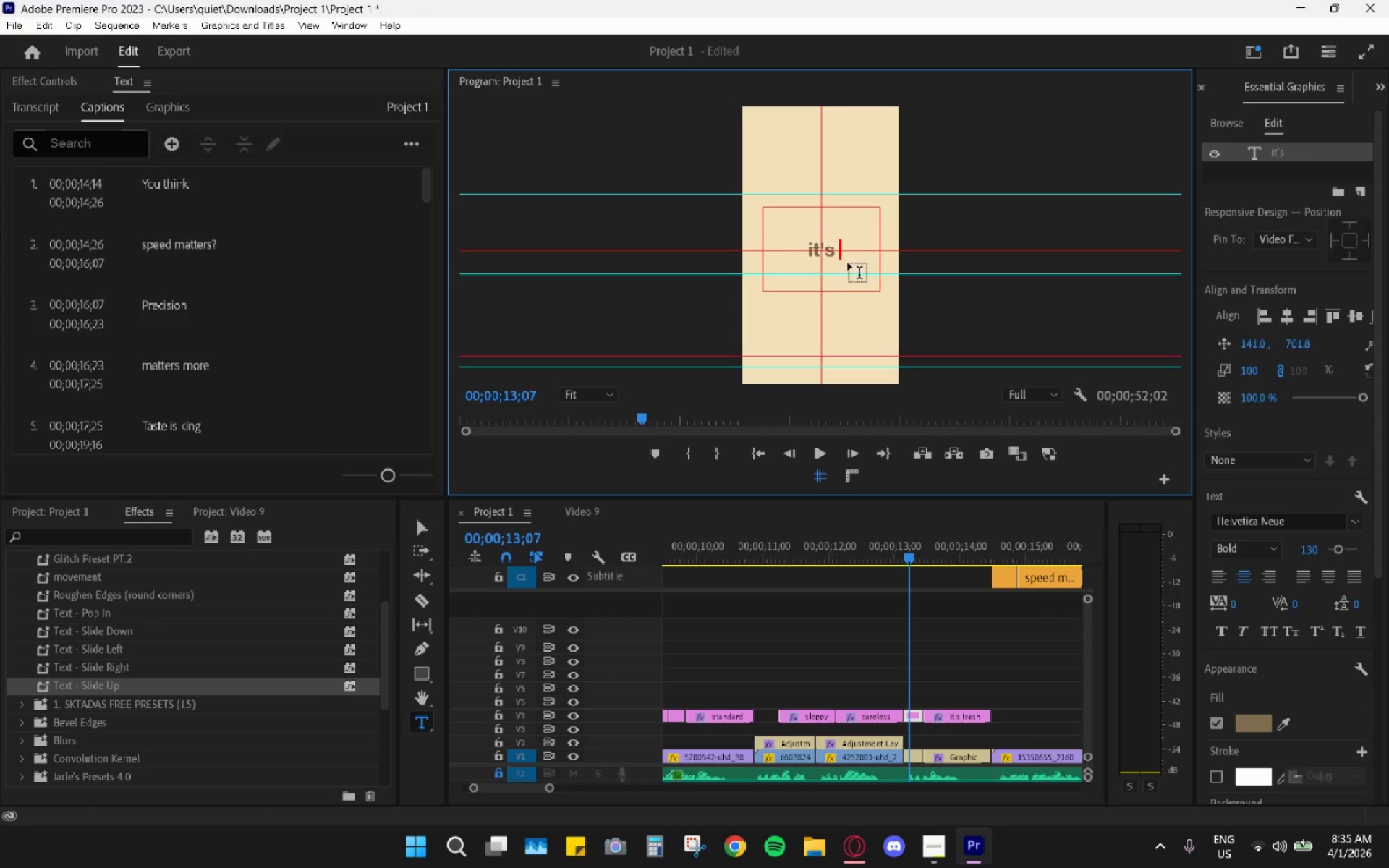 
key(Backspace)
 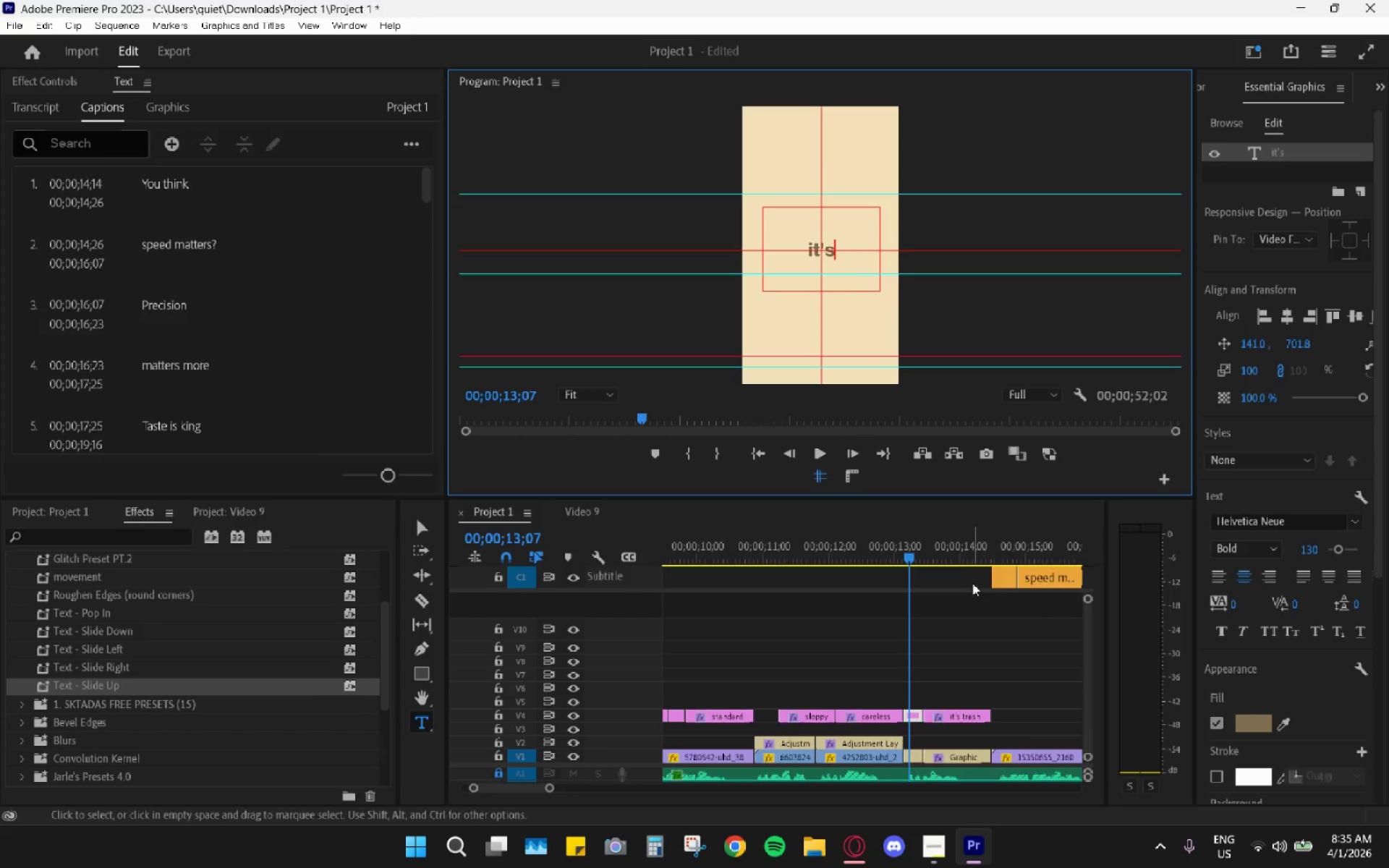 
left_click([943, 544])
 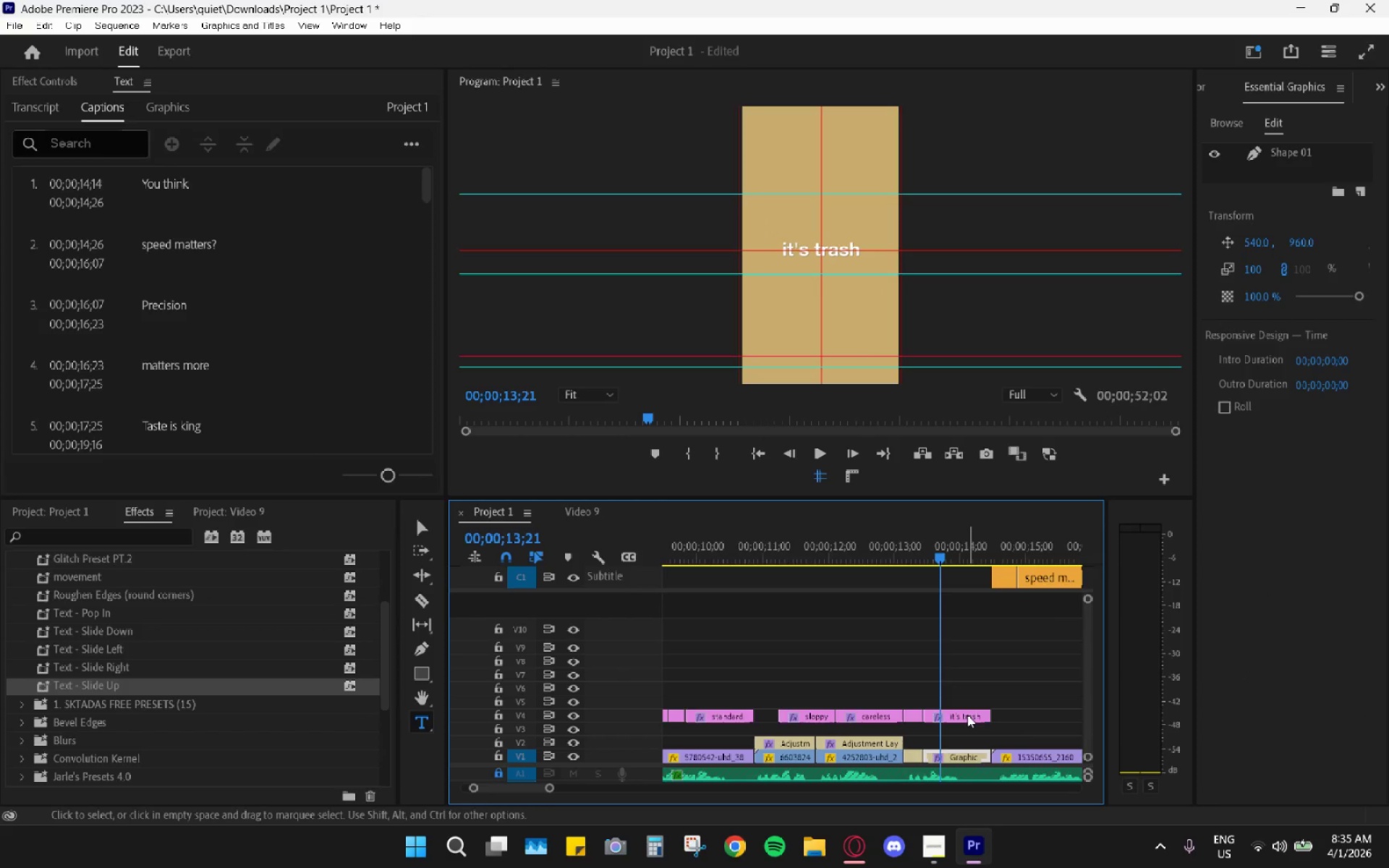 
left_click([967, 715])
 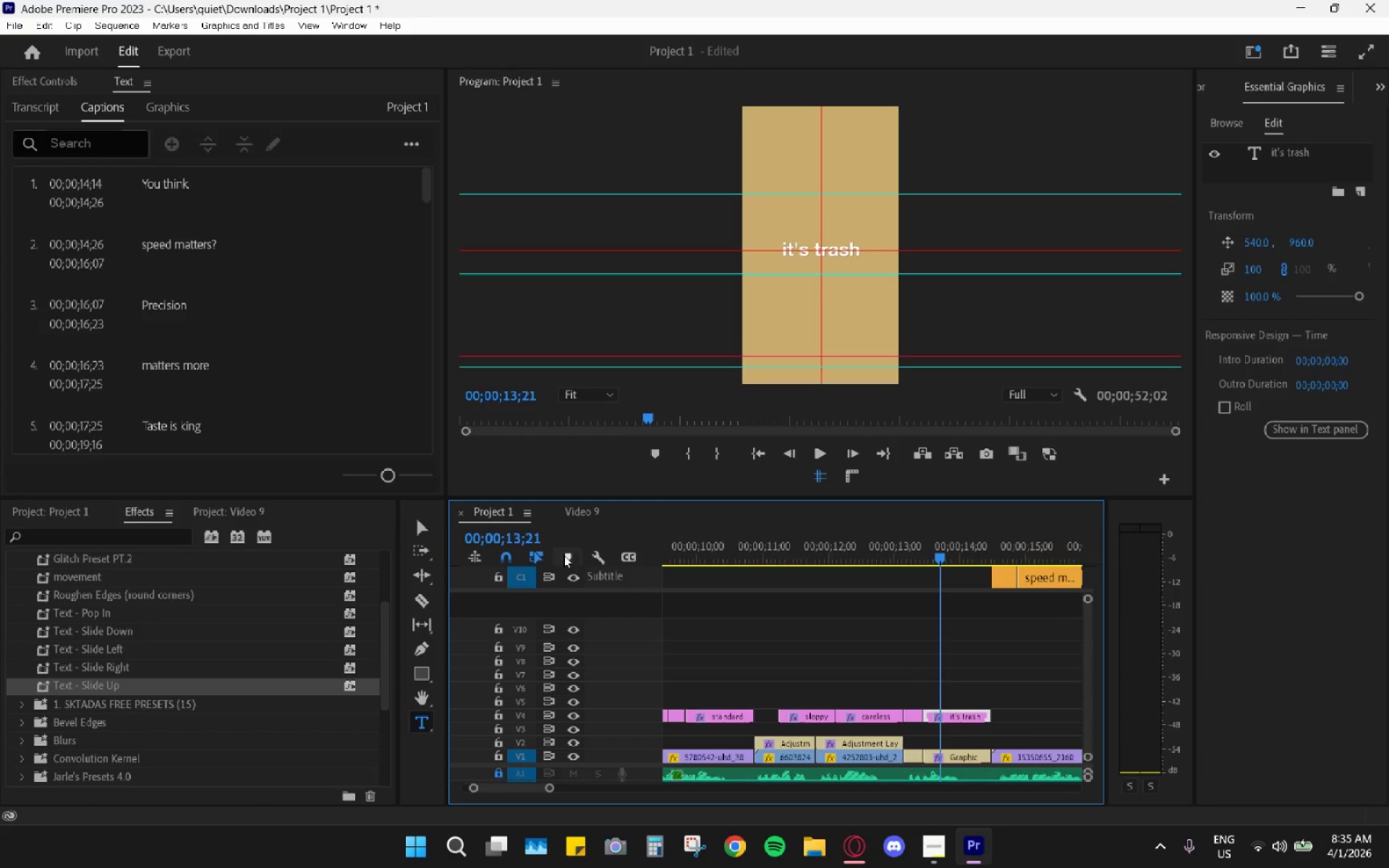 
left_click([423, 523])
 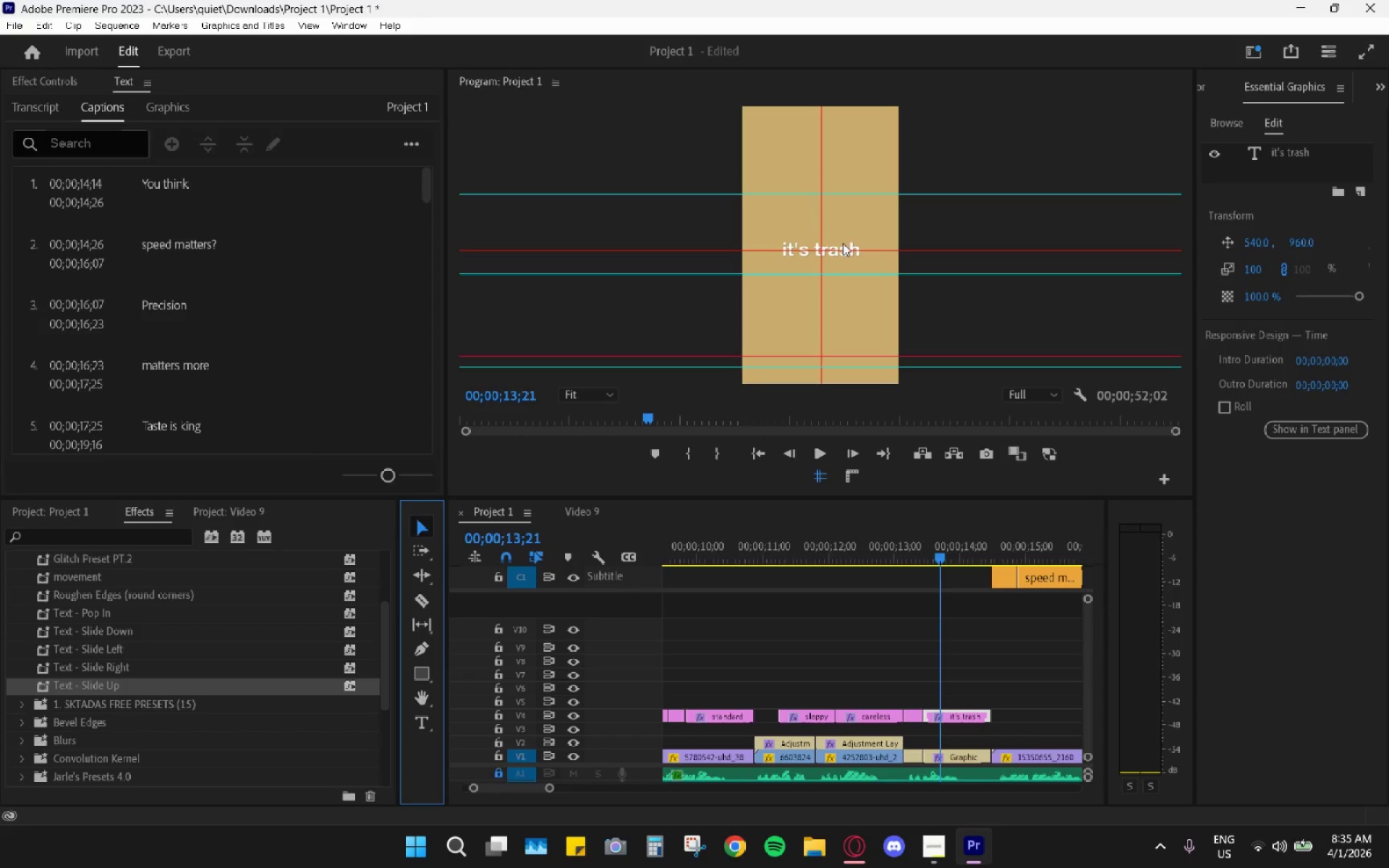 
double_click([843, 243])
 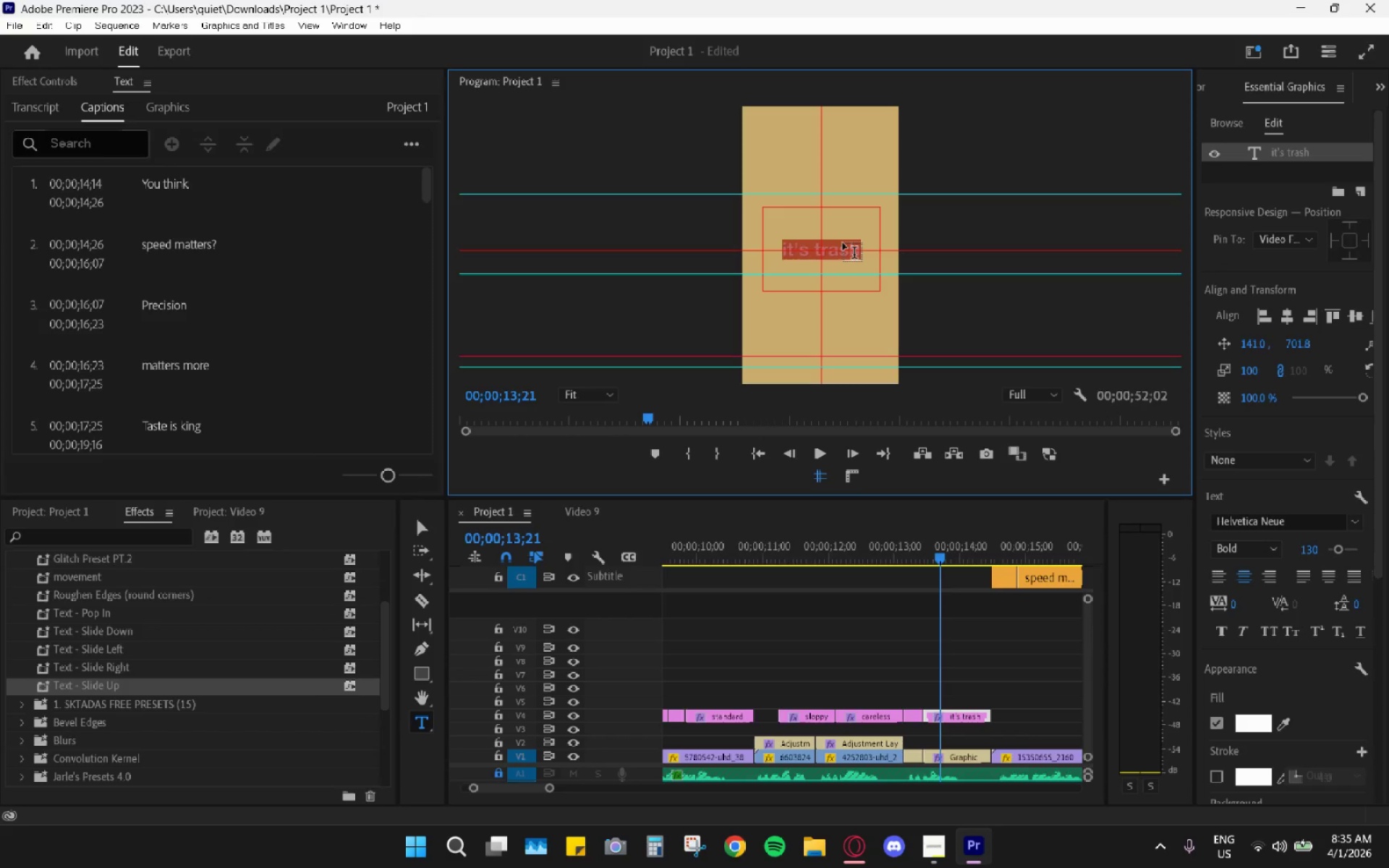 
type(trash)
 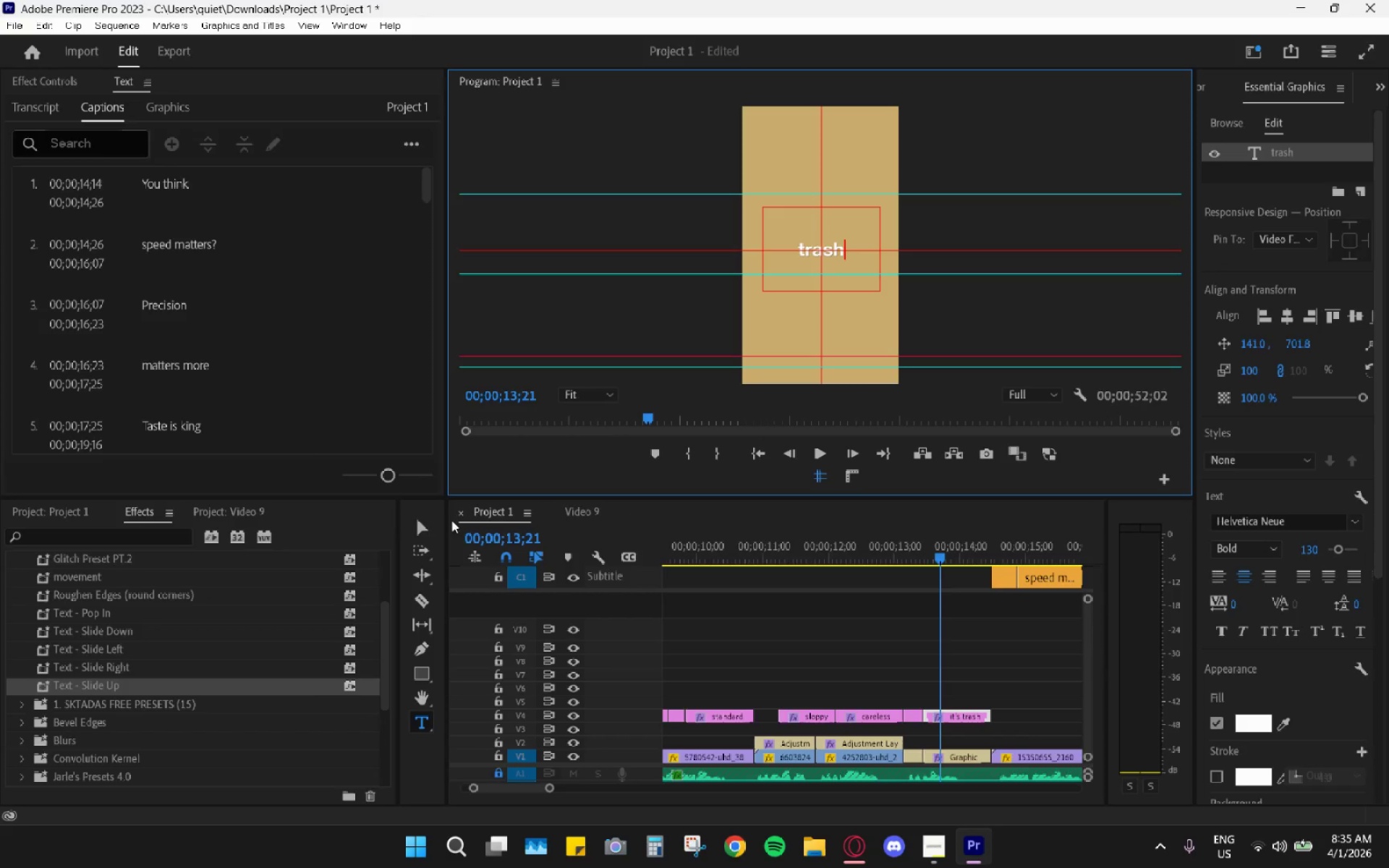 
left_click([415, 519])
 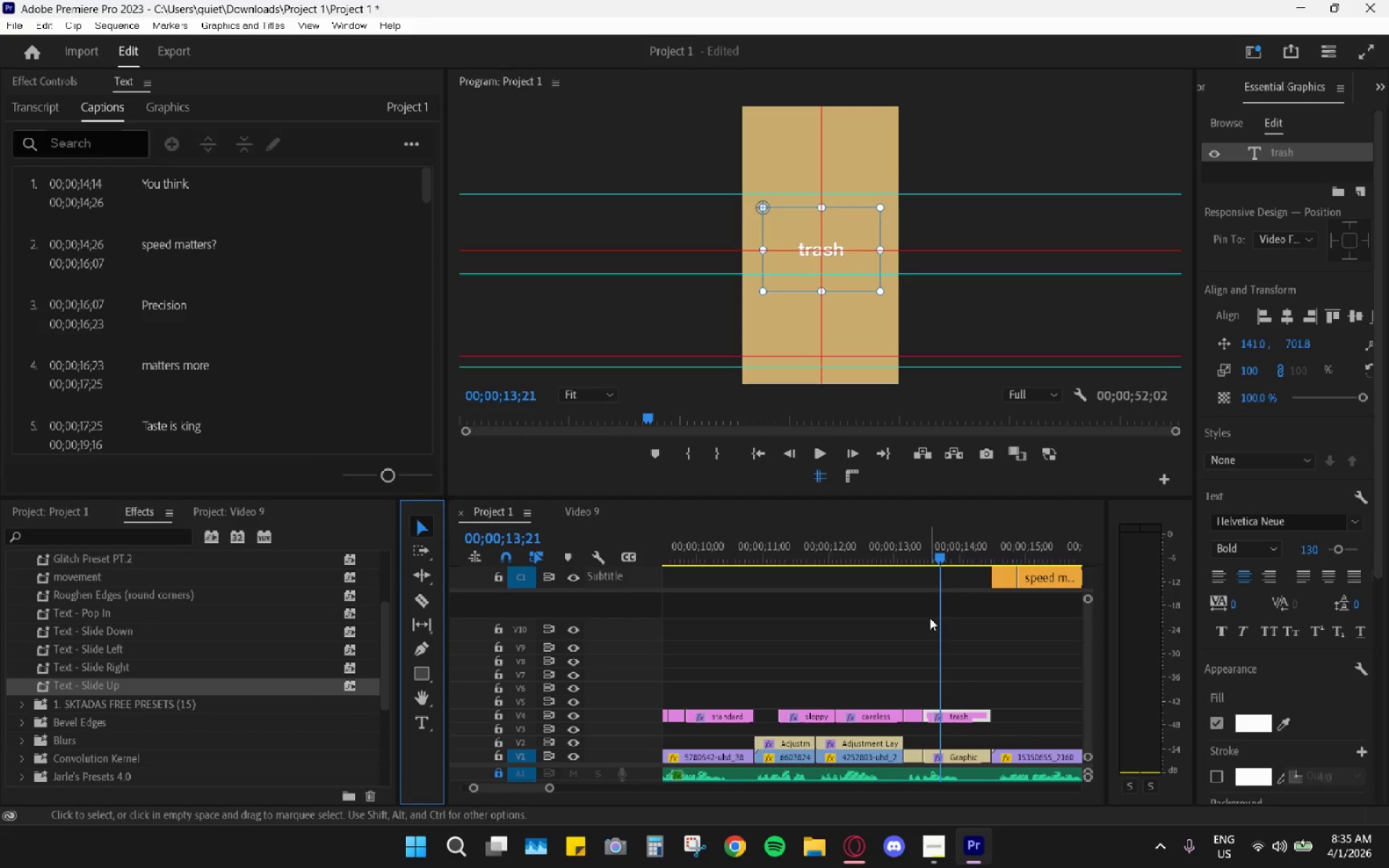 
left_click_drag(start_coordinate=[950, 718], to_coordinate=[952, 704])
 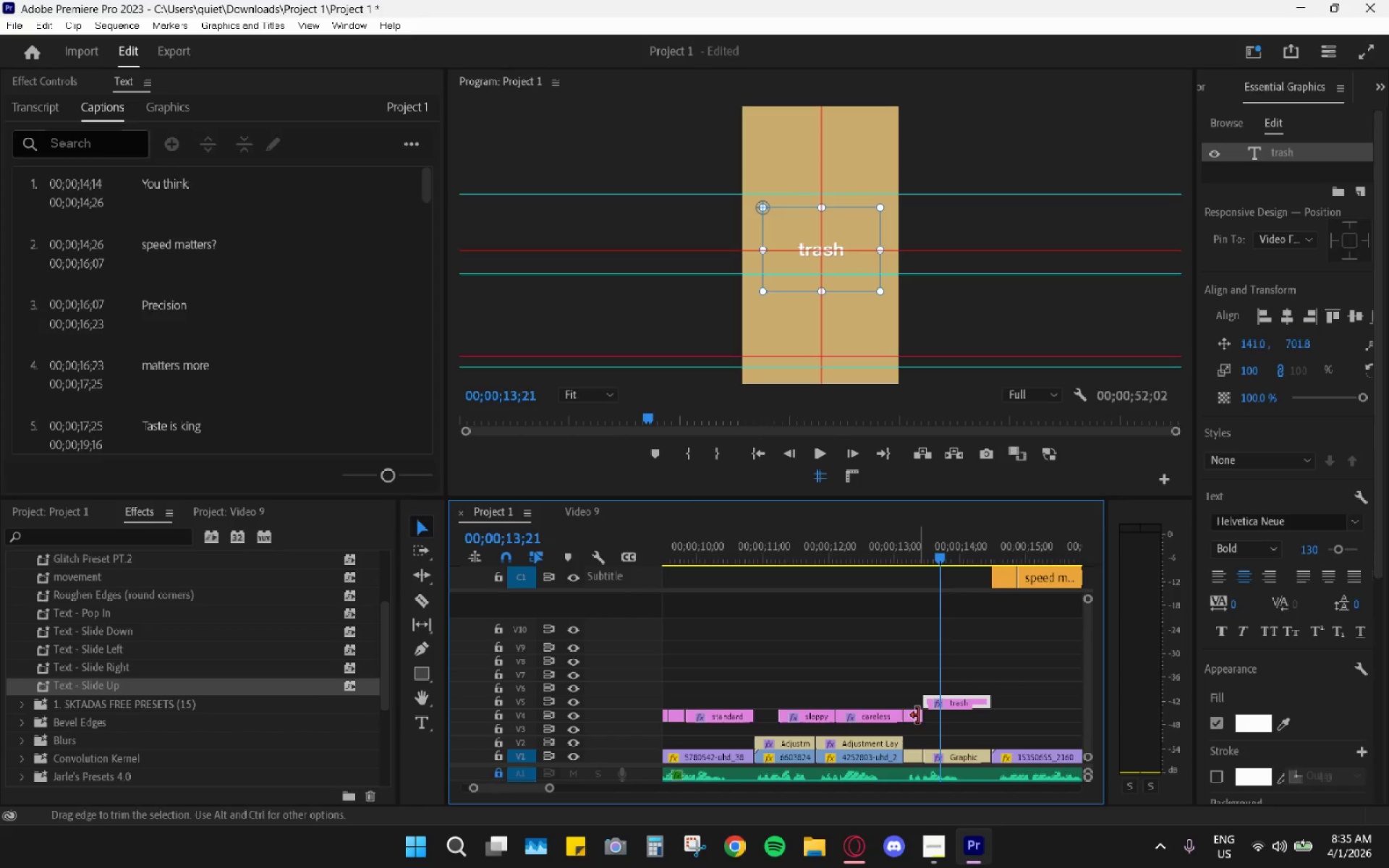 
left_click_drag(start_coordinate=[922, 715], to_coordinate=[994, 720])
 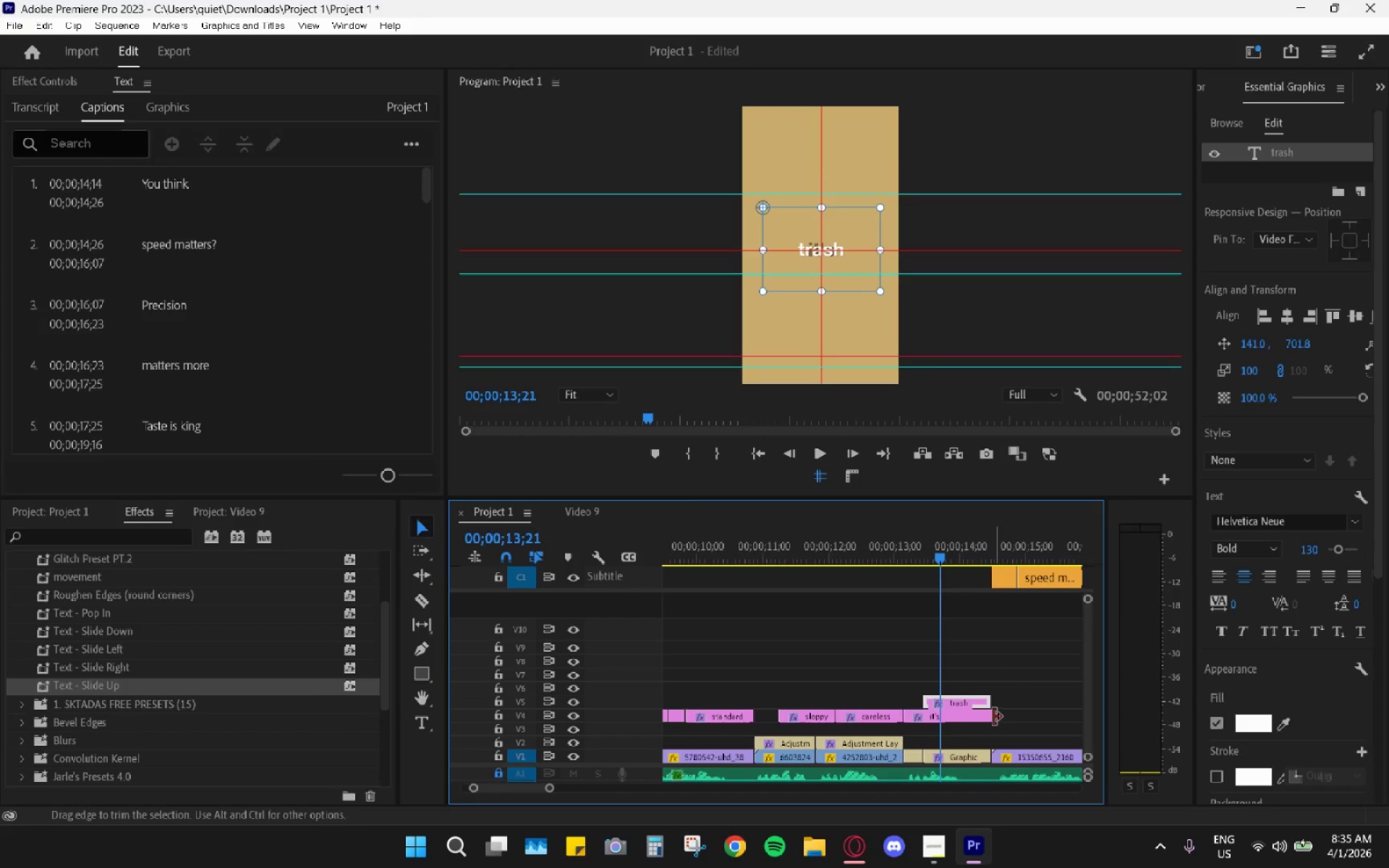 
left_click_drag(start_coordinate=[993, 716], to_coordinate=[989, 715])
 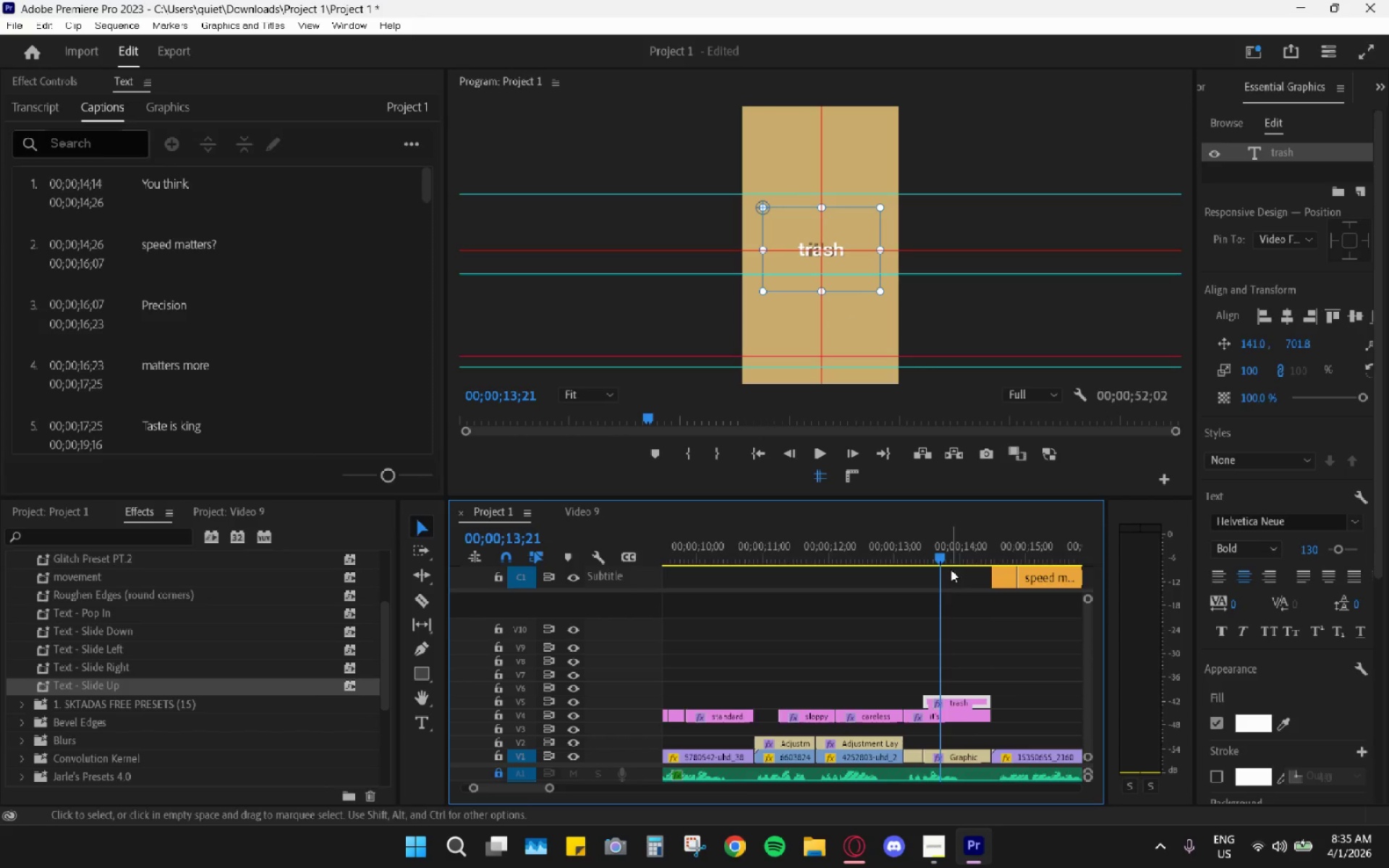 
left_click([954, 547])
 